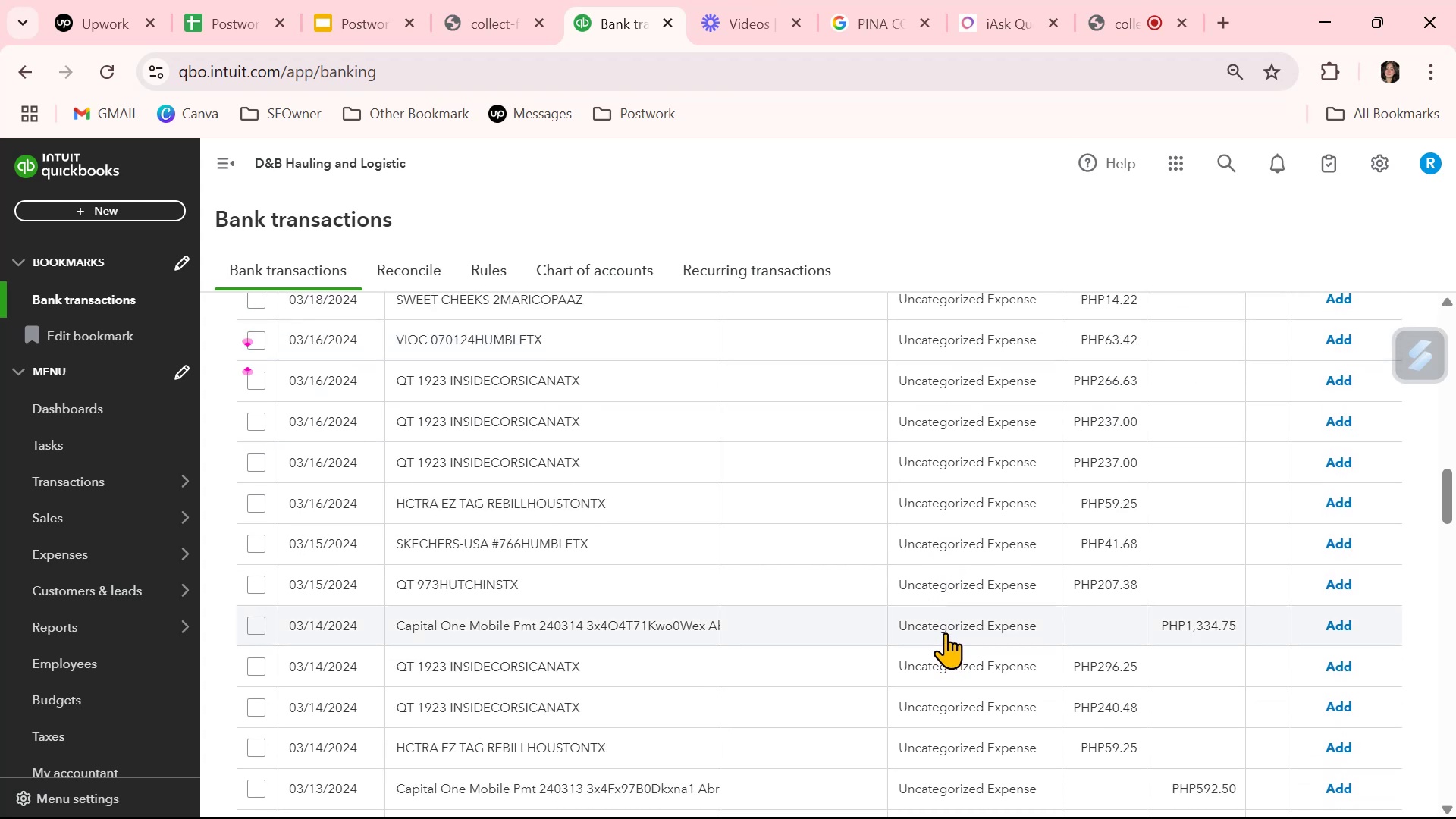 
wait(7.51)
 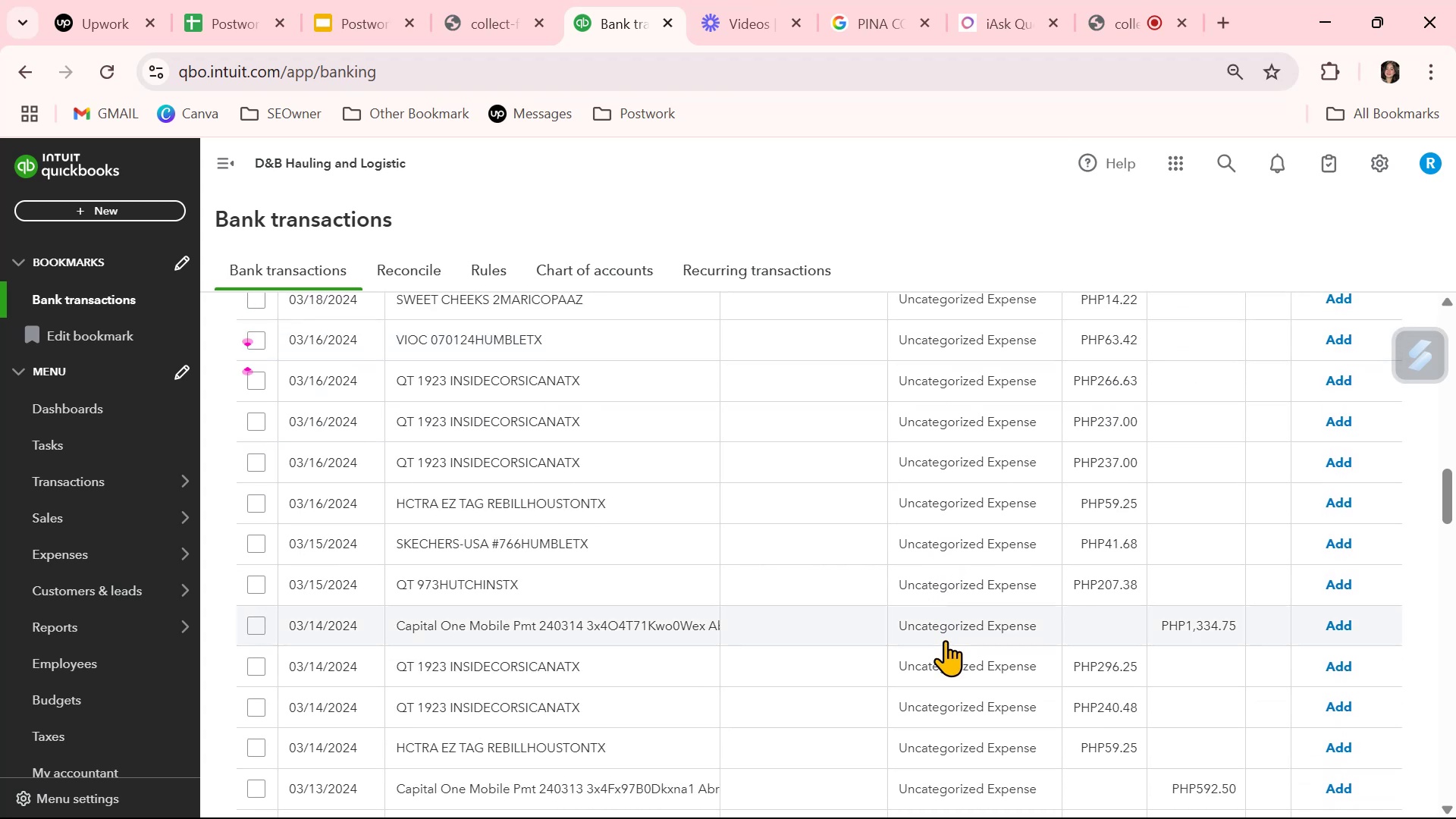 
scroll: coordinate [945, 631], scroll_direction: down, amount: 2.0
 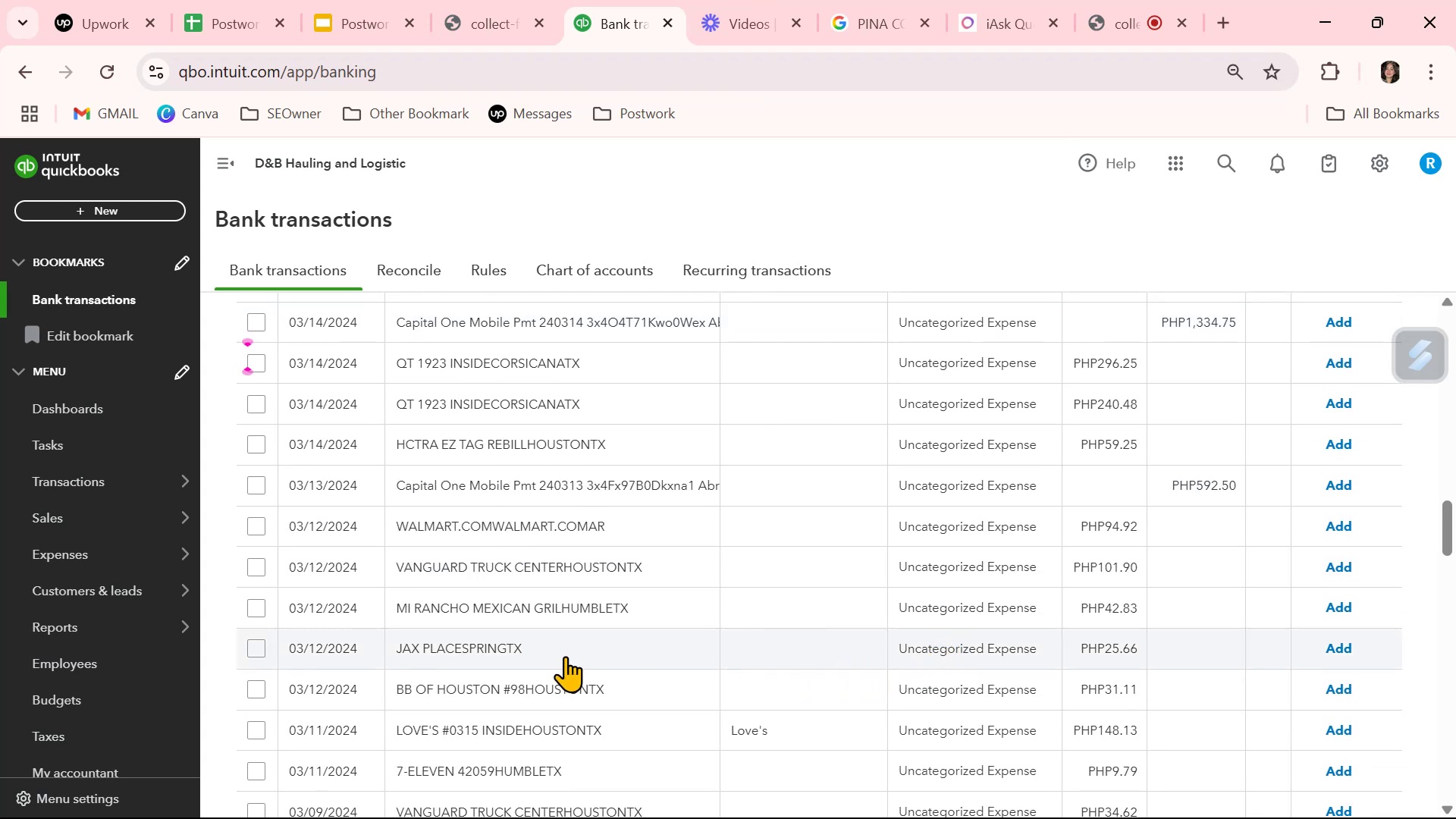 
wait(13.19)
 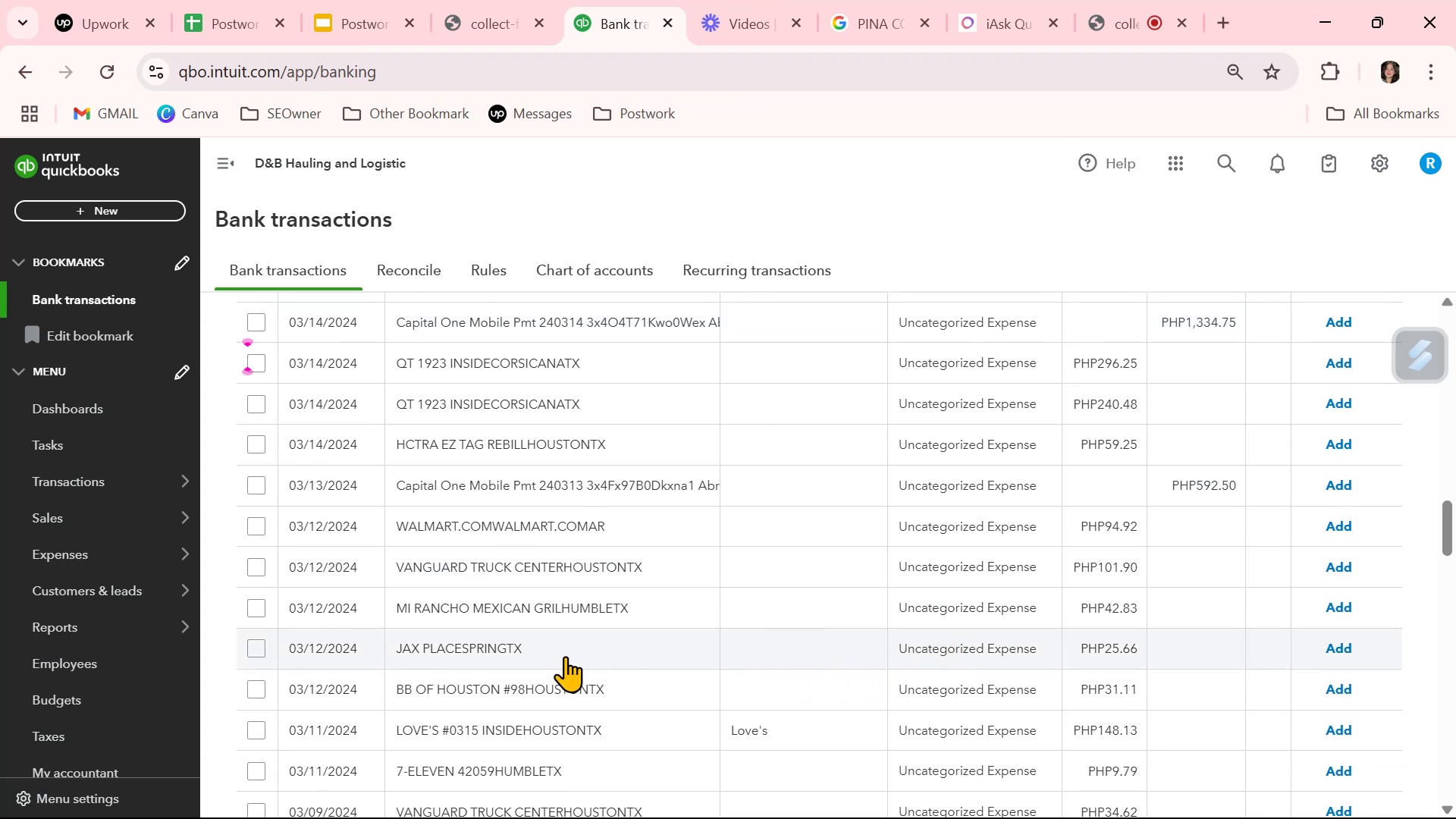 
scroll: coordinate [565, 656], scroll_direction: down, amount: 2.0
 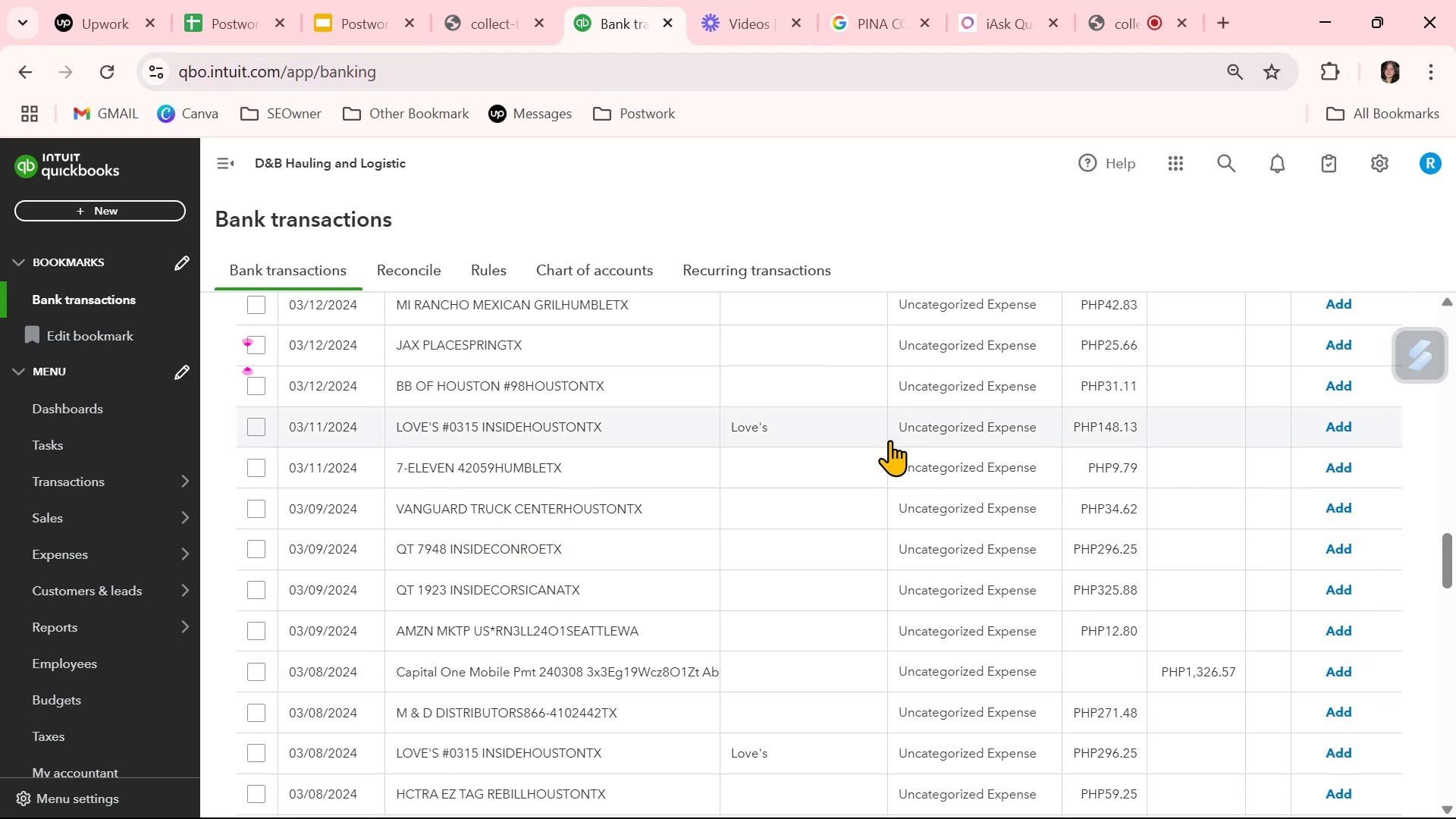 
left_click([970, 425])
 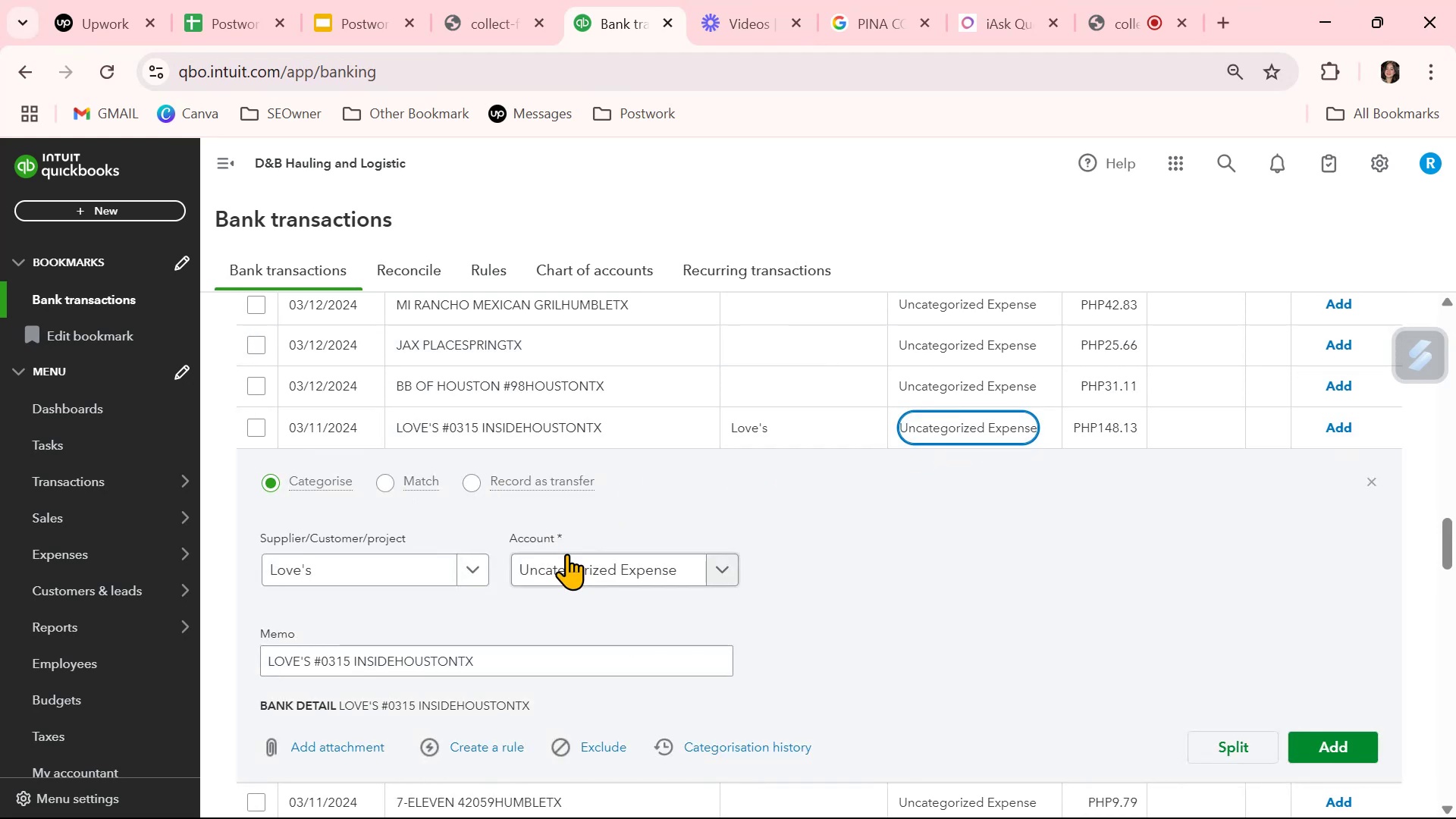 
left_click([563, 571])
 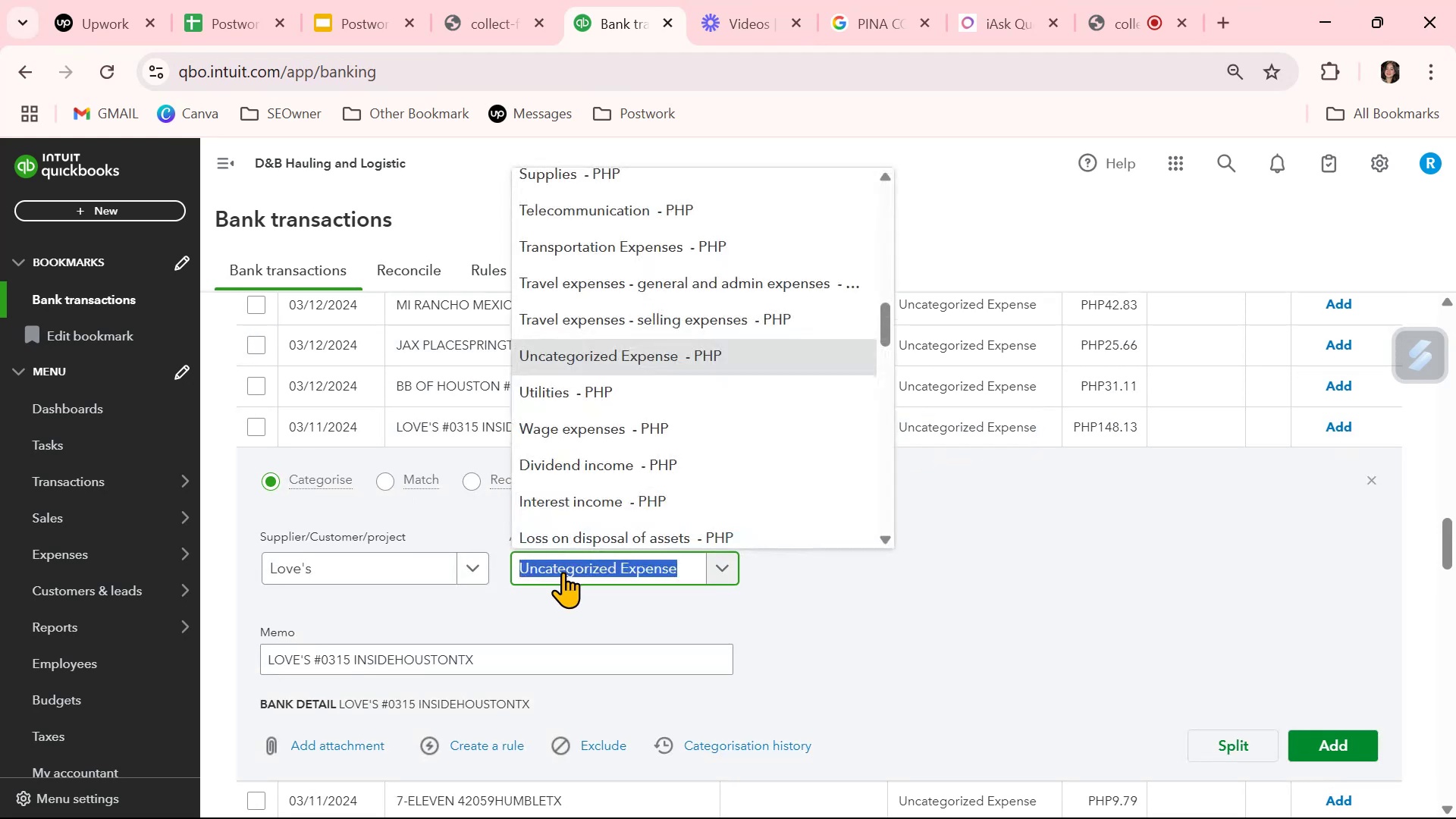 
type(tra)
 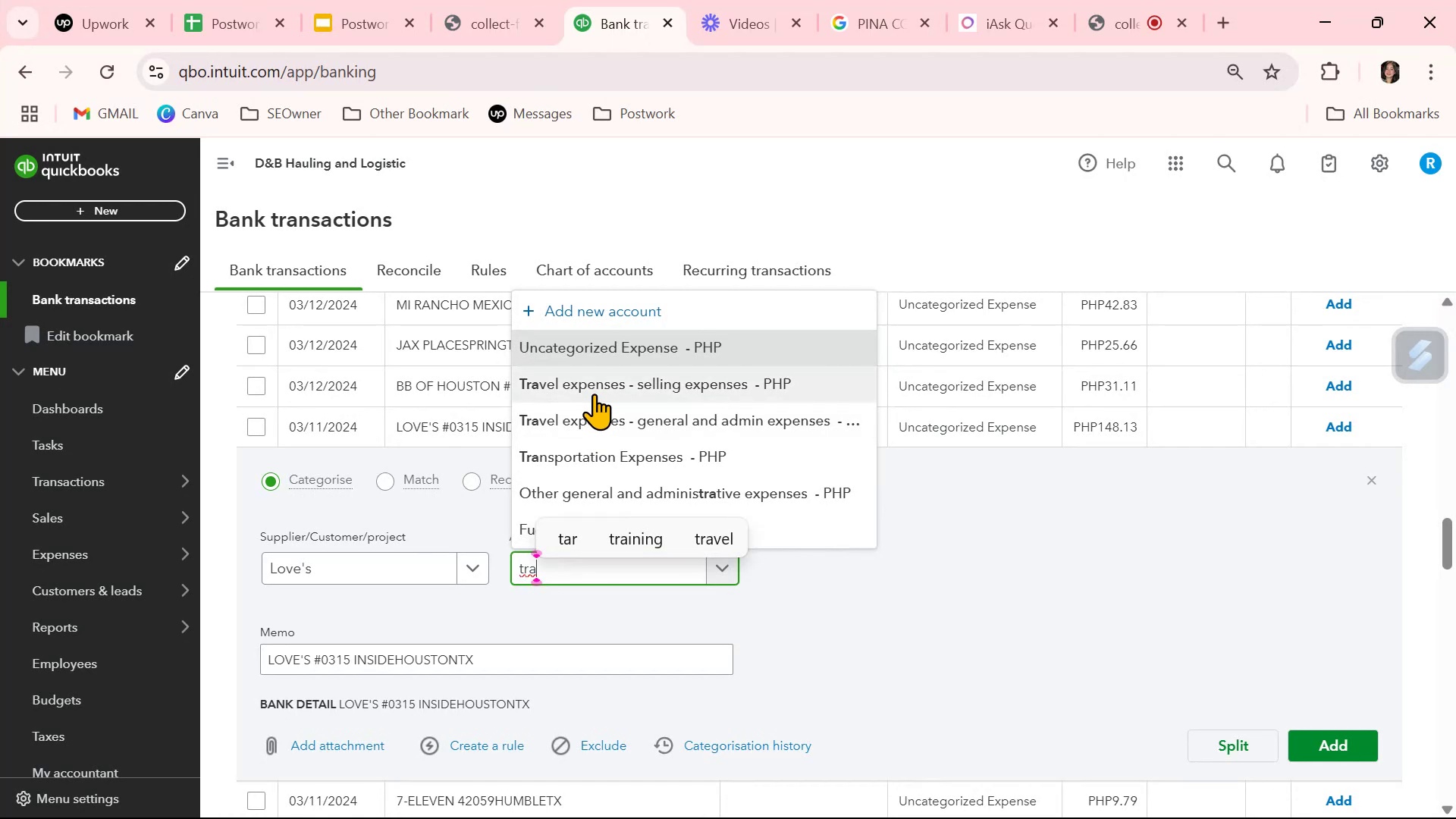 
left_click([595, 448])
 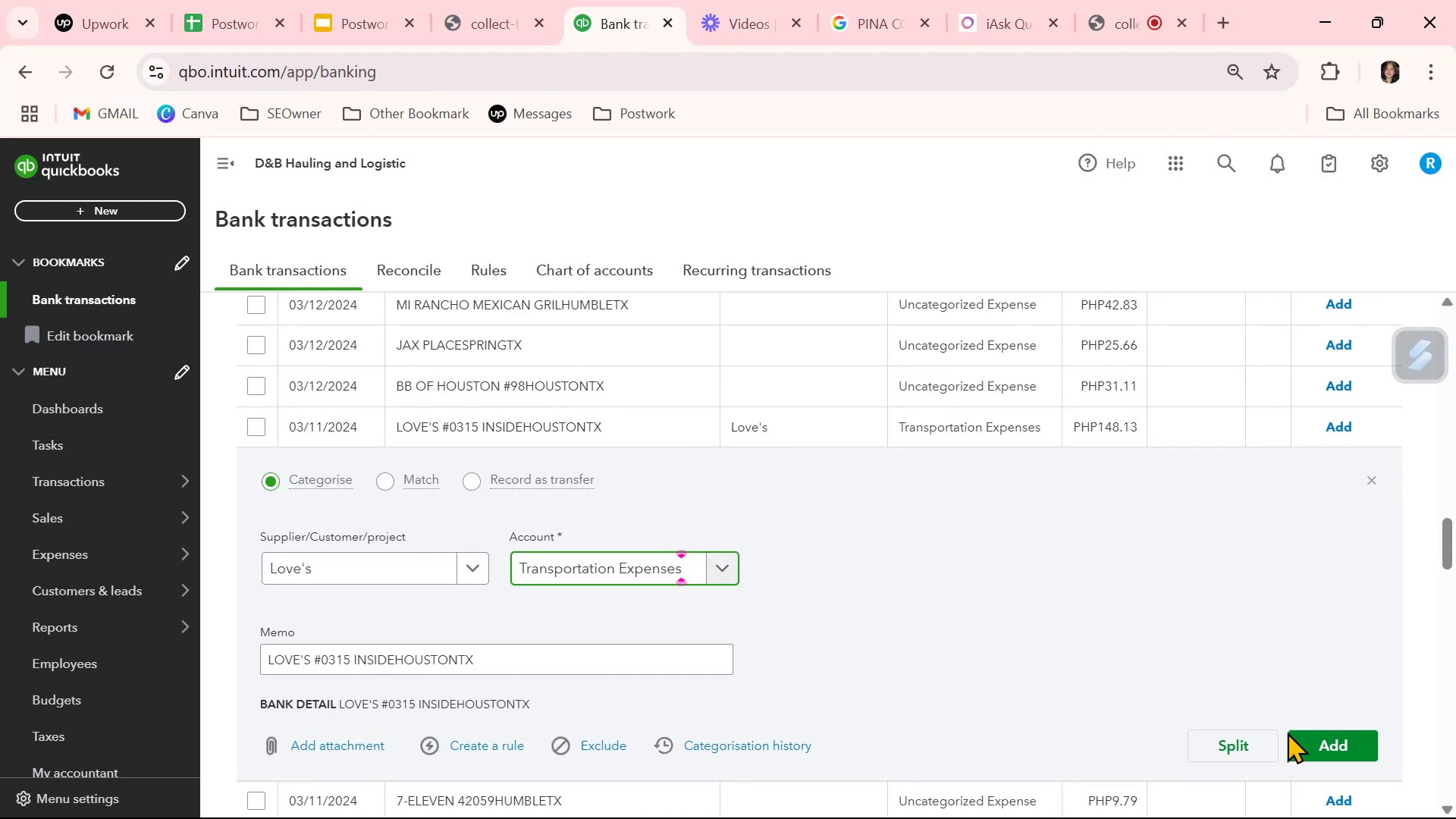 
left_click([1327, 746])
 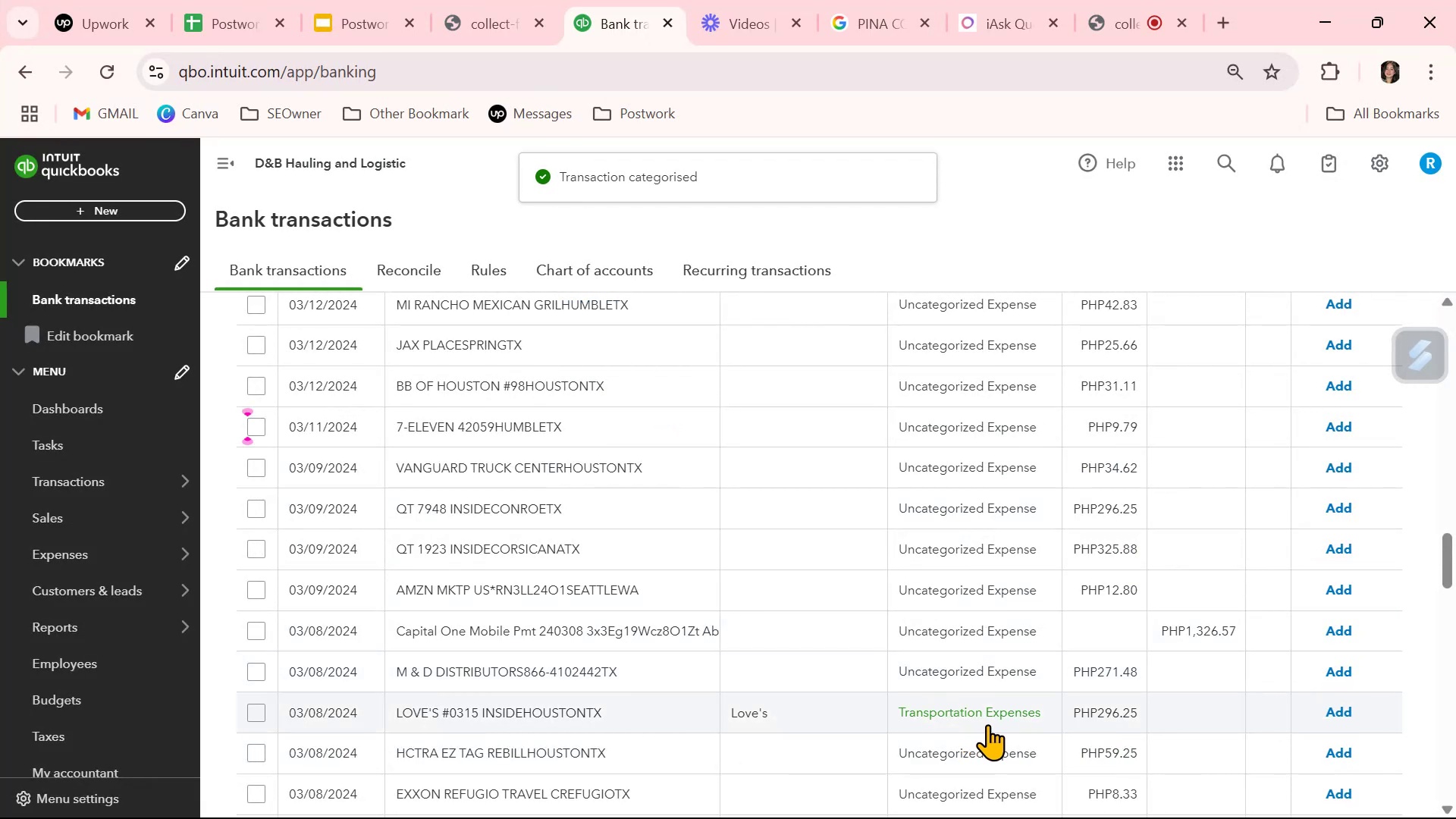 
left_click([1338, 714])
 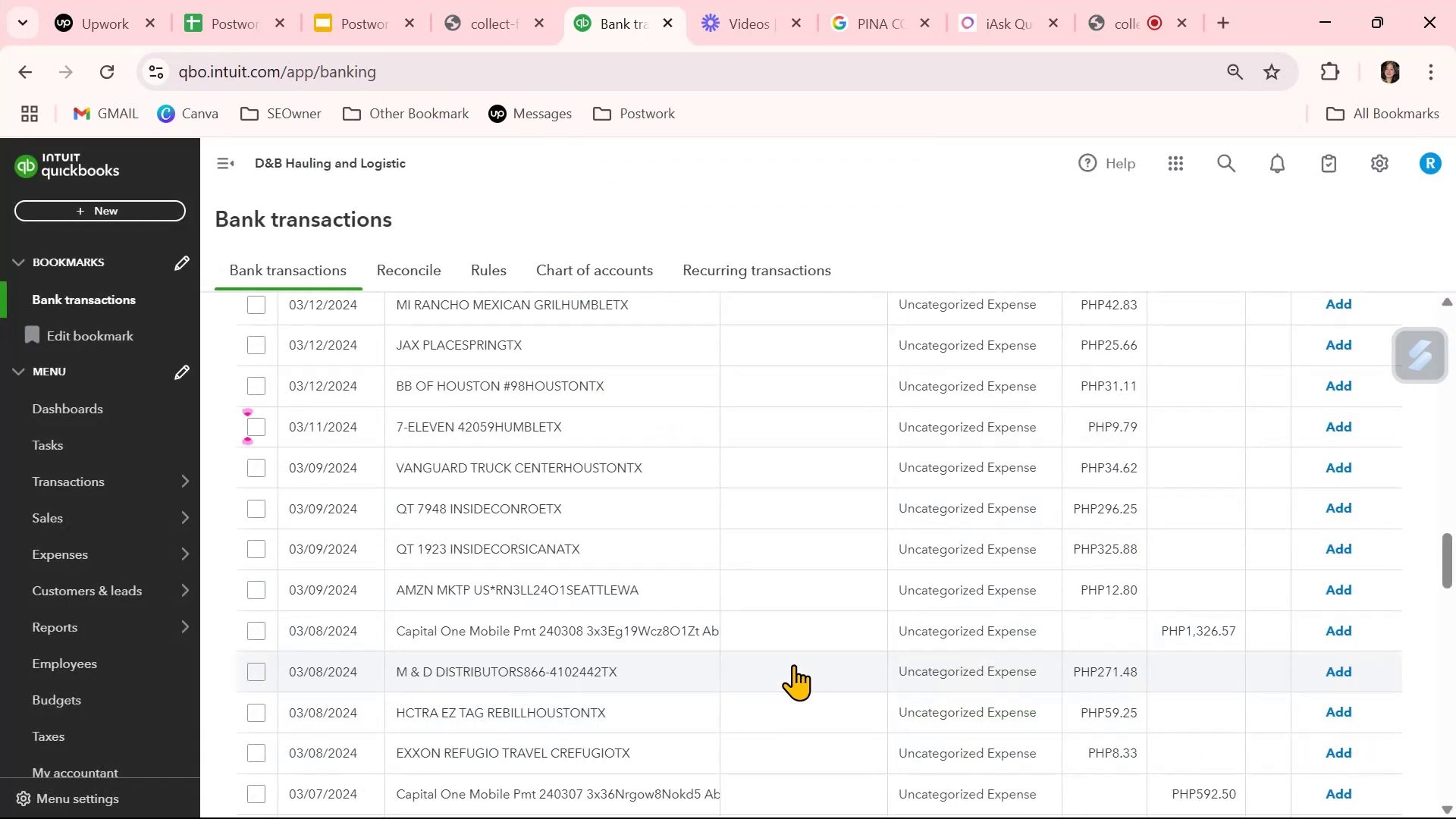 
scroll: coordinate [794, 664], scroll_direction: down, amount: 2.0
 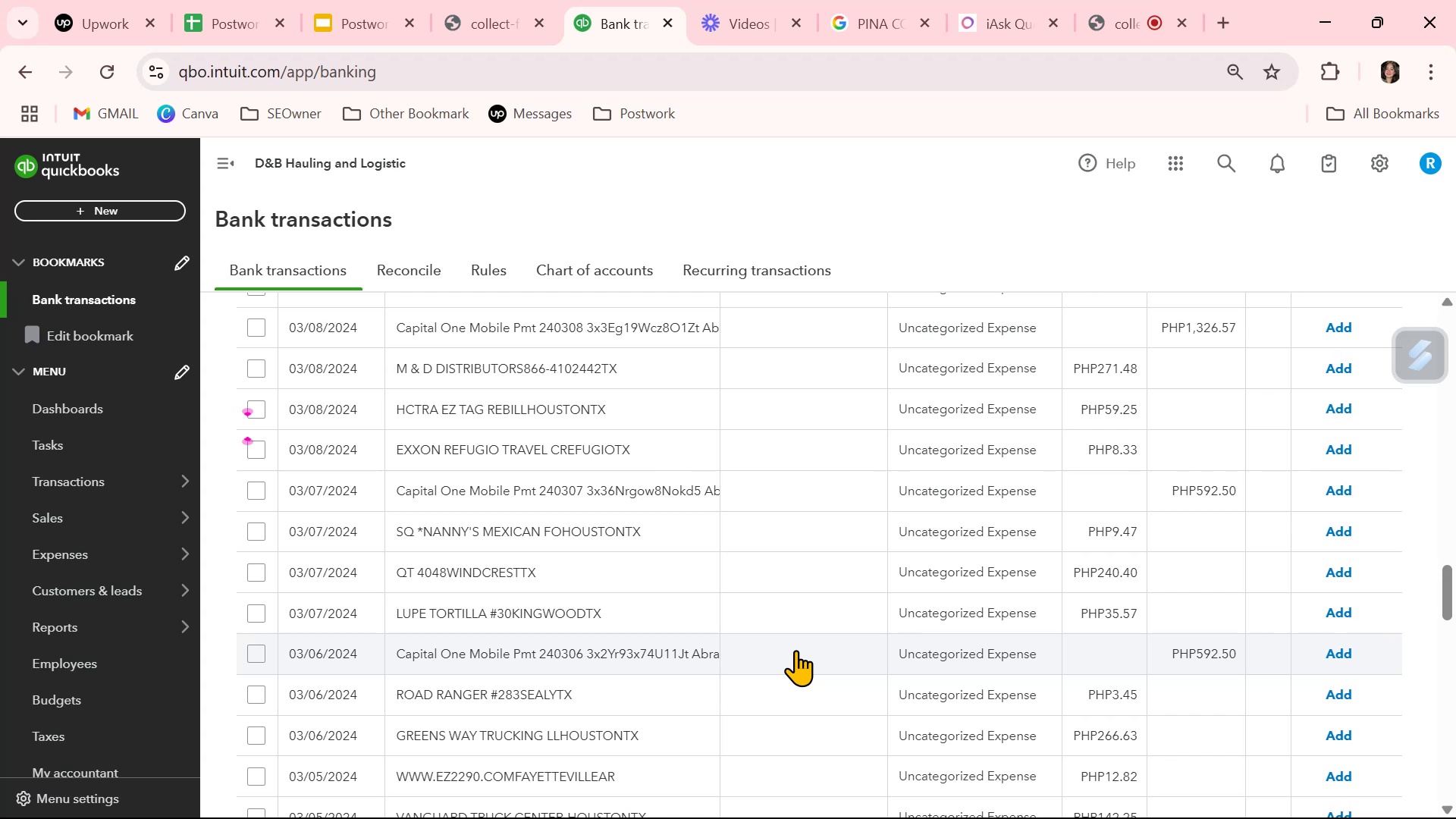 
wait(14.58)
 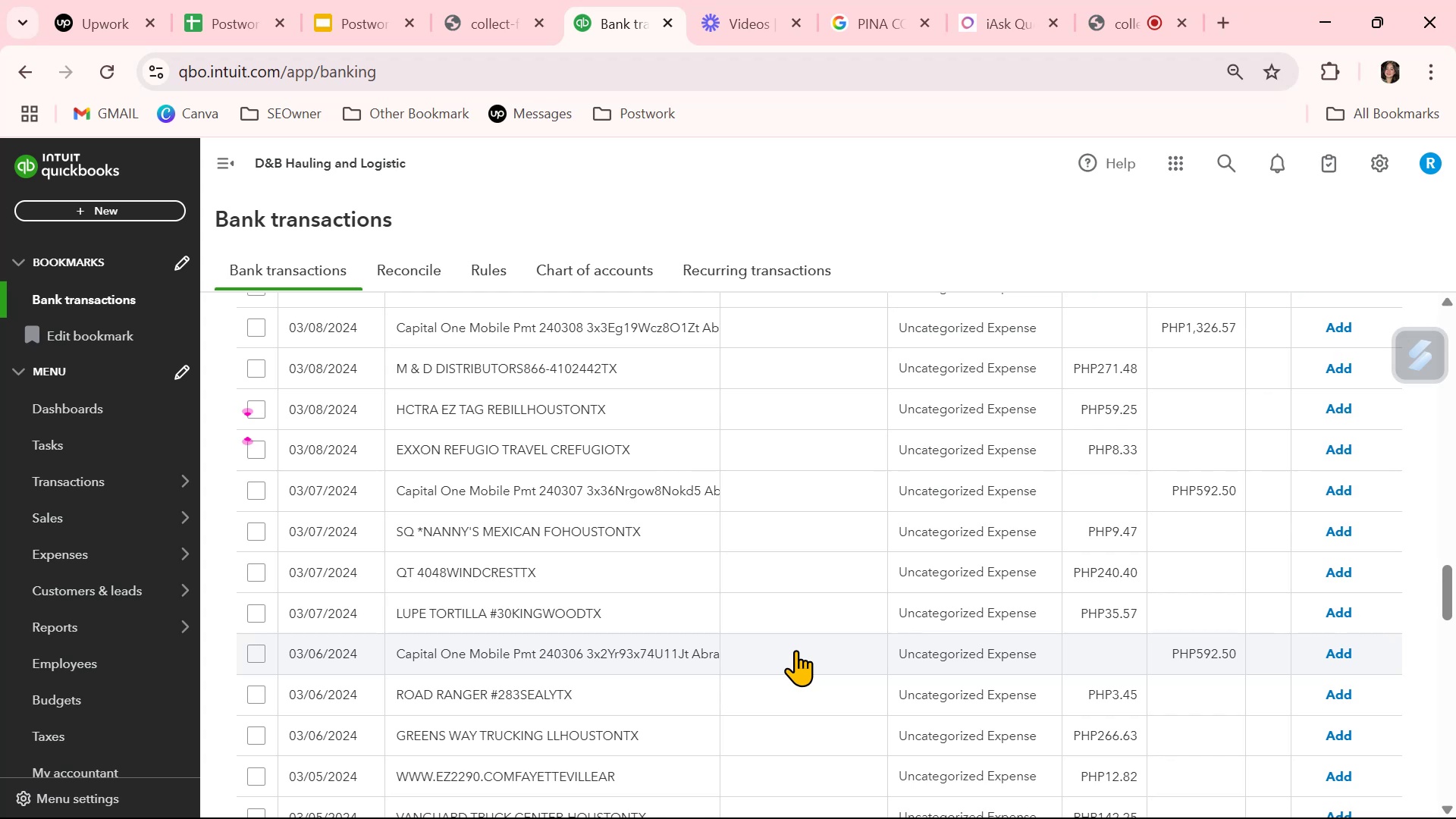 
left_click([811, 615])
 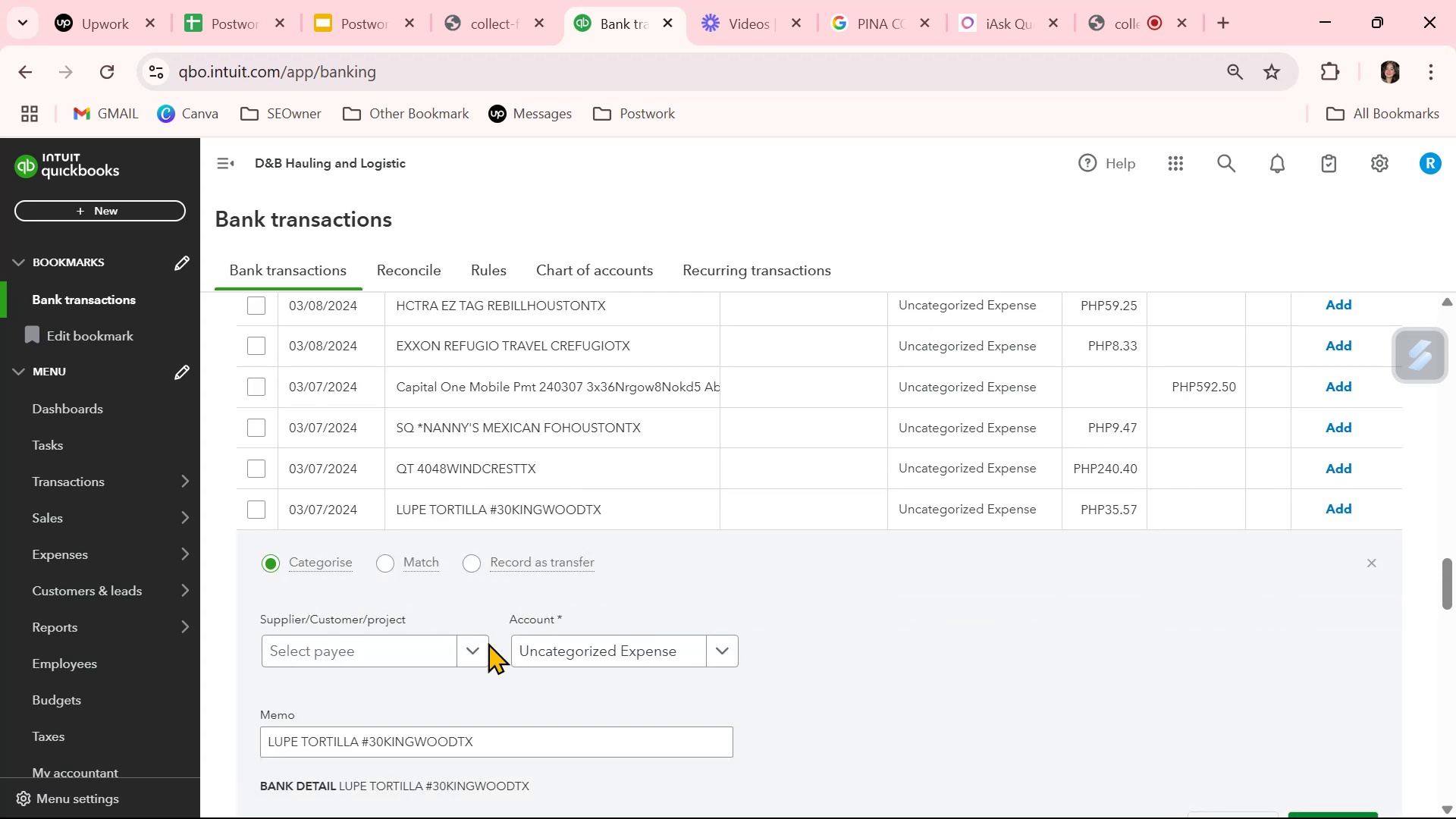 
left_click([429, 652])
 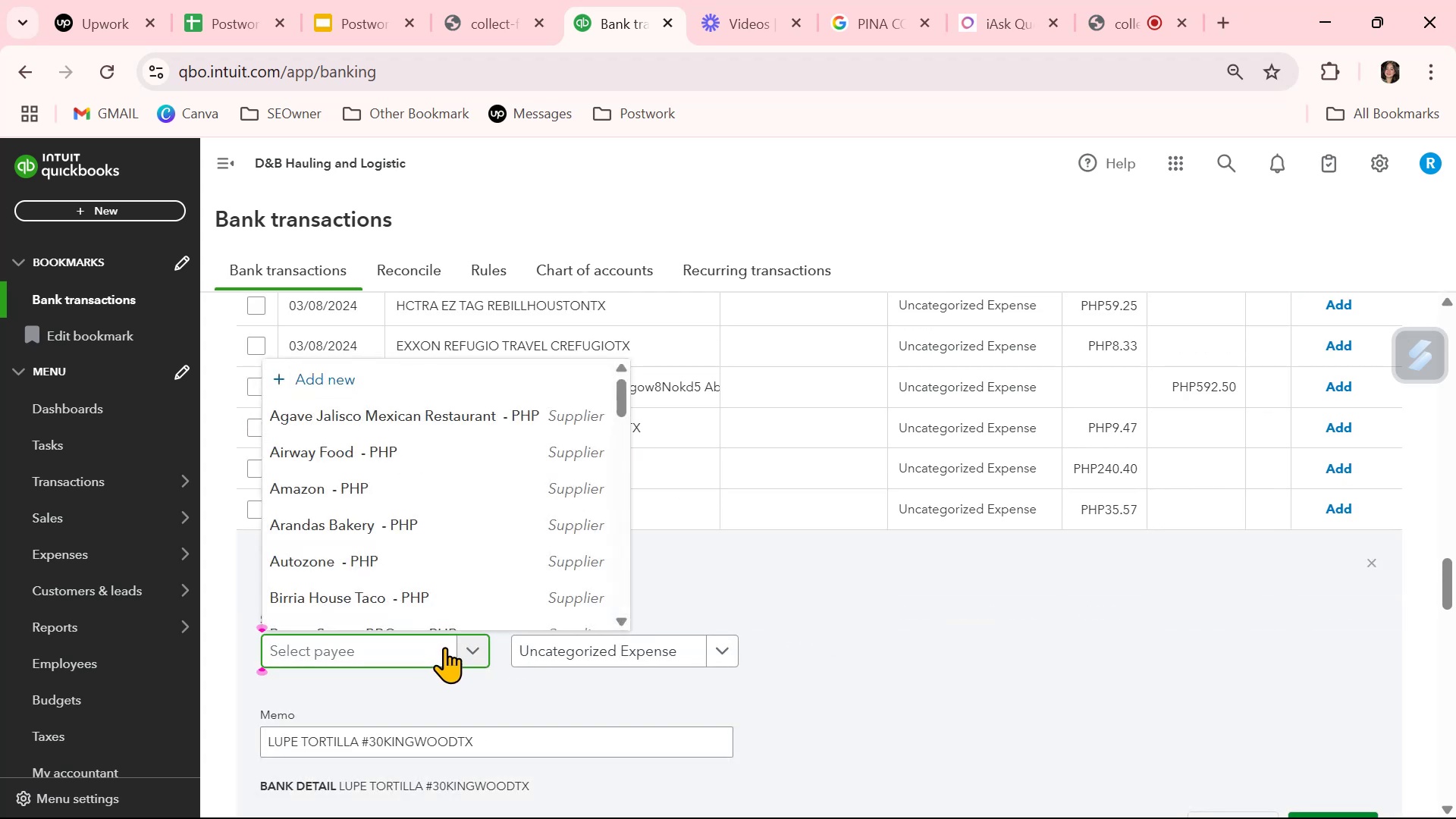 
type(lup)
 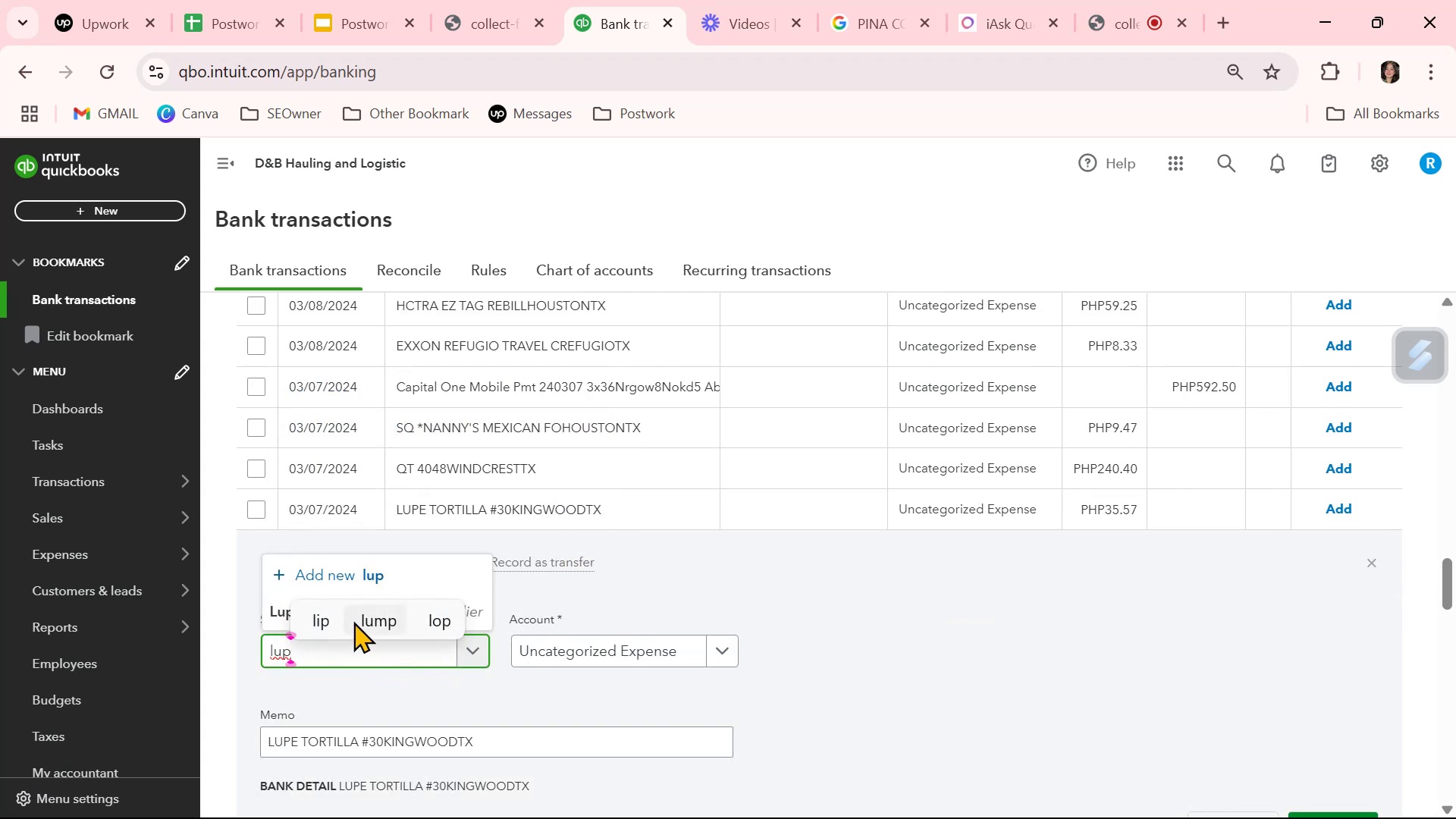 
left_click([272, 608])
 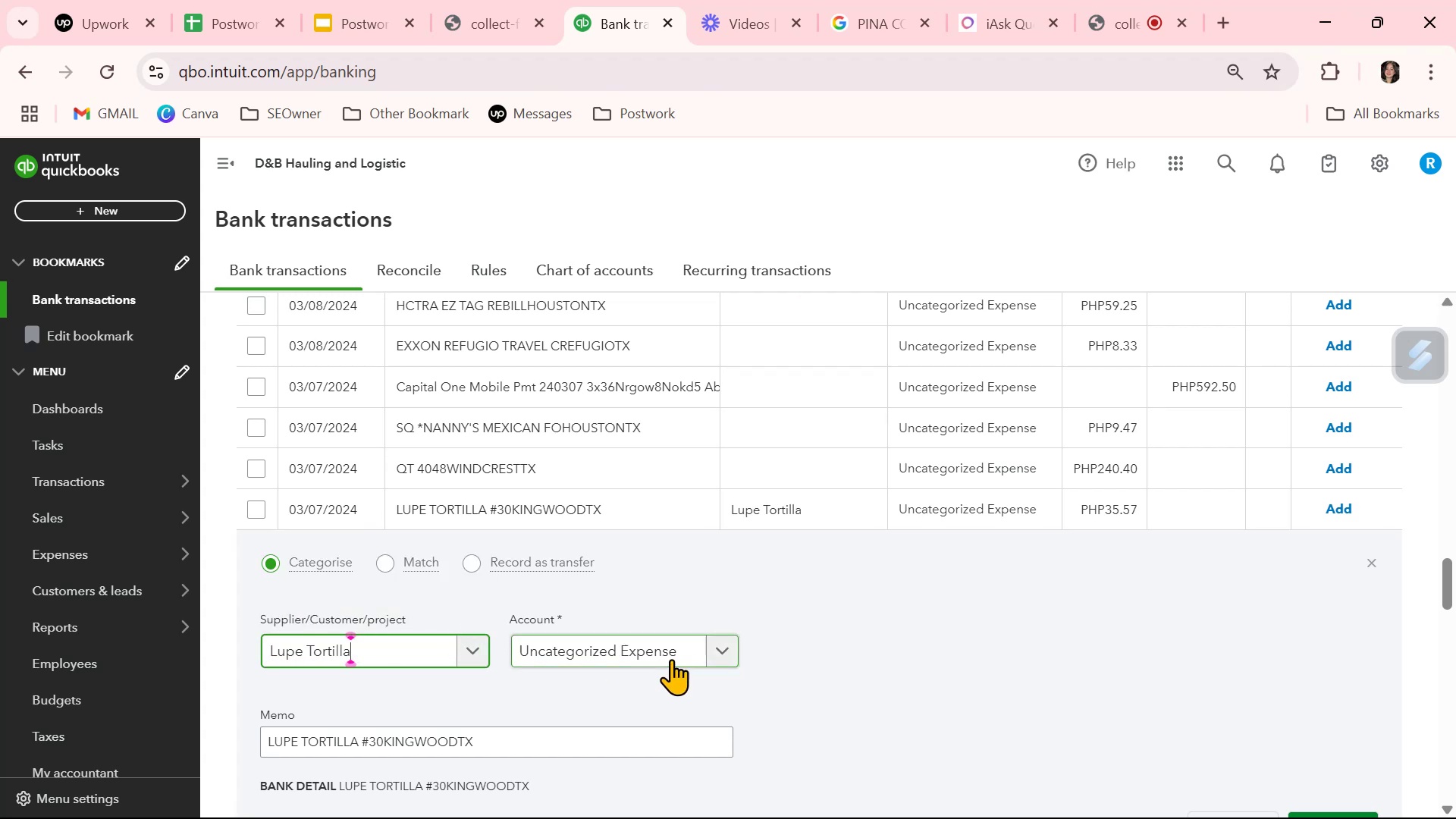 
left_click([645, 656])
 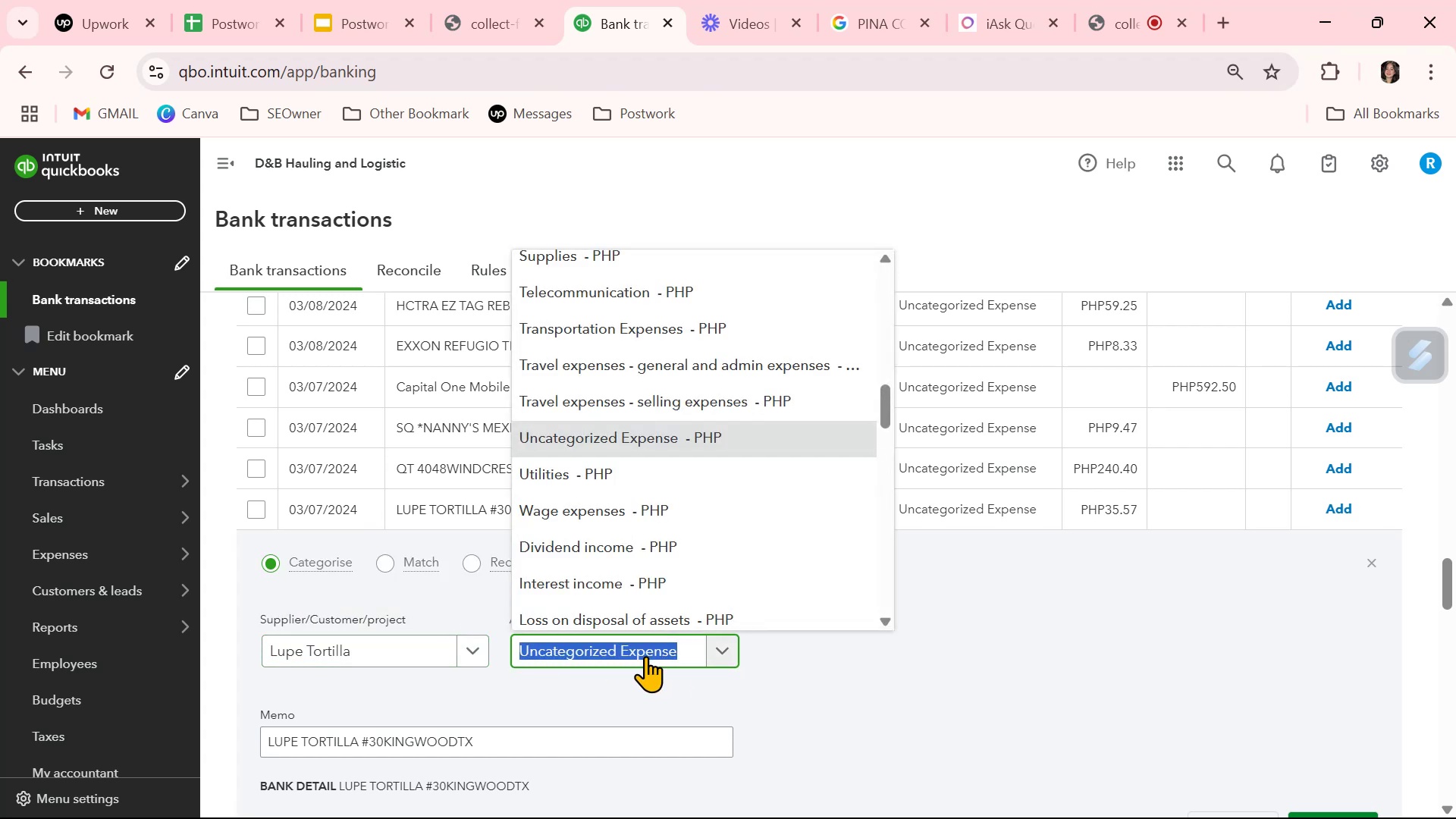 
wait(7.32)
 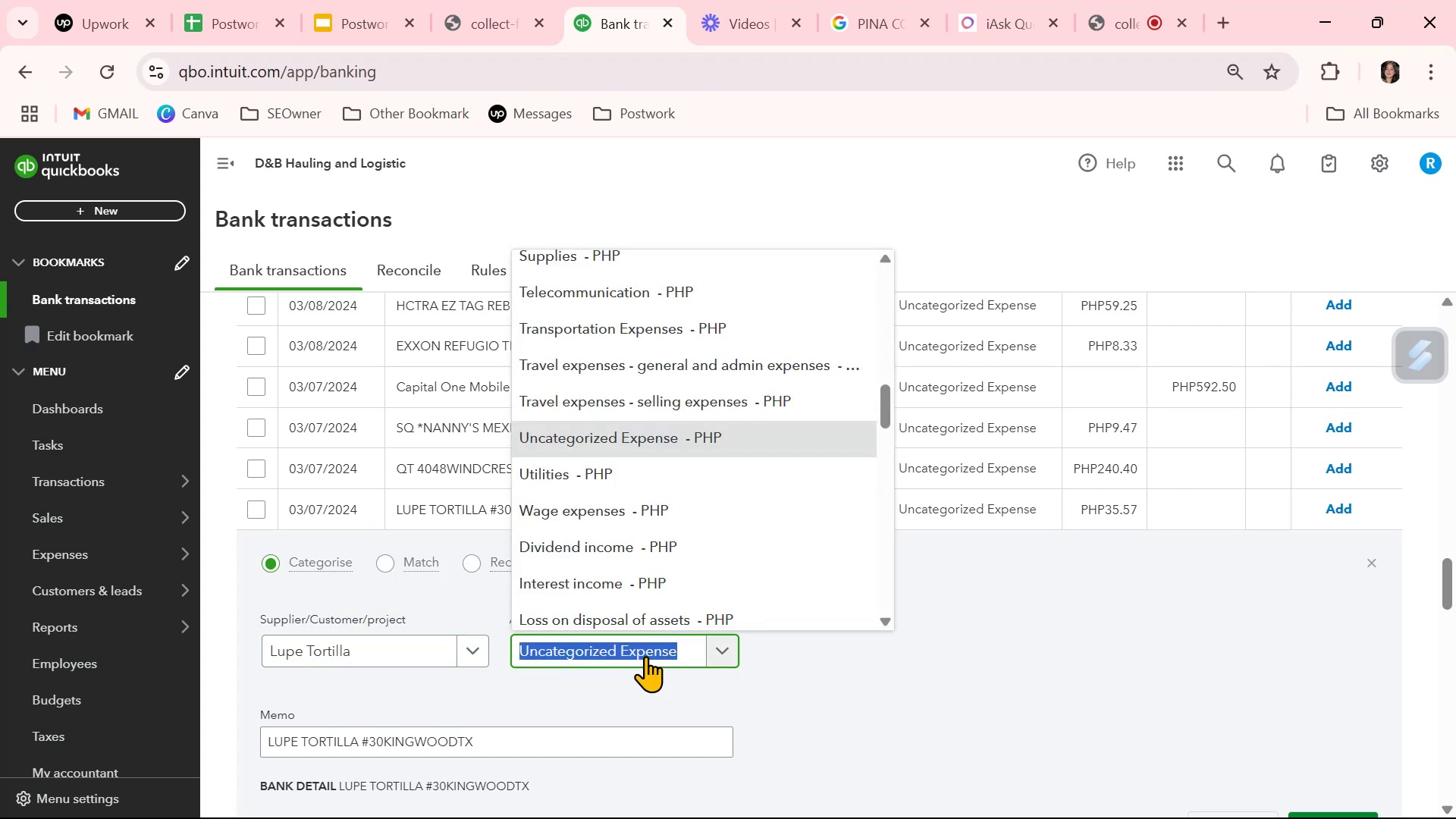 
type(meal)
 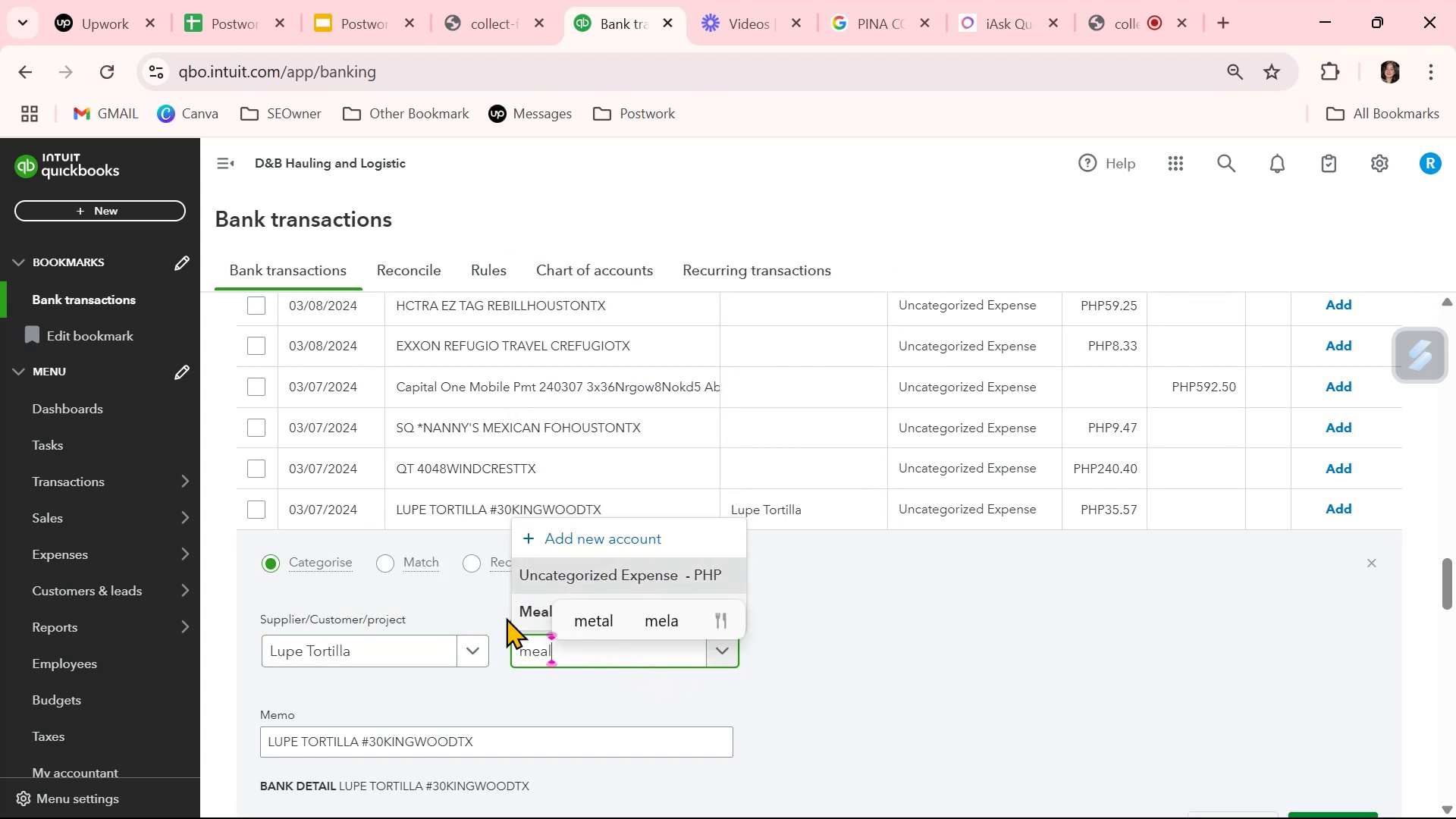 
left_click([529, 615])
 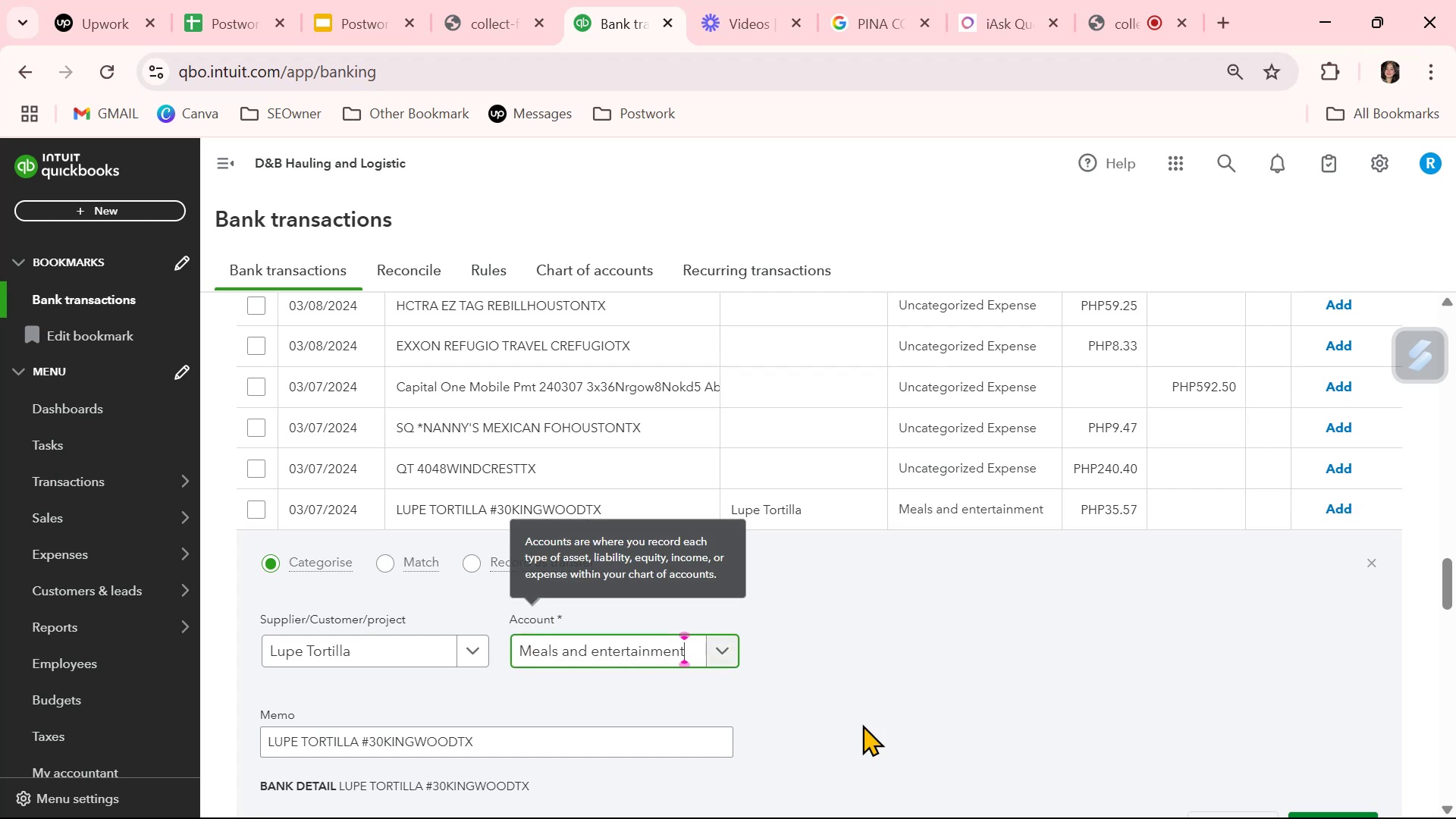 
left_click([905, 697])
 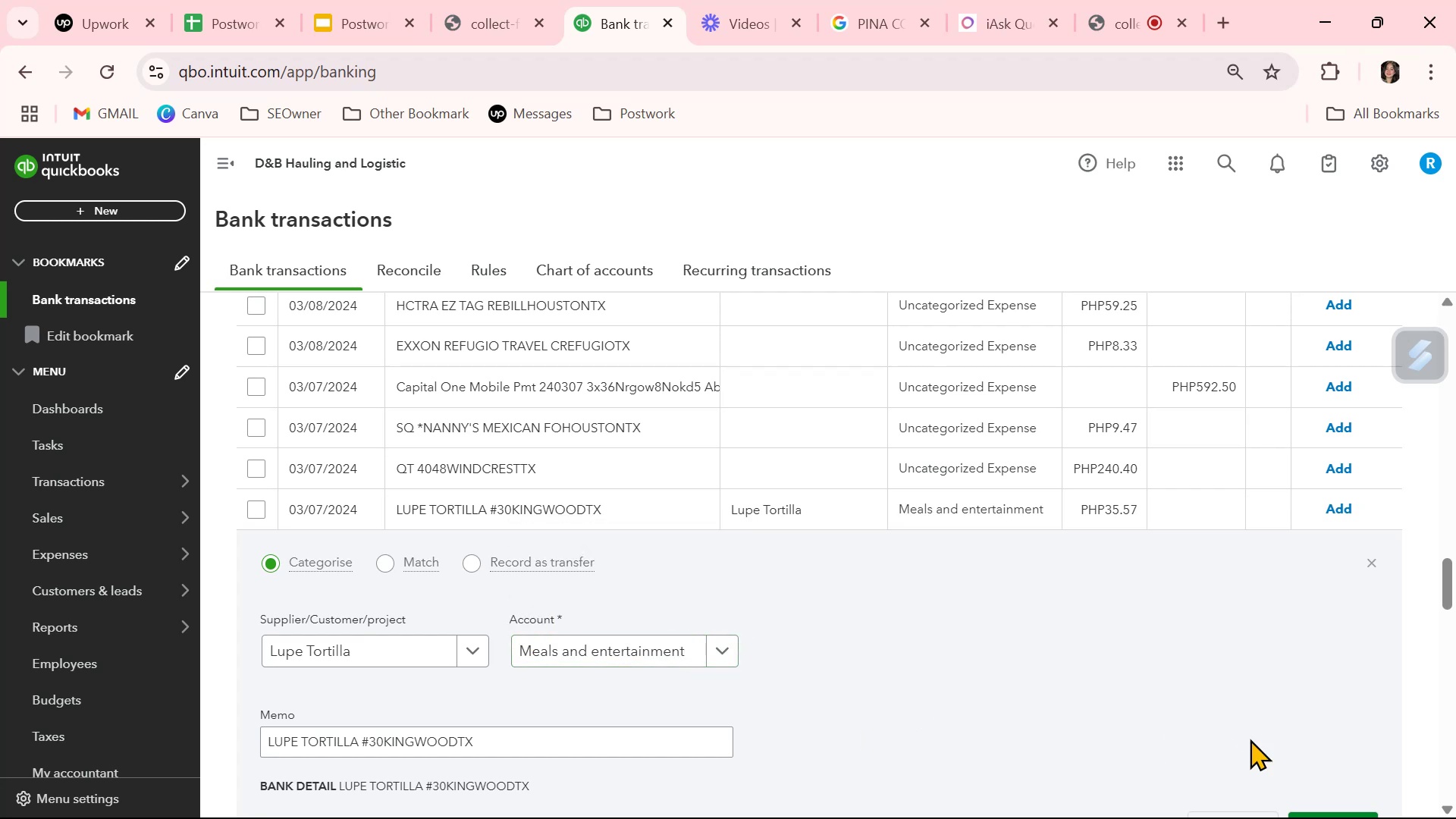 
scroll: coordinate [1254, 739], scroll_direction: down, amount: 1.0
 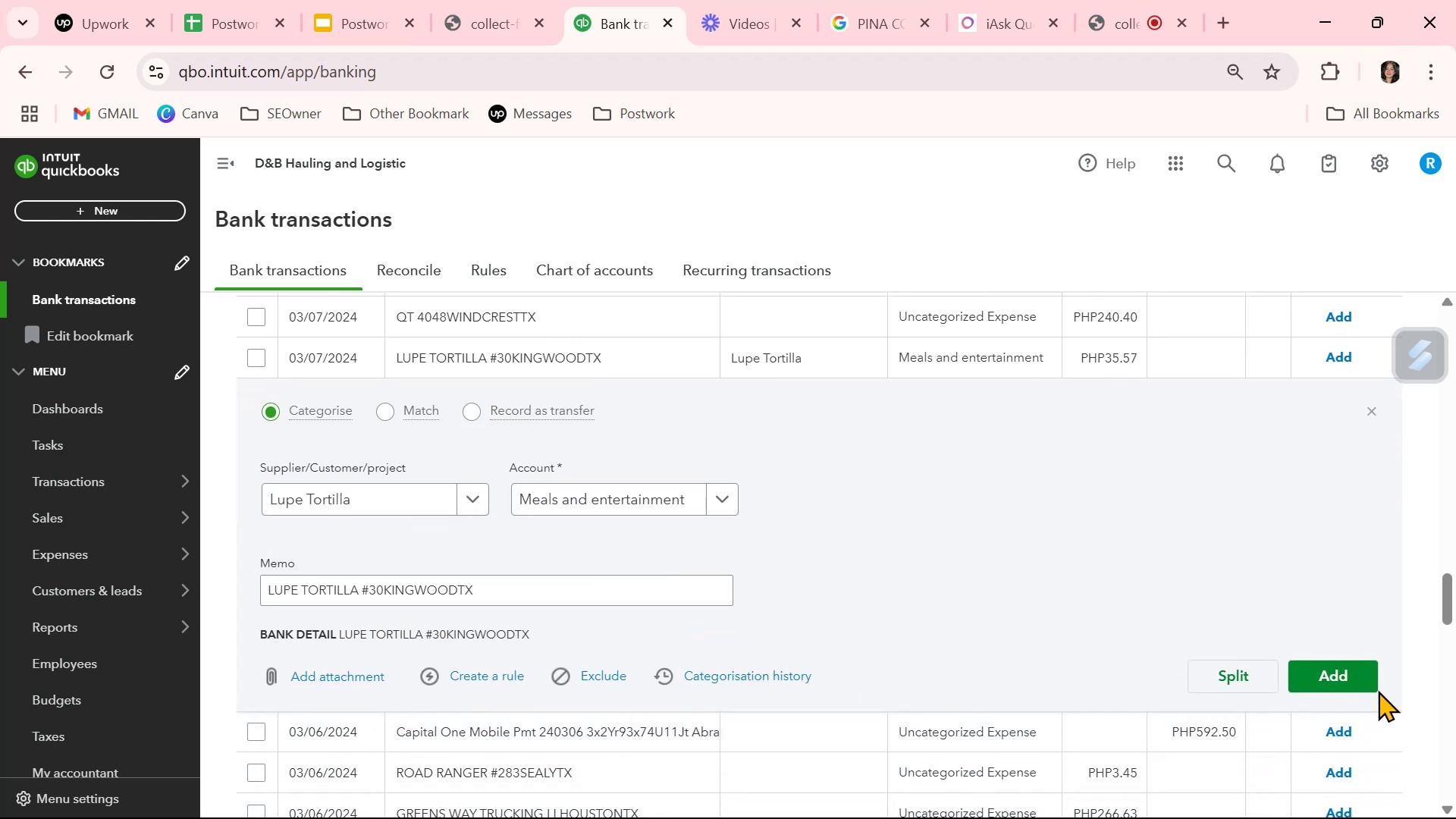 
left_click([1363, 676])
 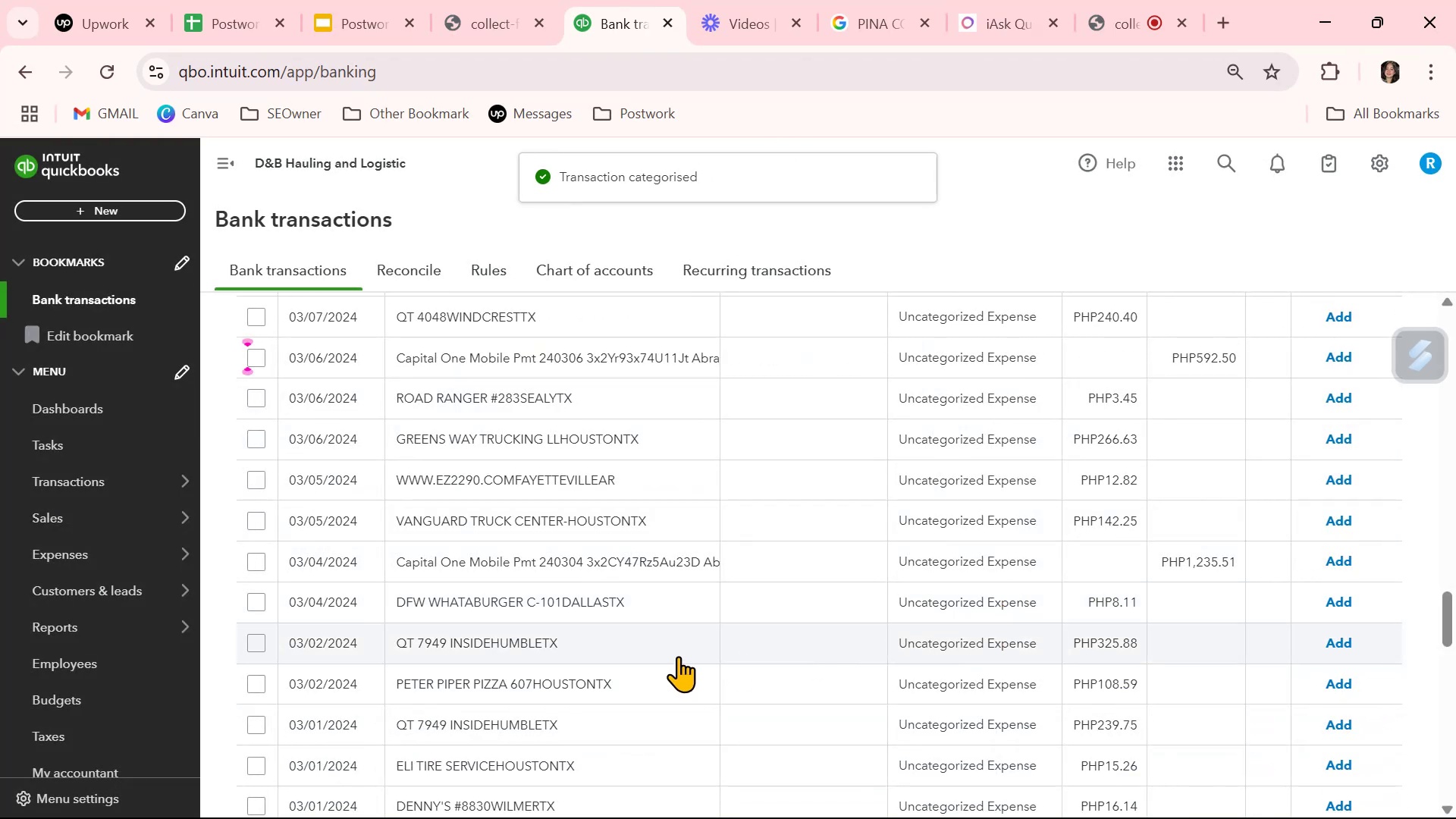 
wait(8.57)
 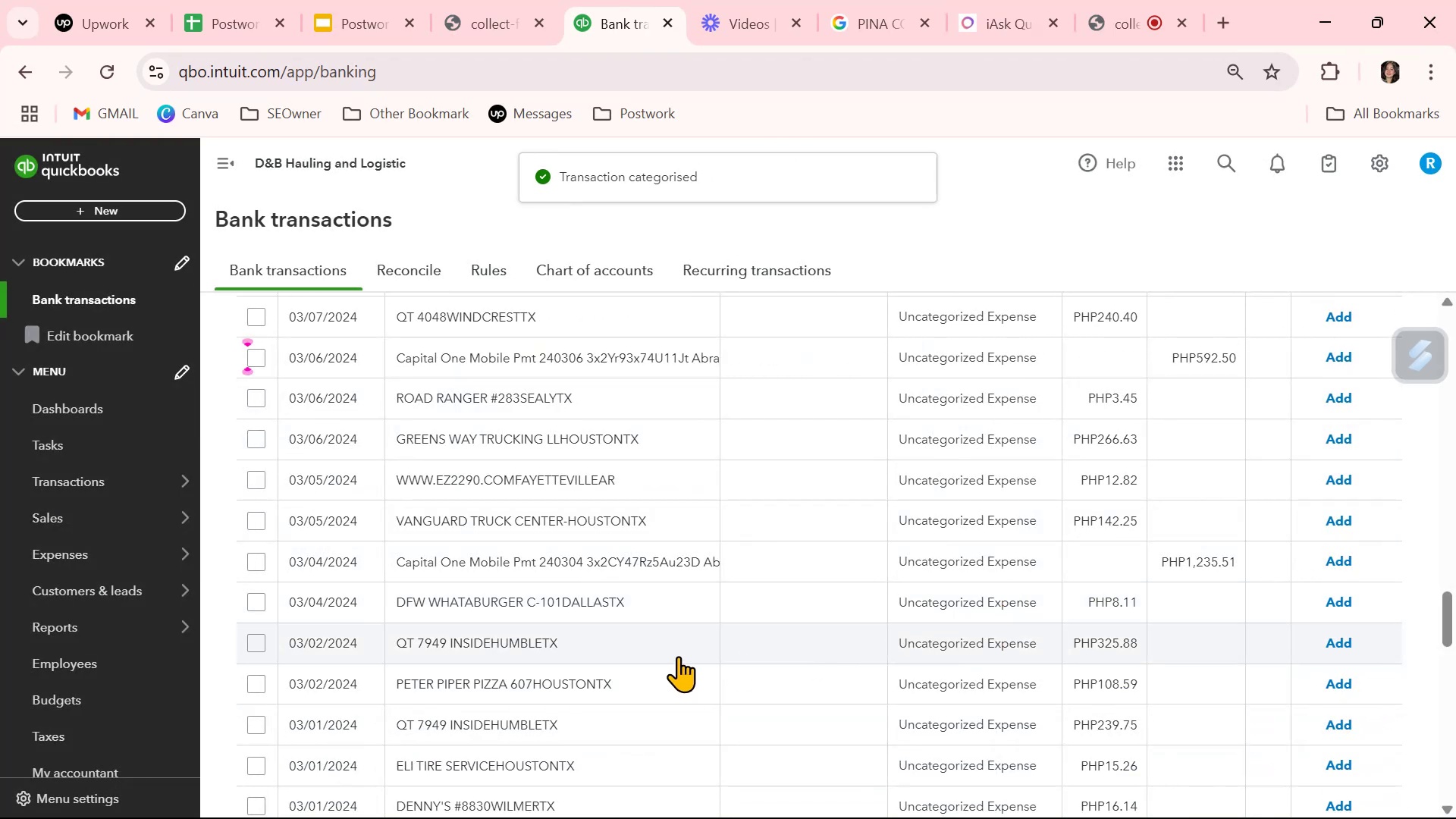 
left_click([774, 682])
 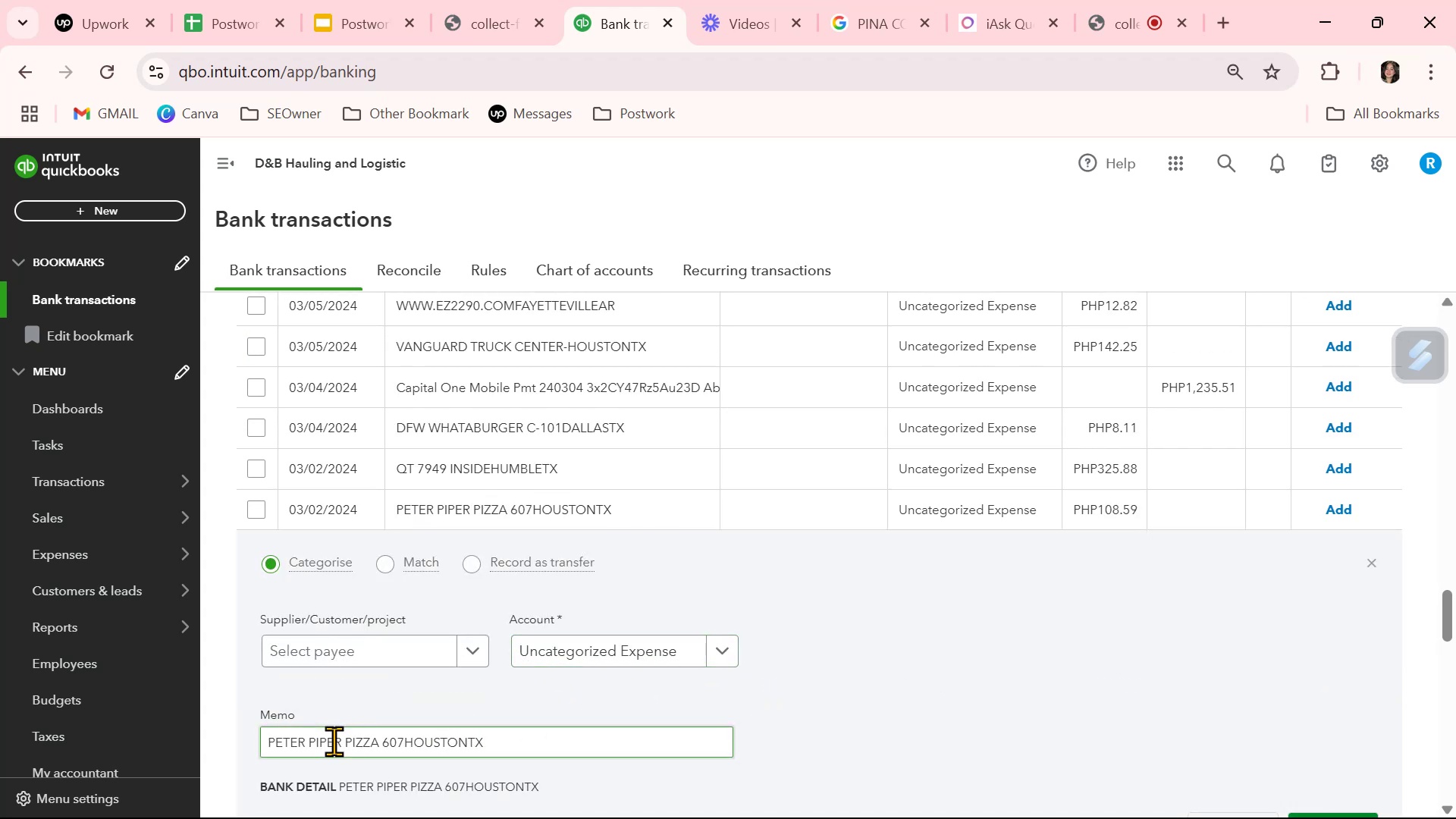 
left_click([372, 740])
 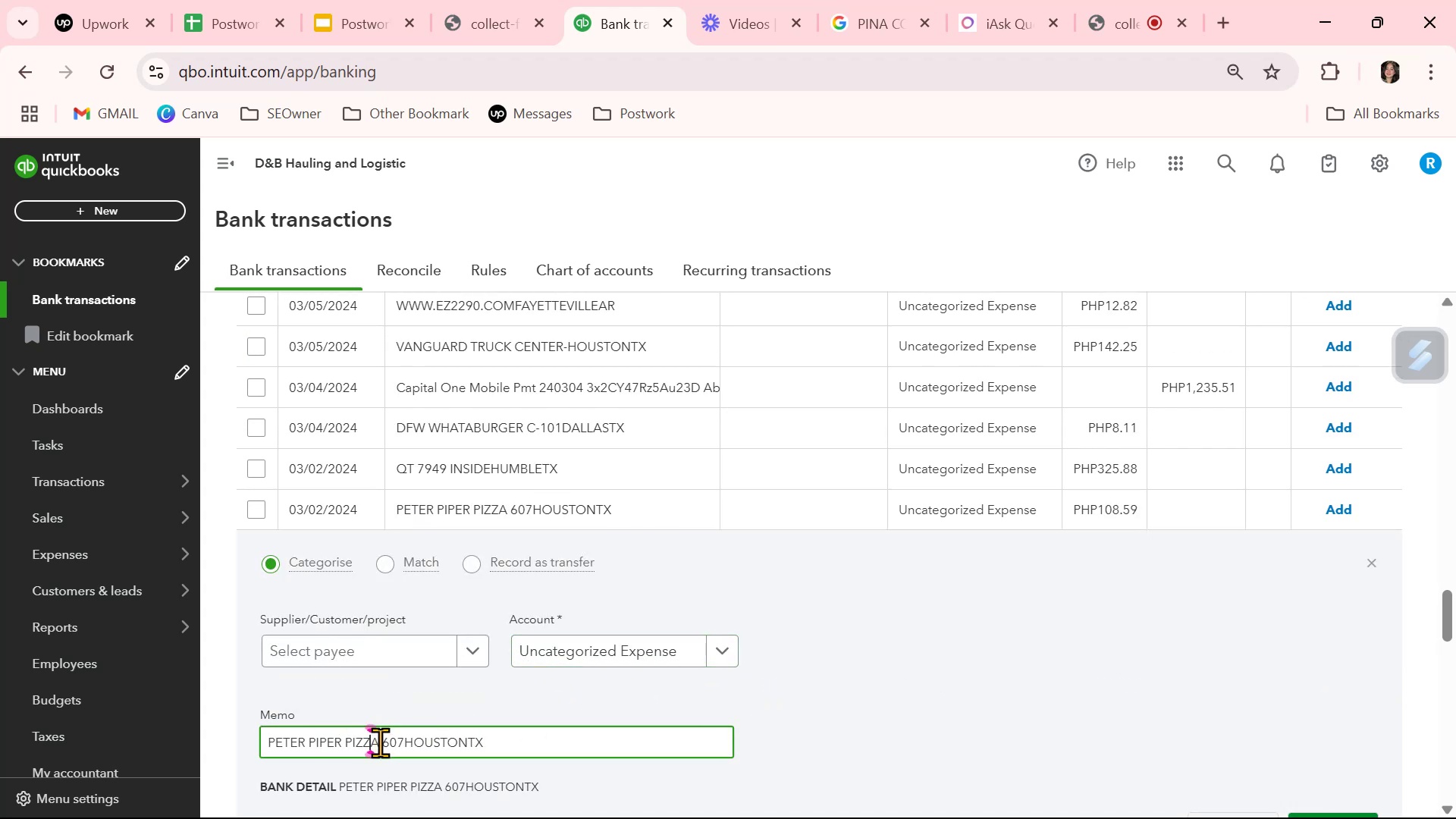 
left_click_drag(start_coordinate=[381, 742], to_coordinate=[173, 732])
 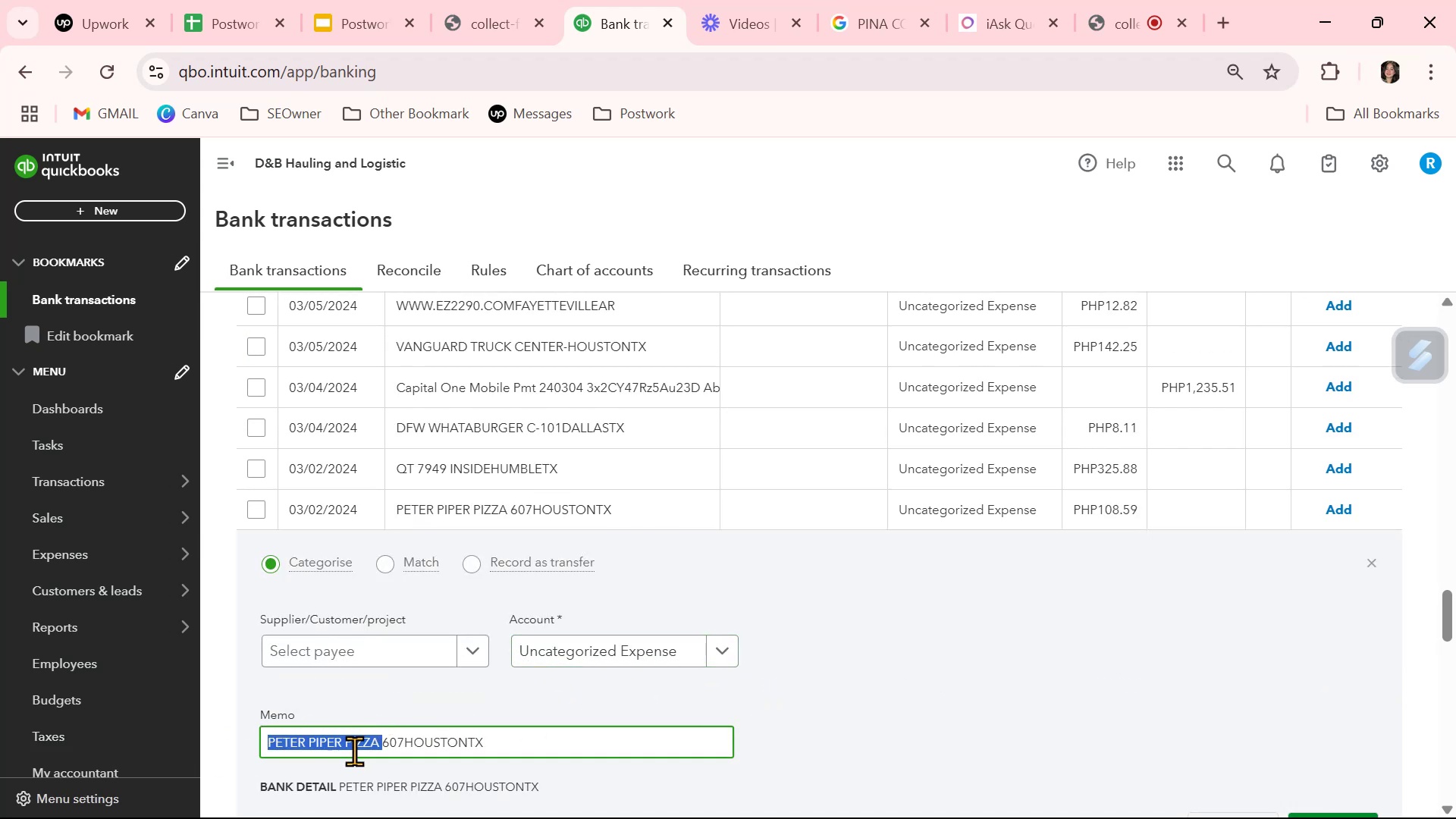 
key(Control+ControlLeft)
 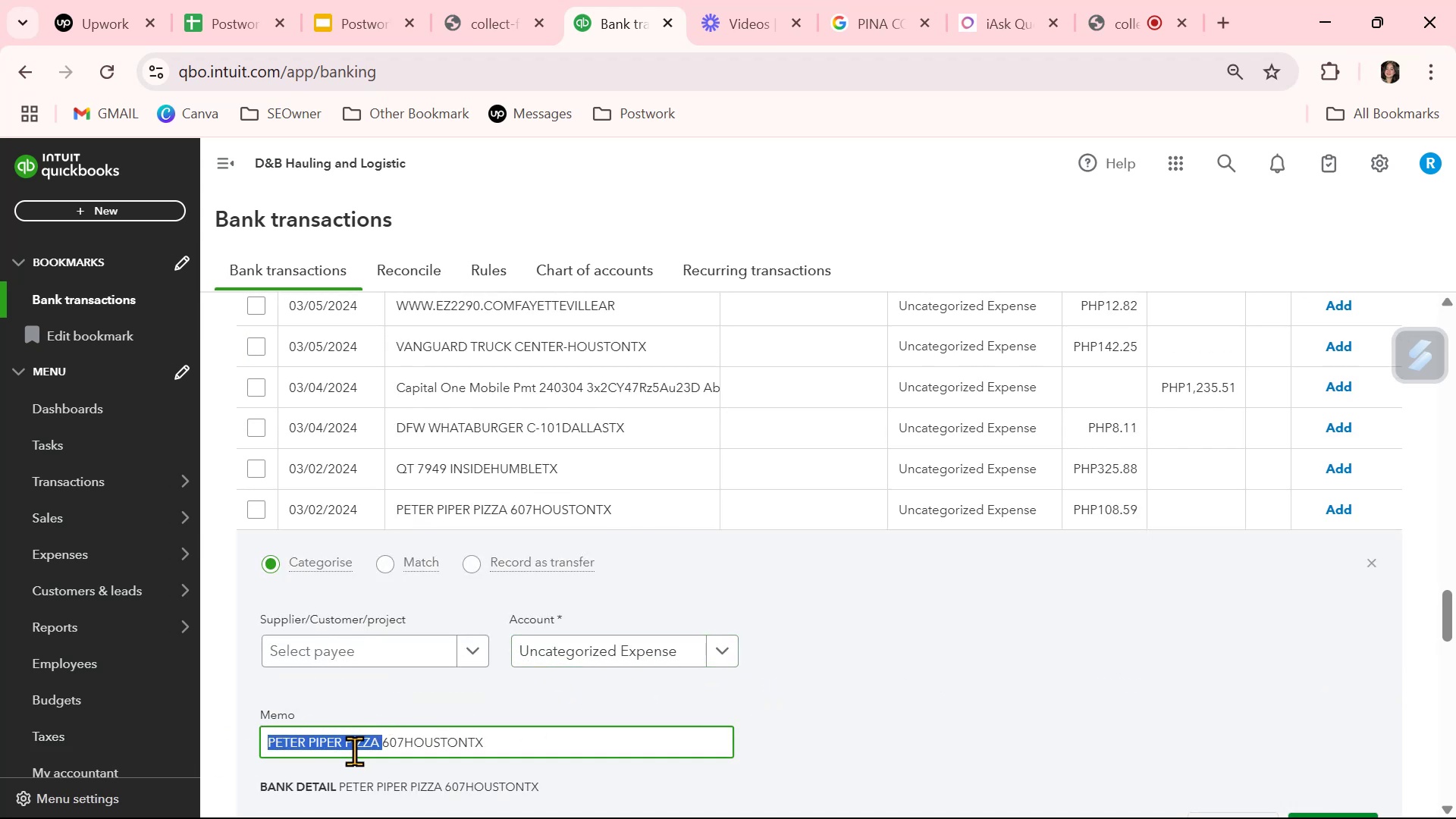 
key(Control+C)
 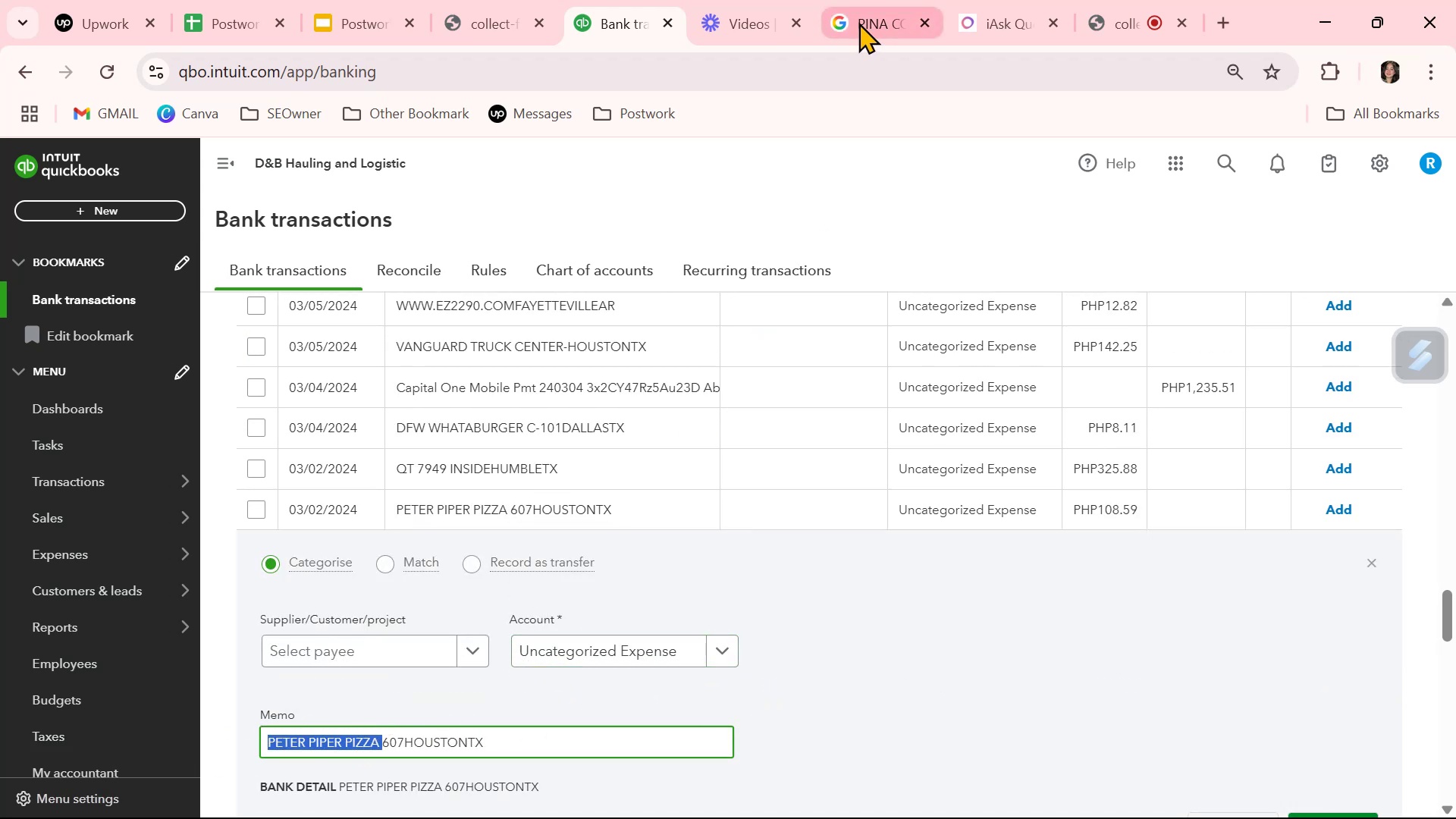 
left_click([854, 24])
 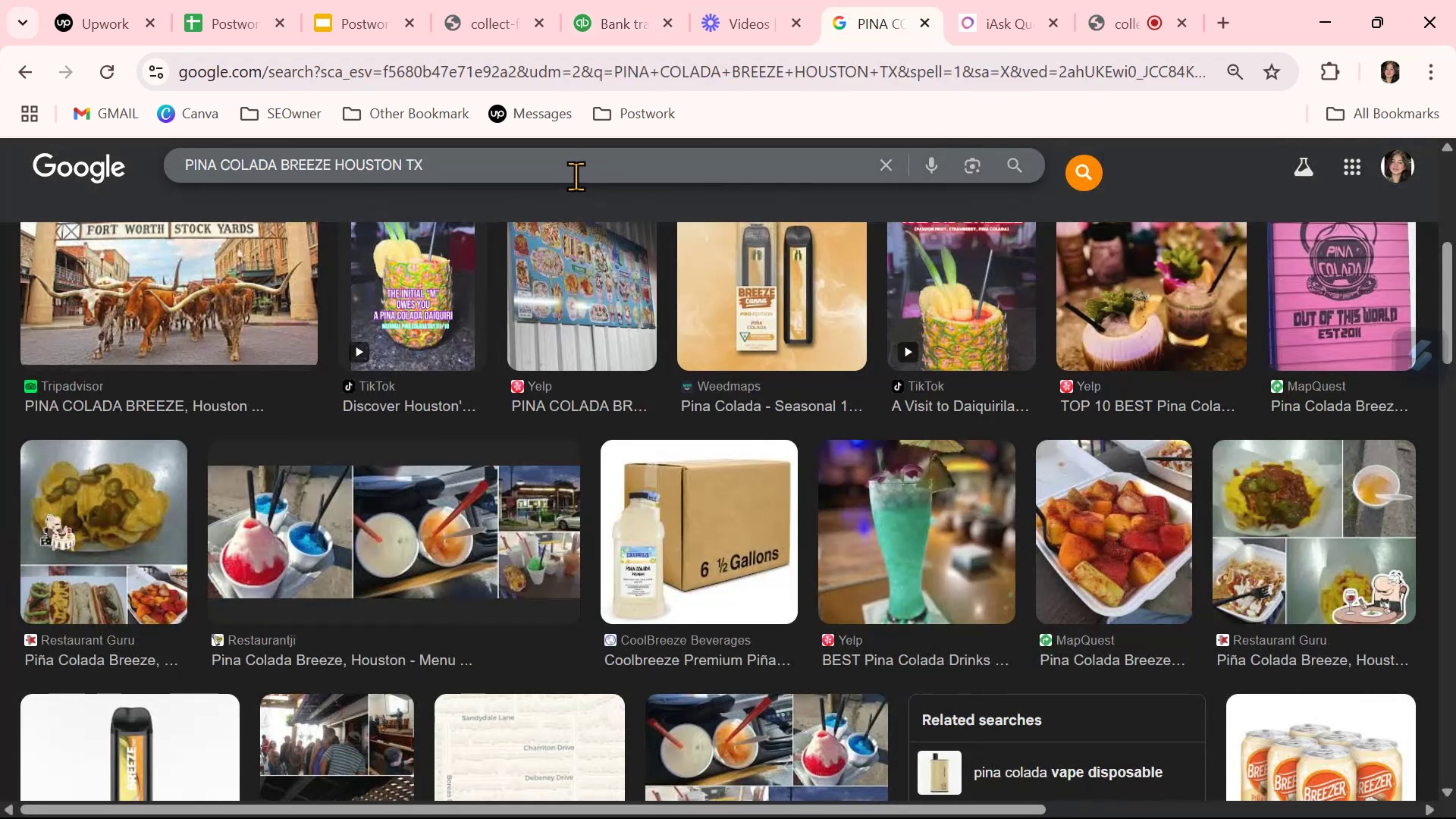 
double_click([576, 176])
 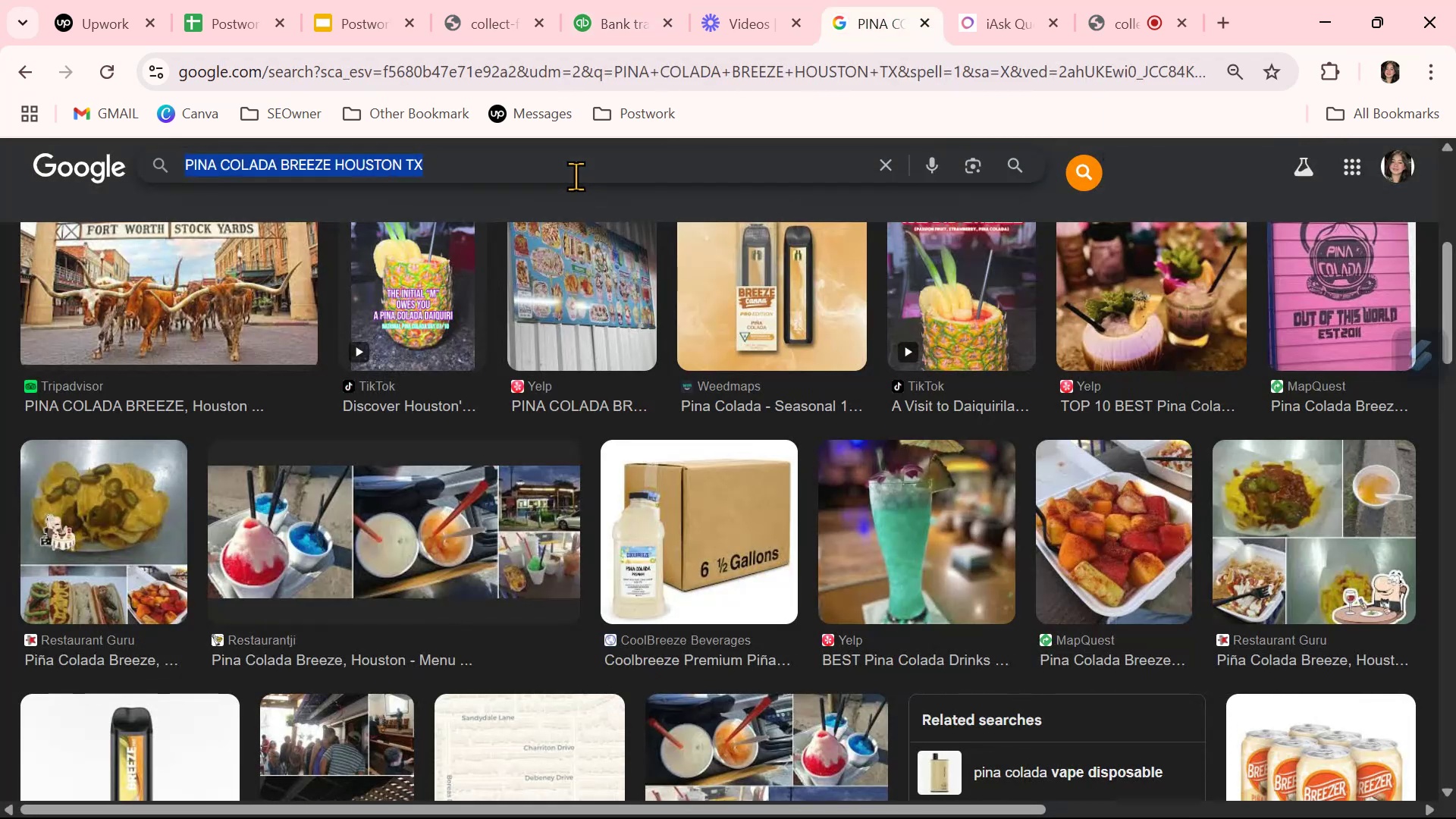 
triple_click([576, 176])
 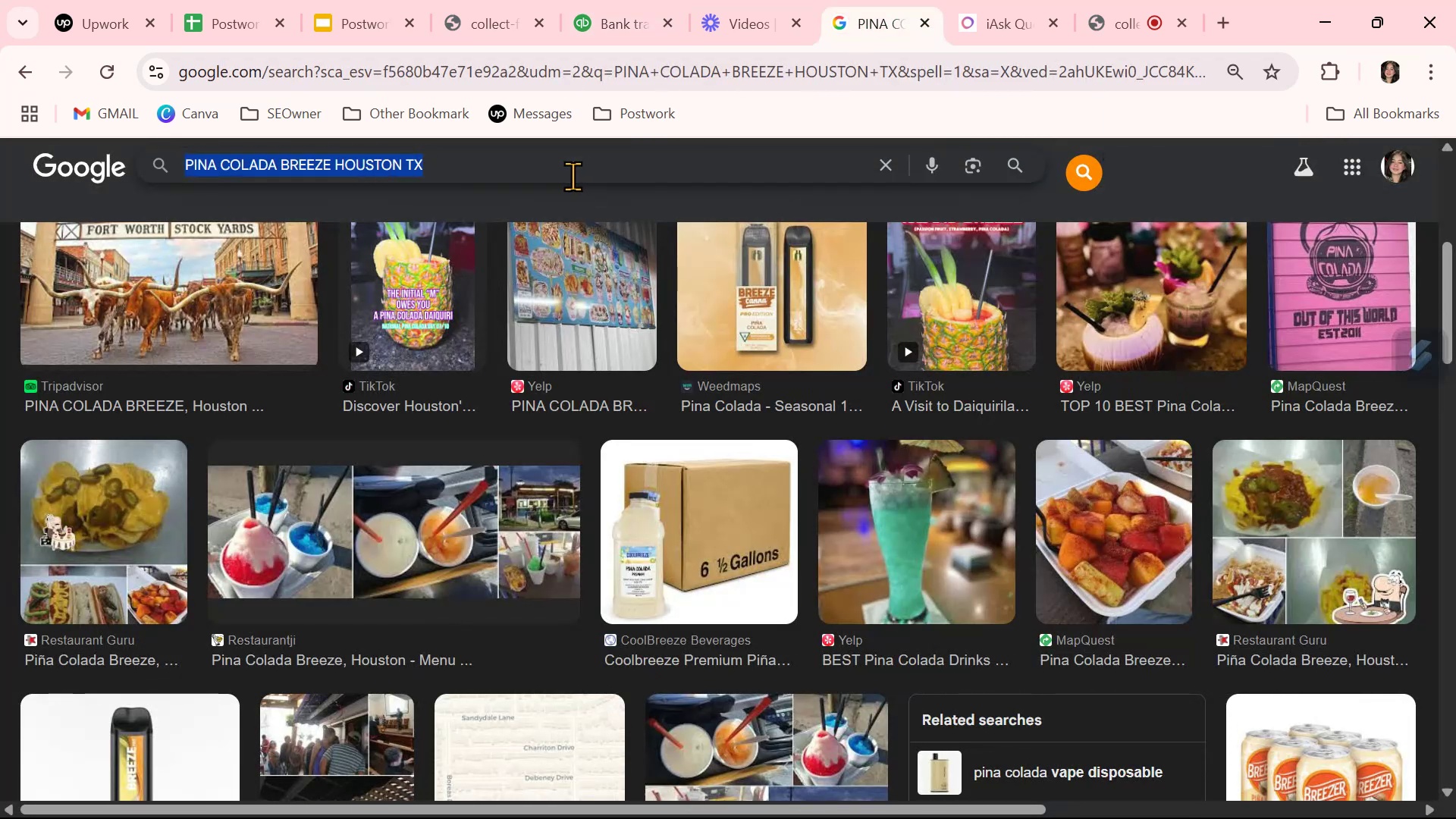 
key(Control+ControlLeft)
 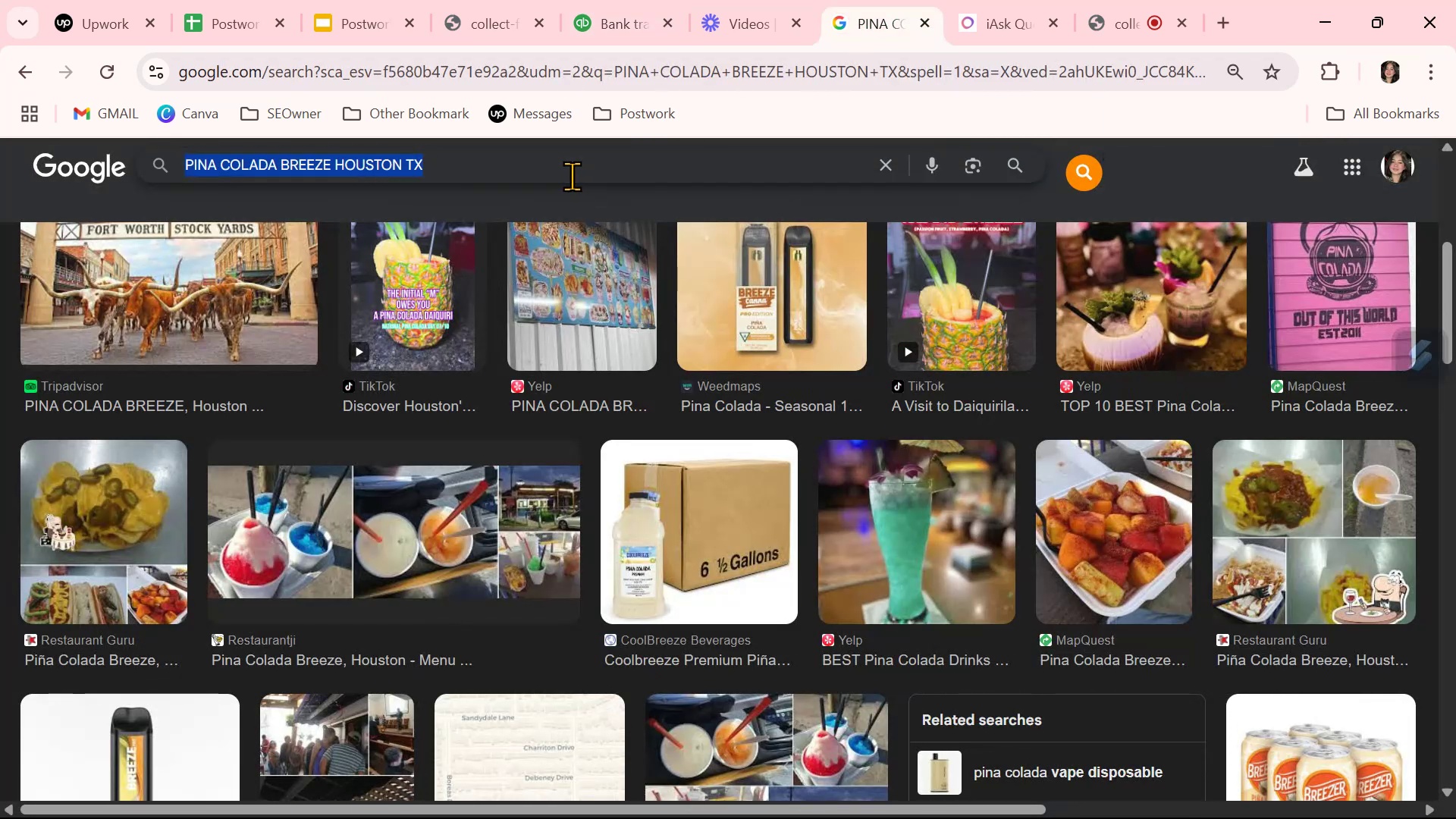 
key(Control+V)
 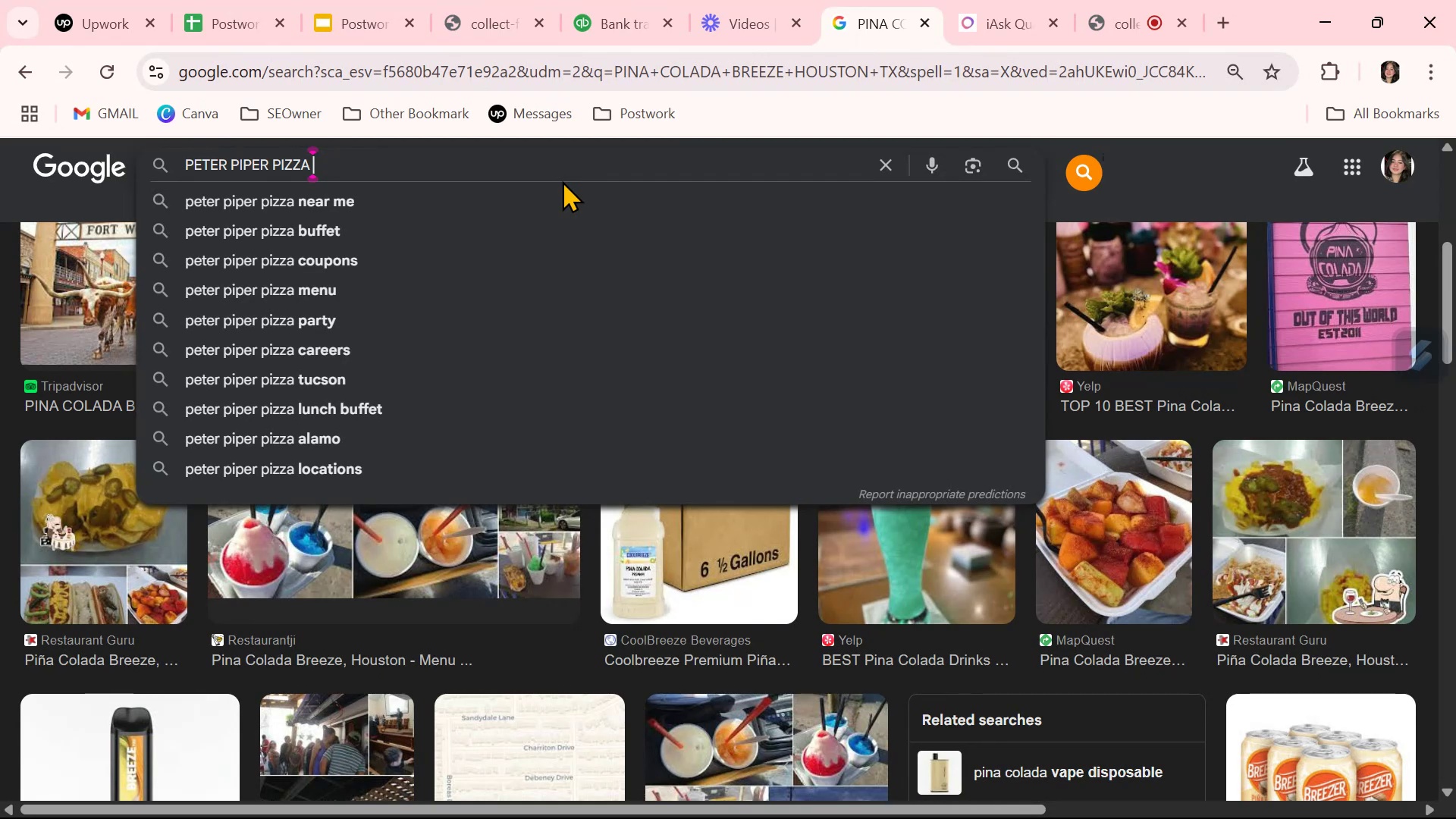 
key(NumpadEnter)
 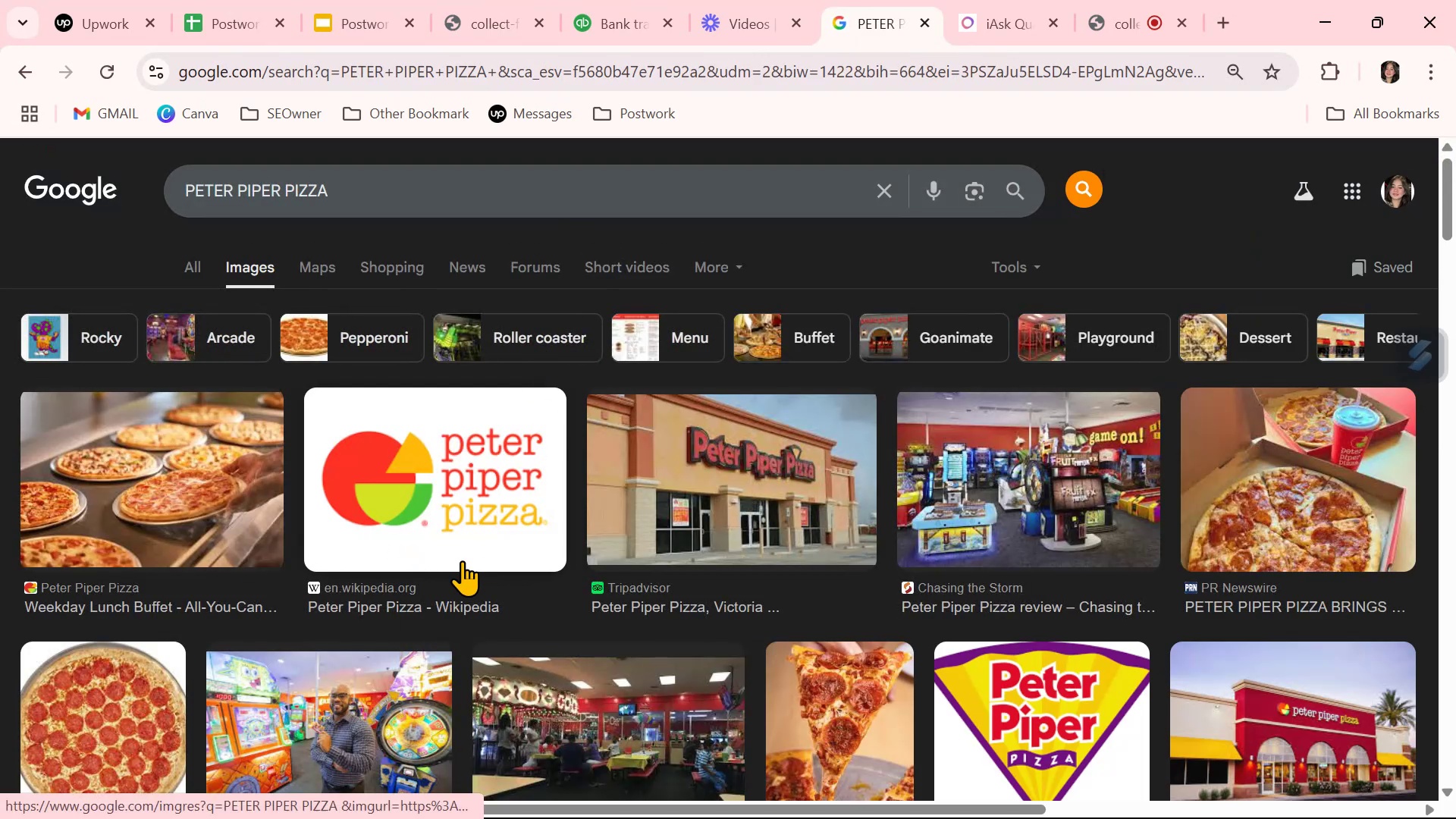 
left_click_drag(start_coordinate=[303, 615], to_coordinate=[422, 610])
 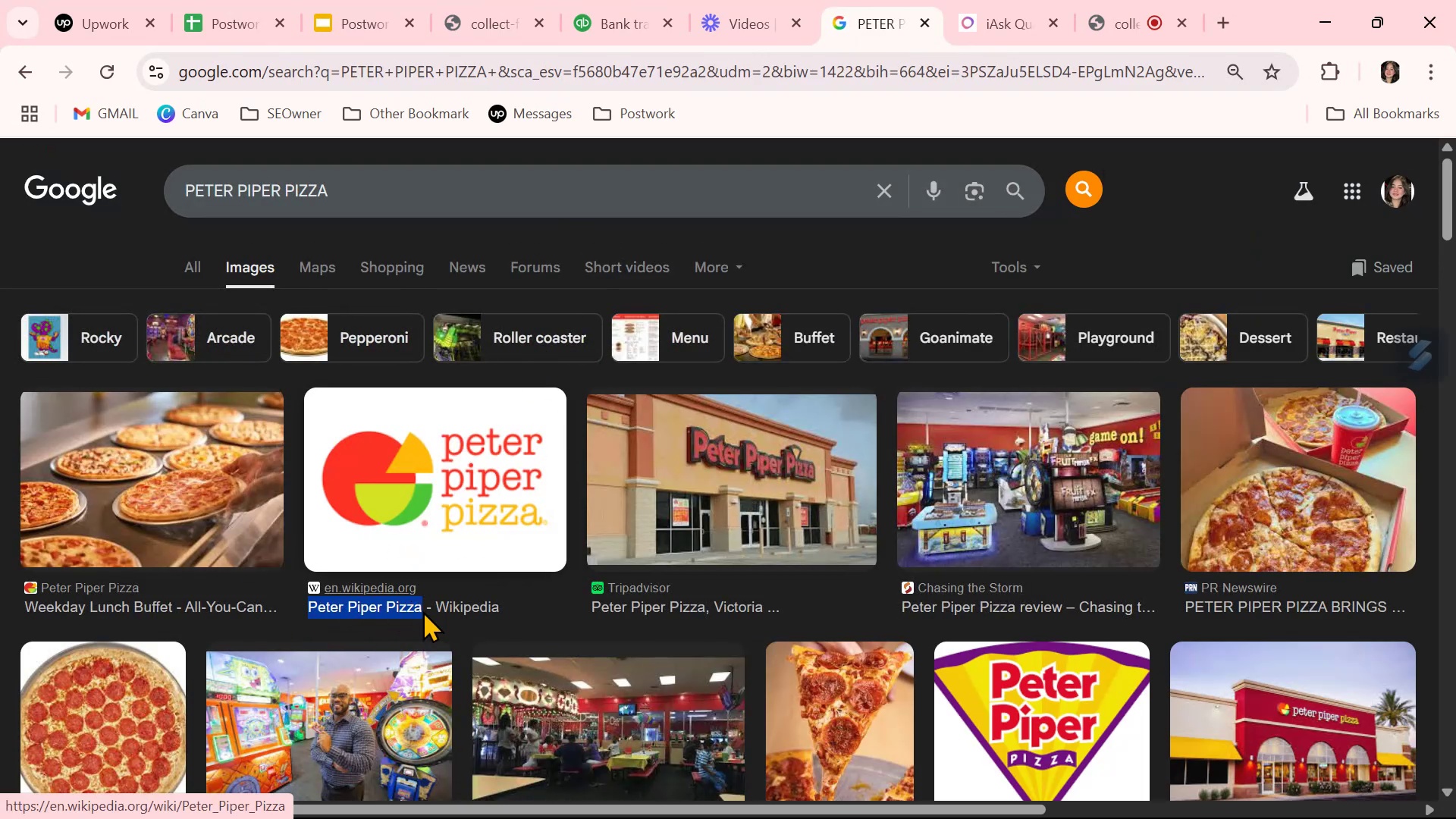 
key(Control+ControlLeft)
 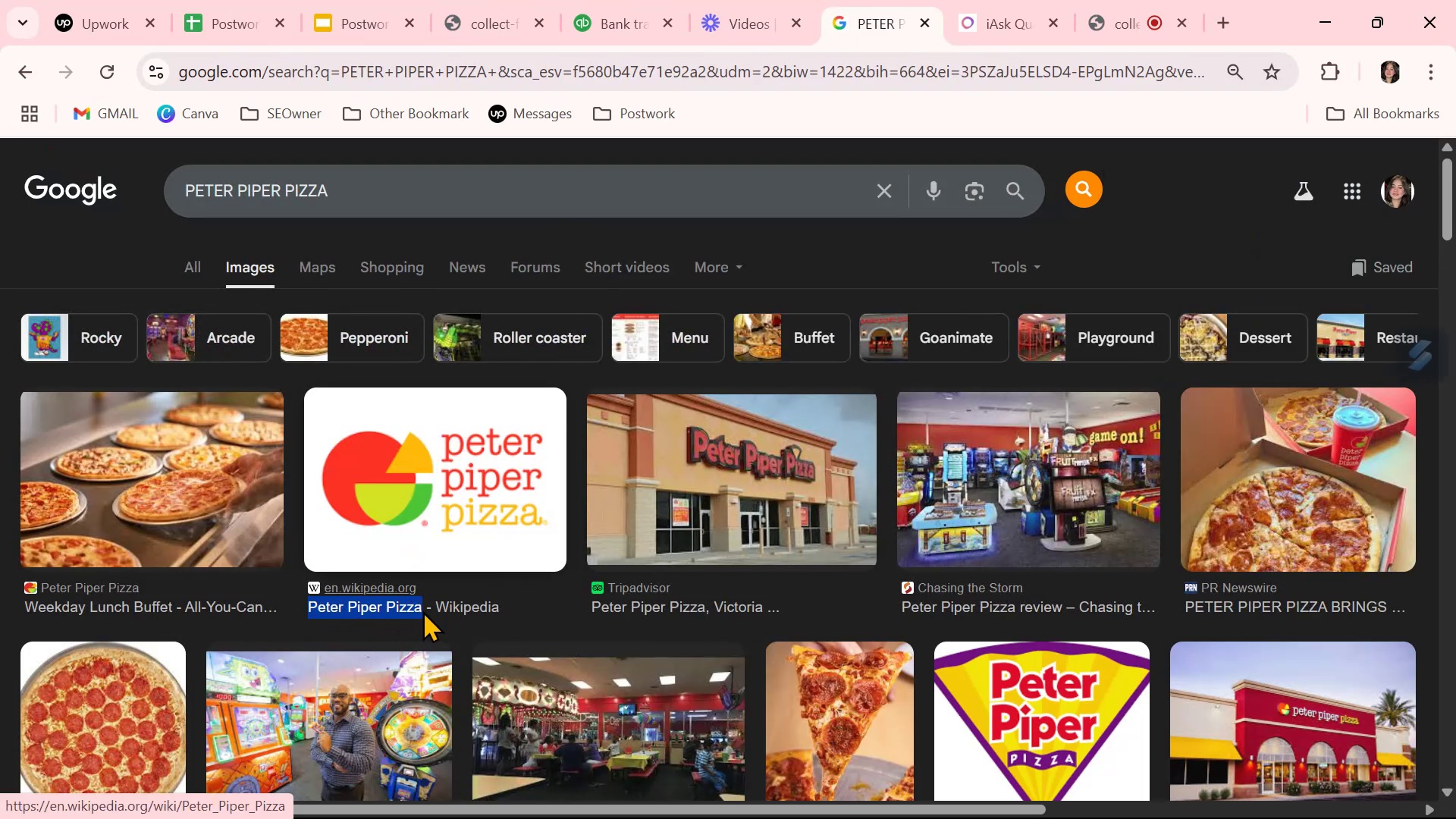 
key(Control+C)
 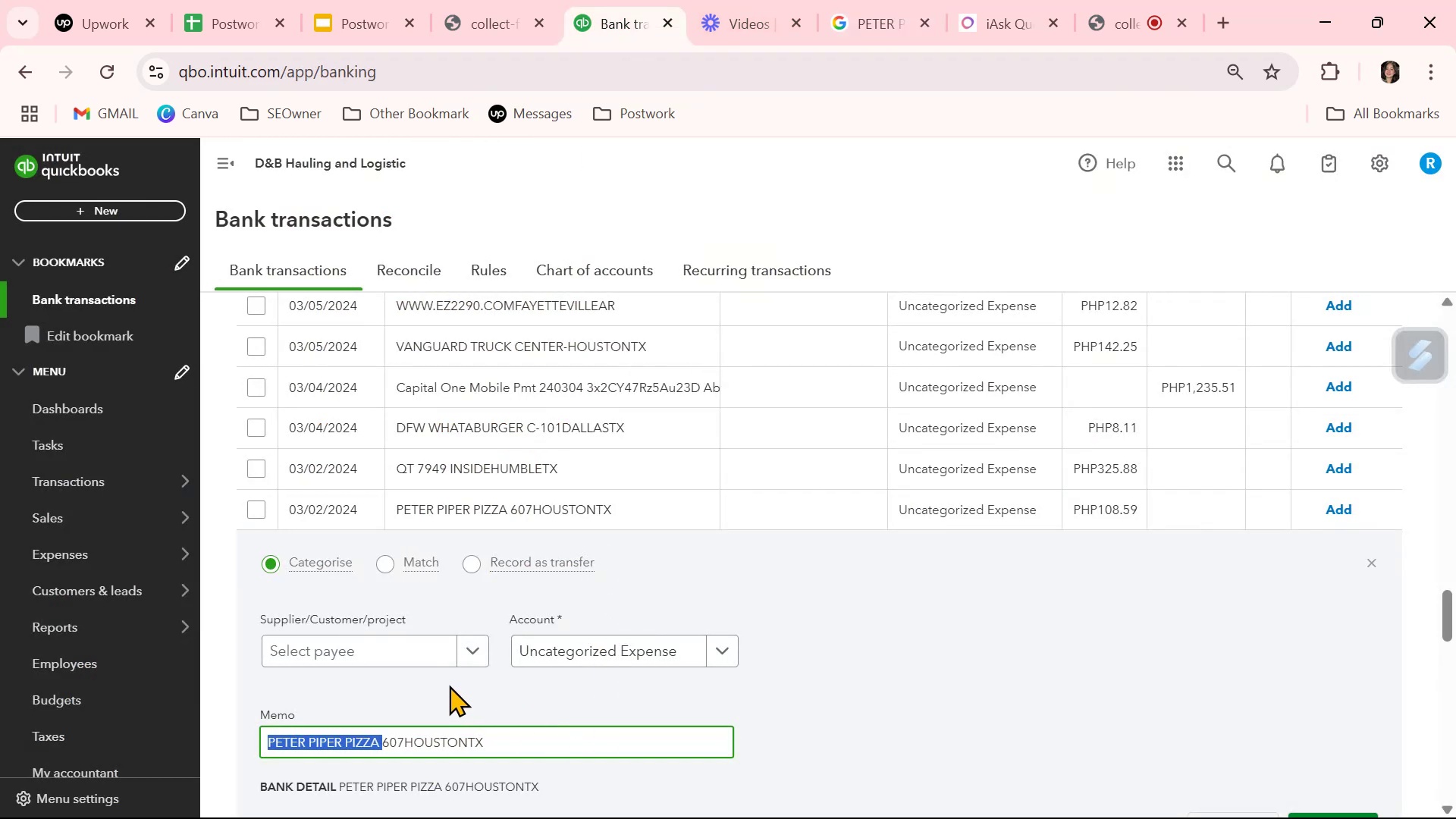 
left_click([641, 653])
 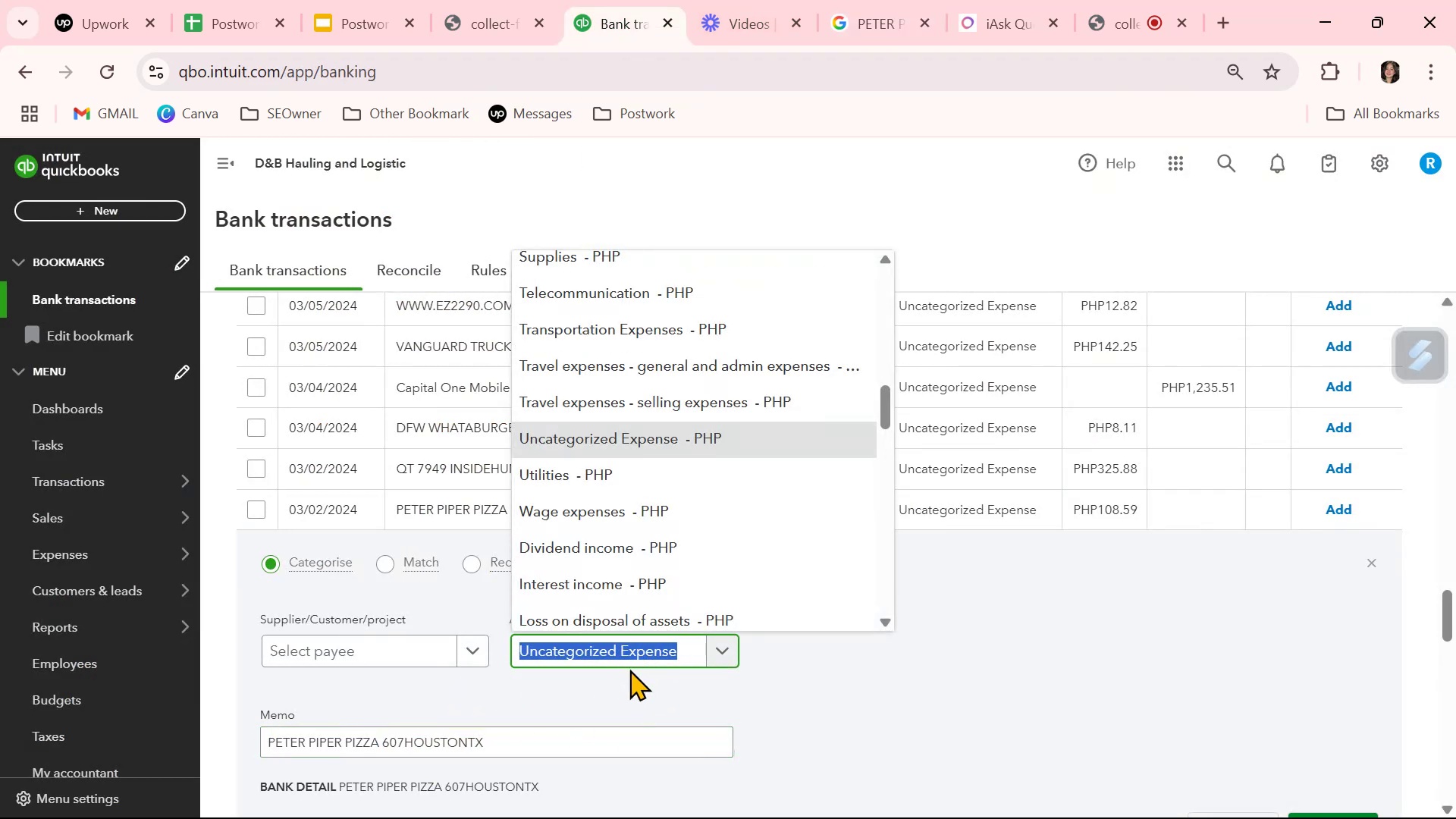 
type(meal)
 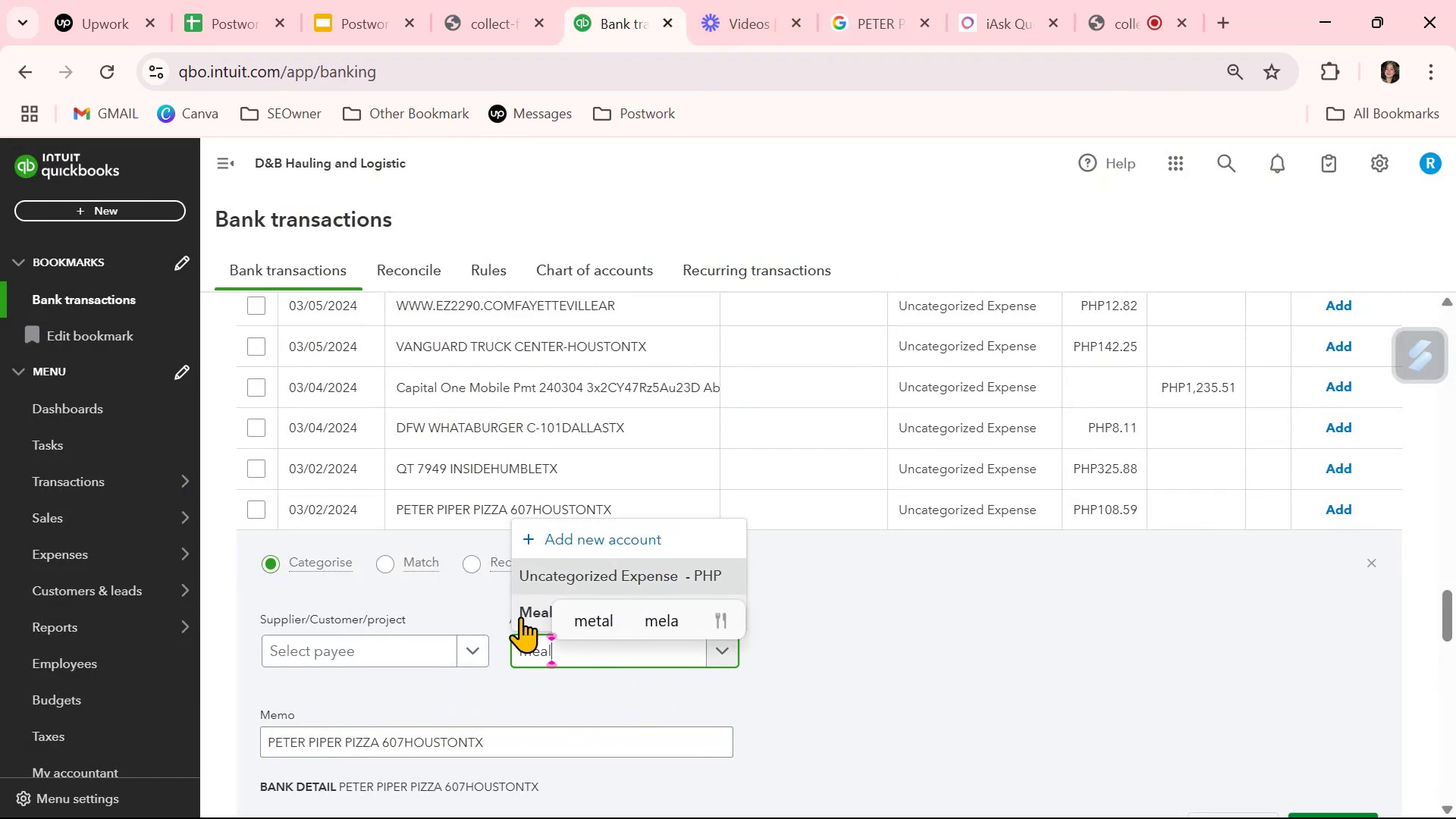 
double_click([352, 652])
 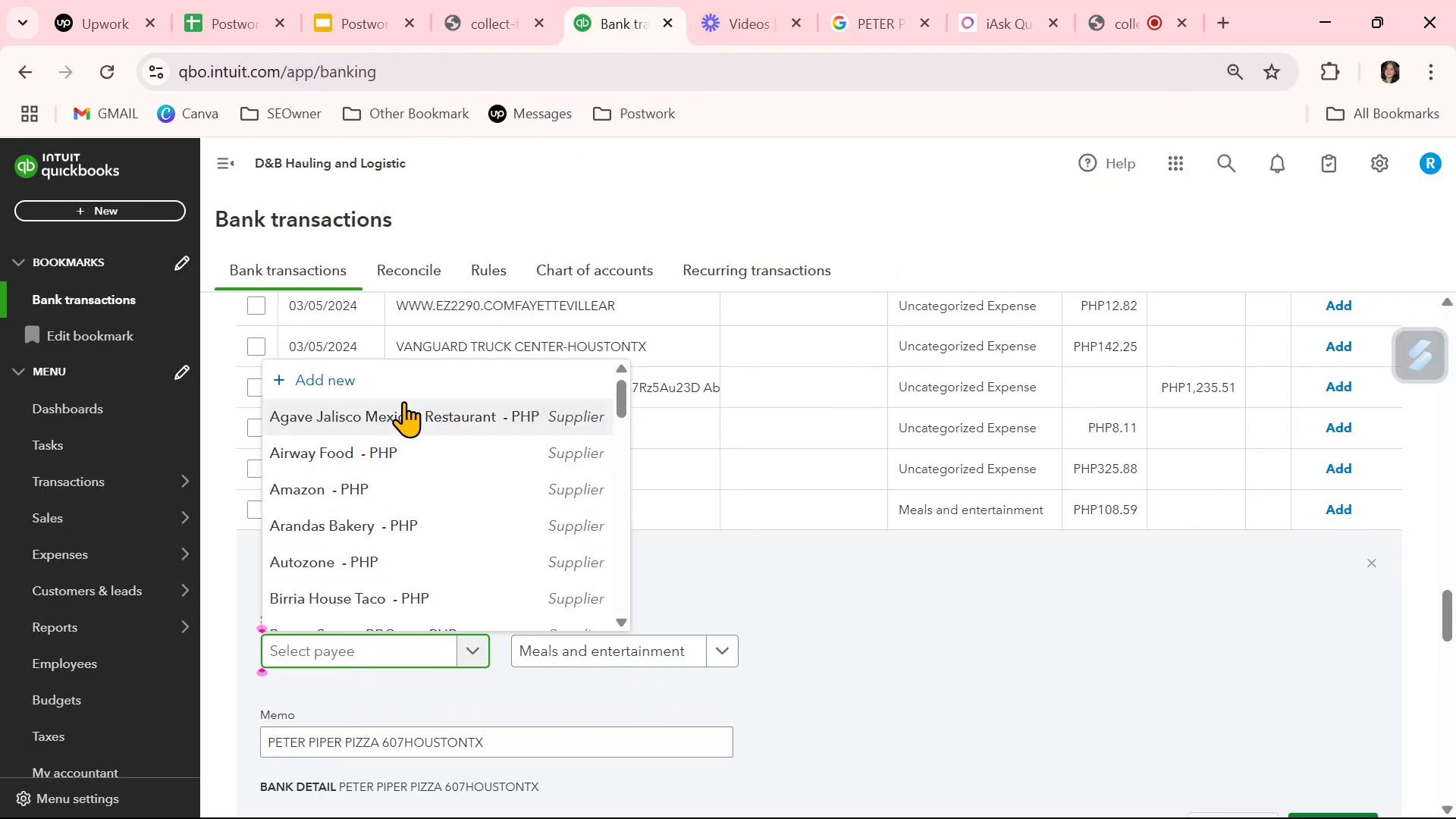 
left_click([400, 384])
 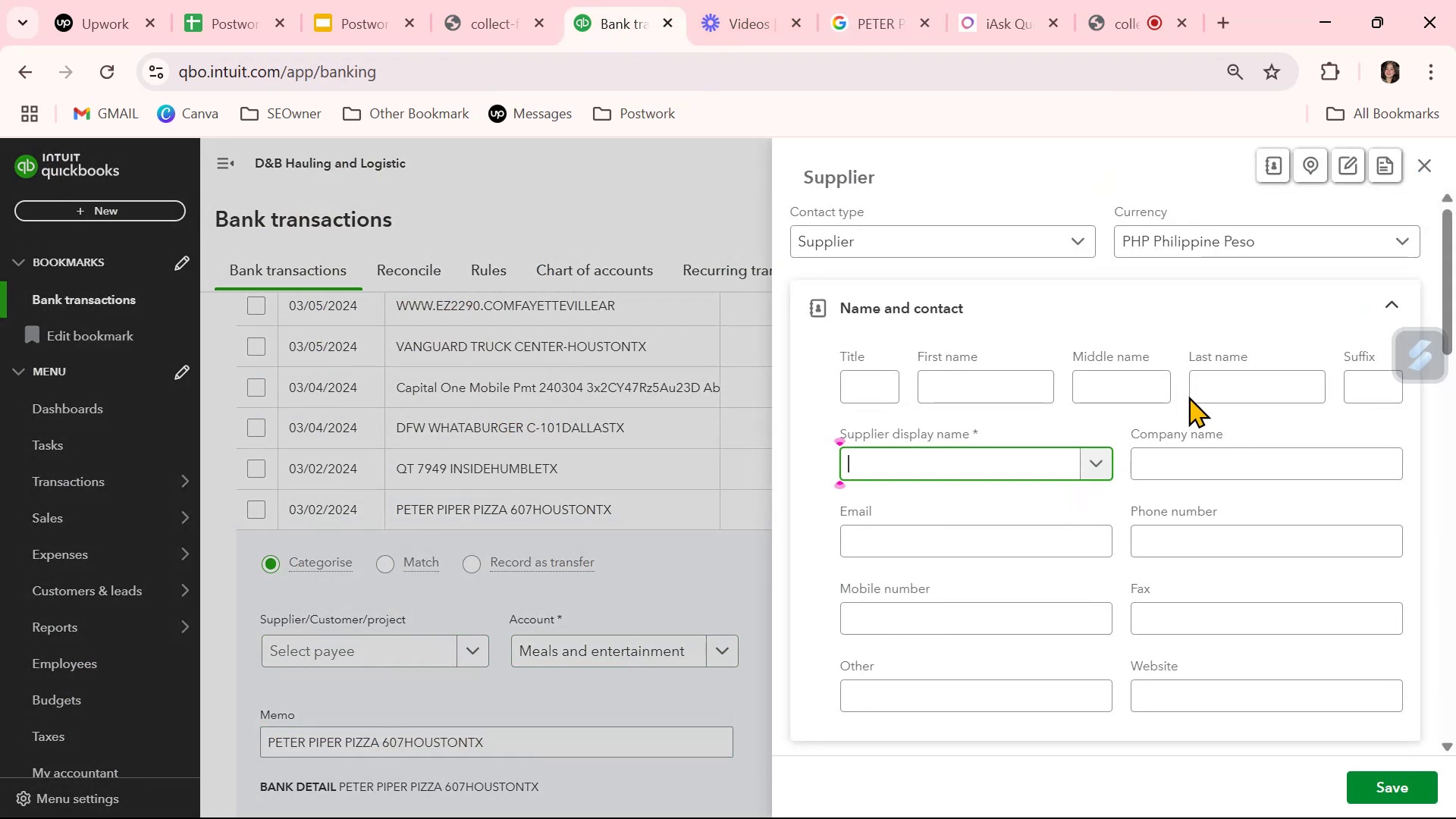 
key(Control+ControlLeft)
 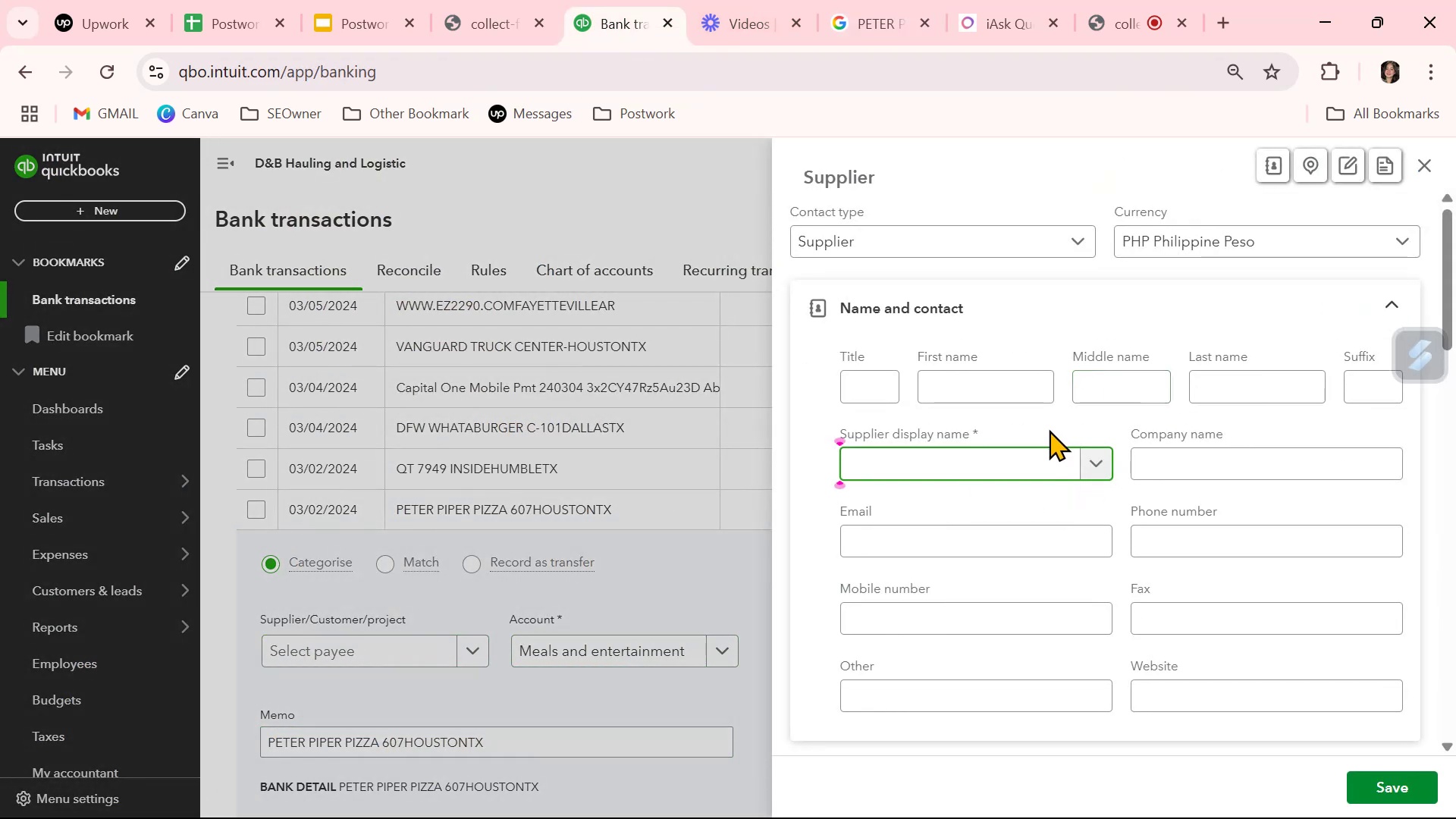 
key(Control+V)
 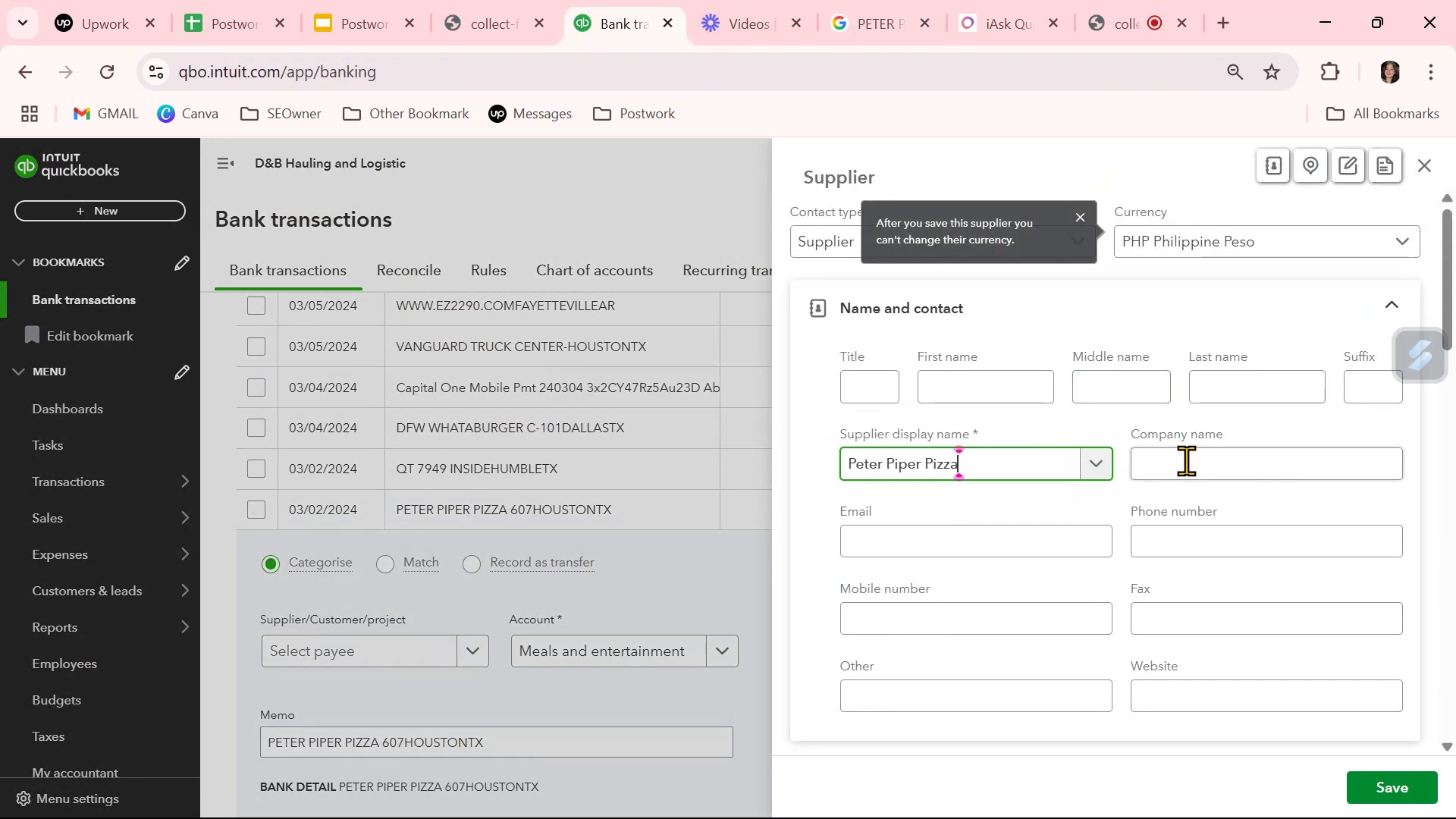 
left_click([1205, 462])
 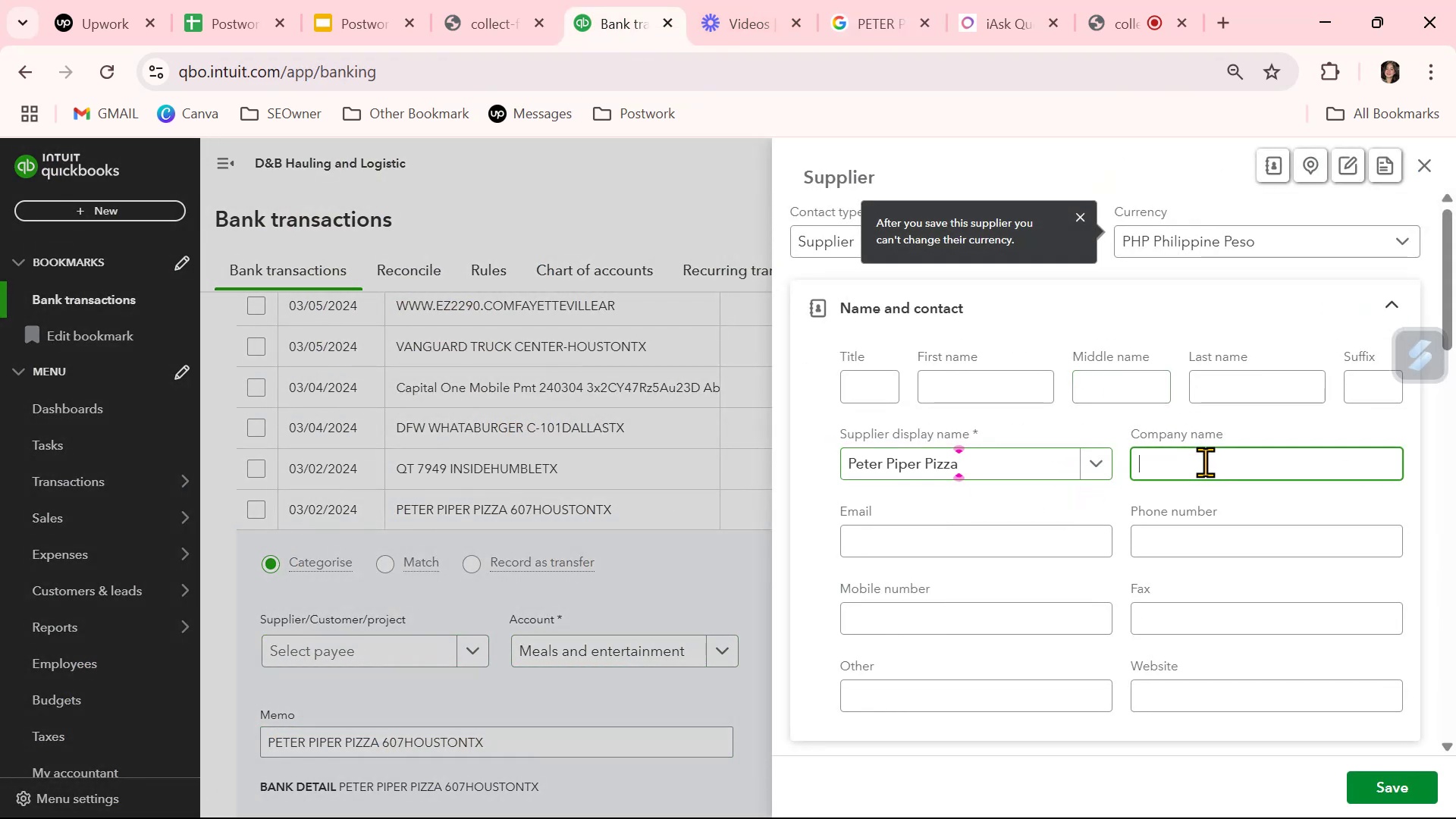 
key(Control+ControlLeft)
 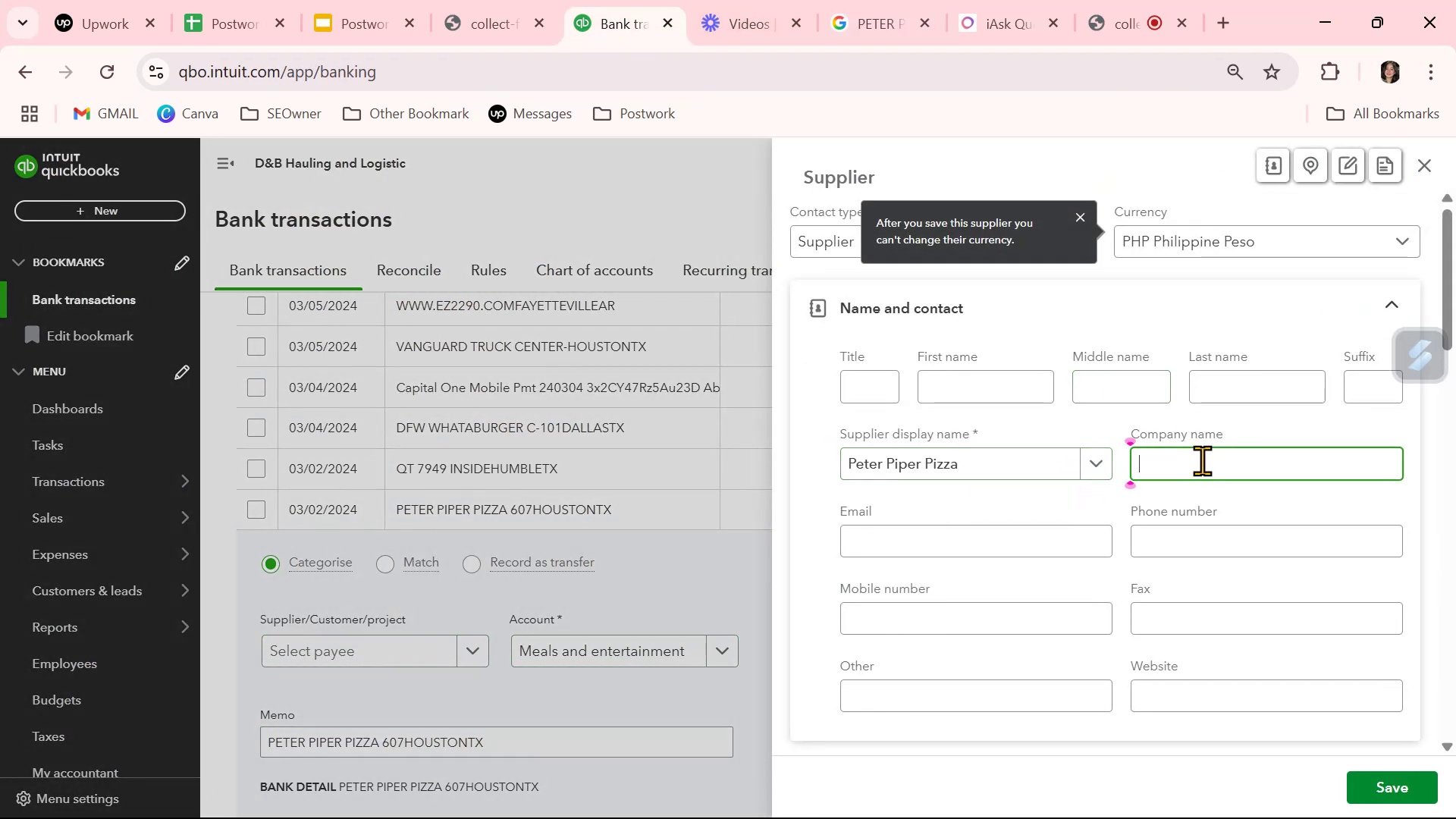 
key(Control+V)
 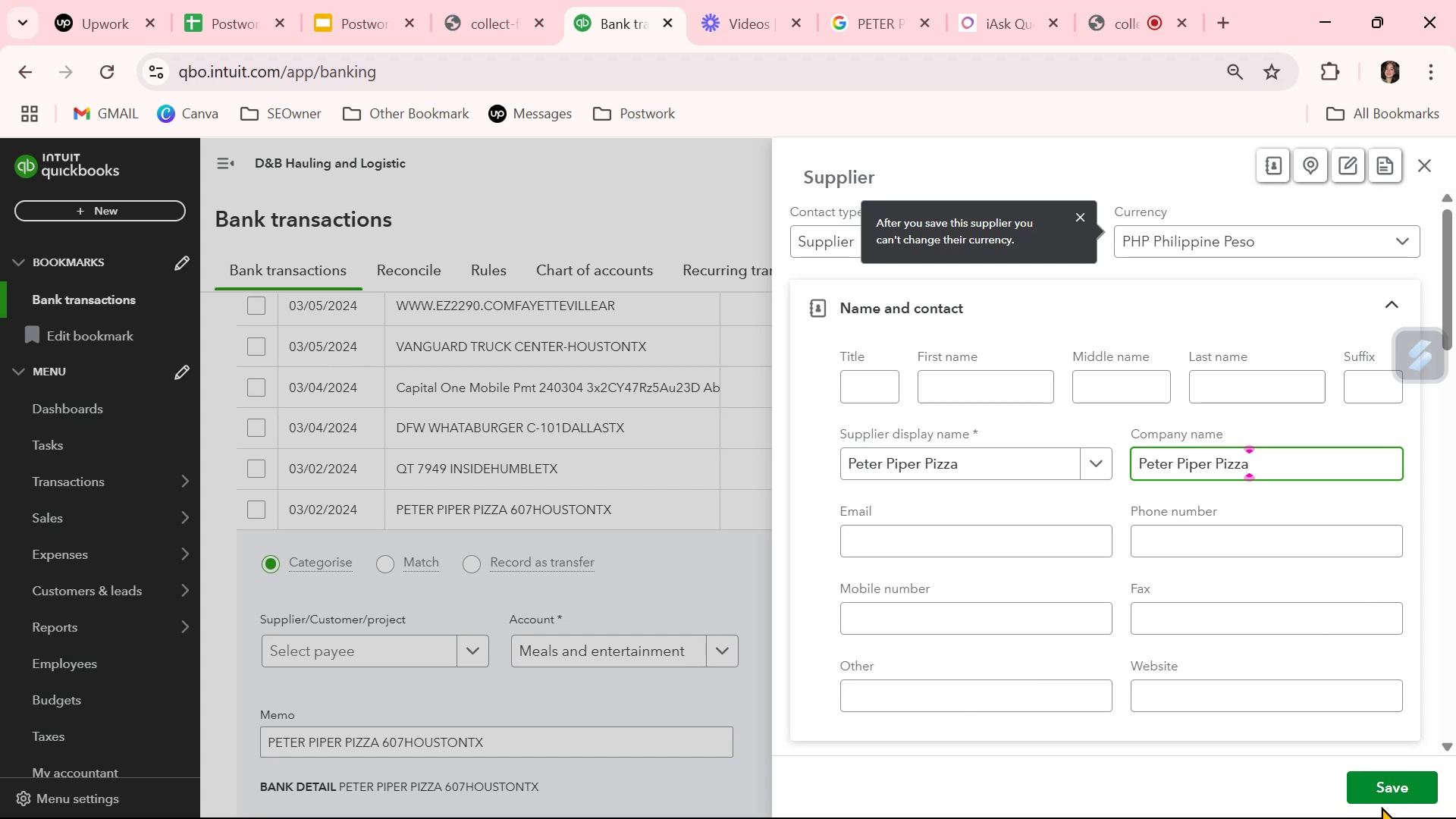 
left_click([1383, 791])
 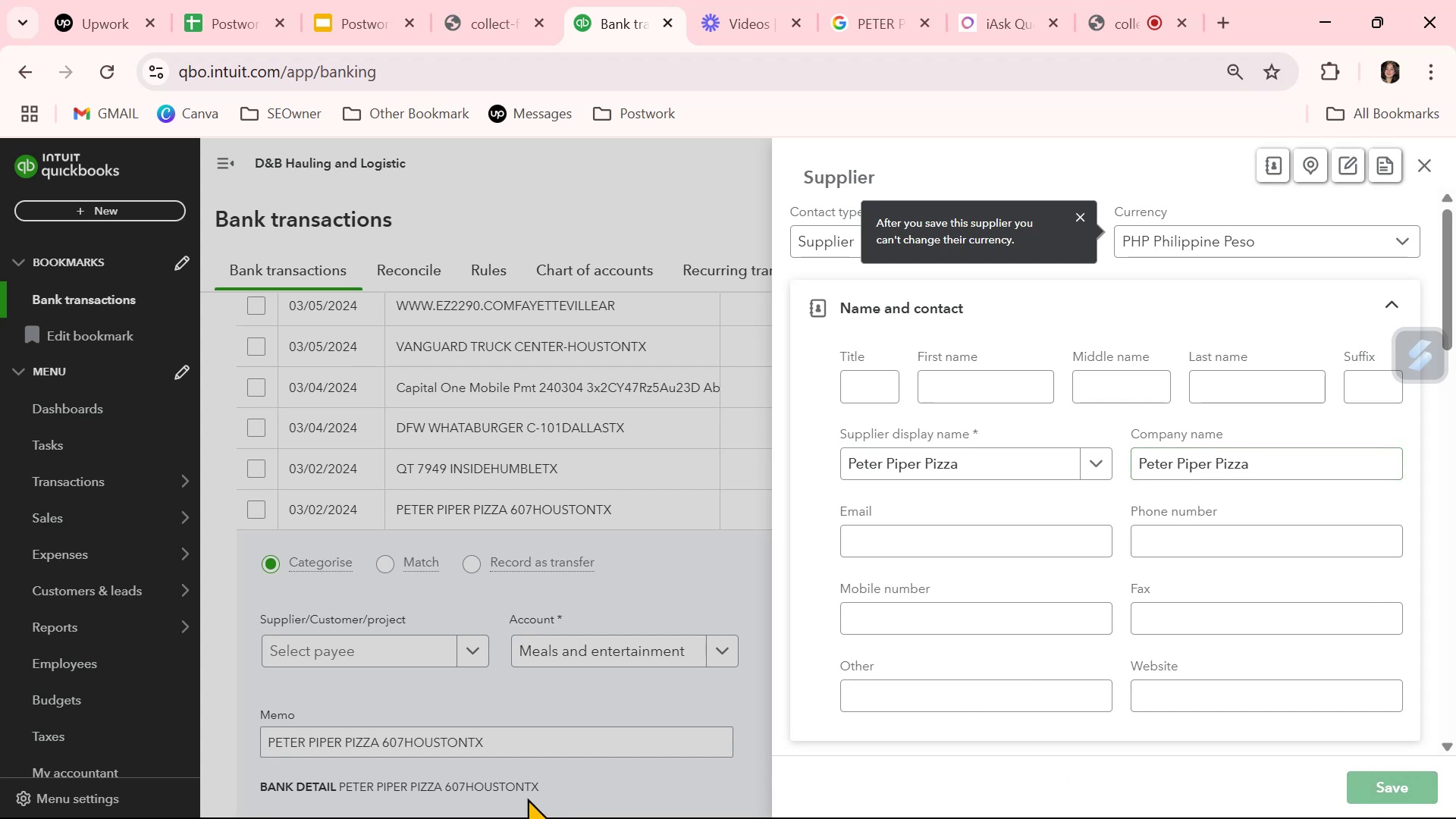 
mouse_move([472, 695])
 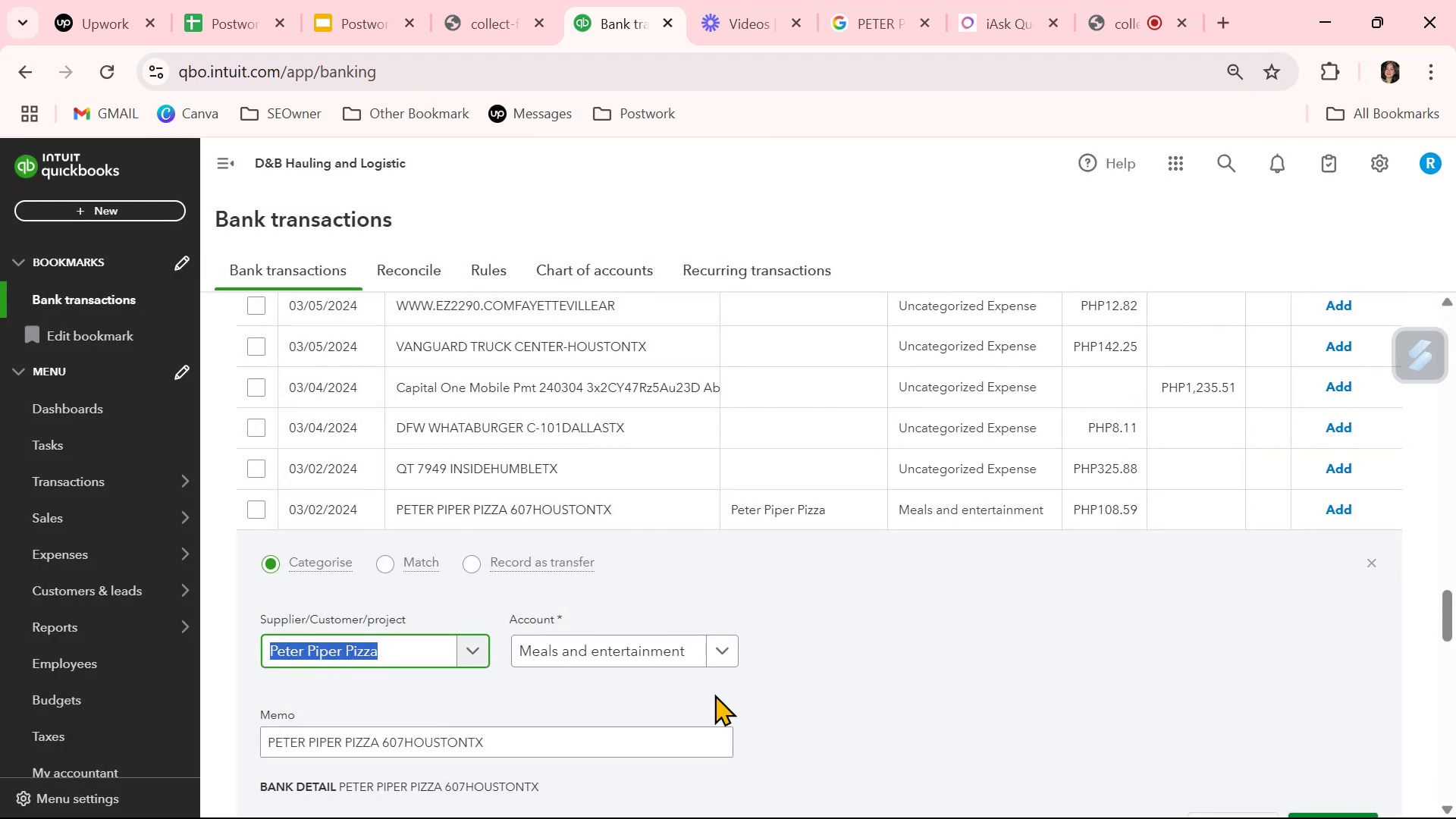 
left_click([769, 689])
 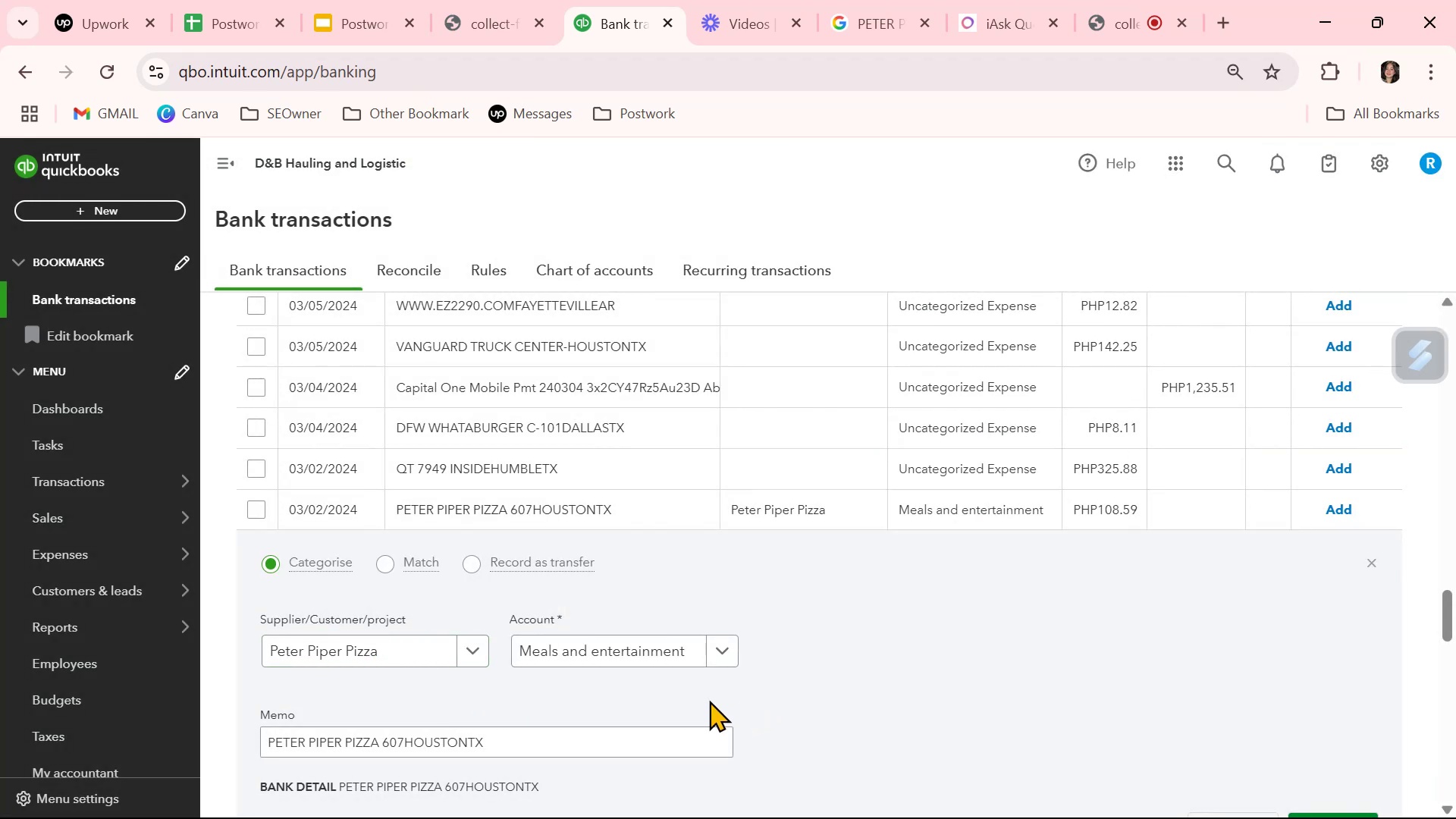 
scroll: coordinate [541, 693], scroll_direction: down, amount: 1.0
 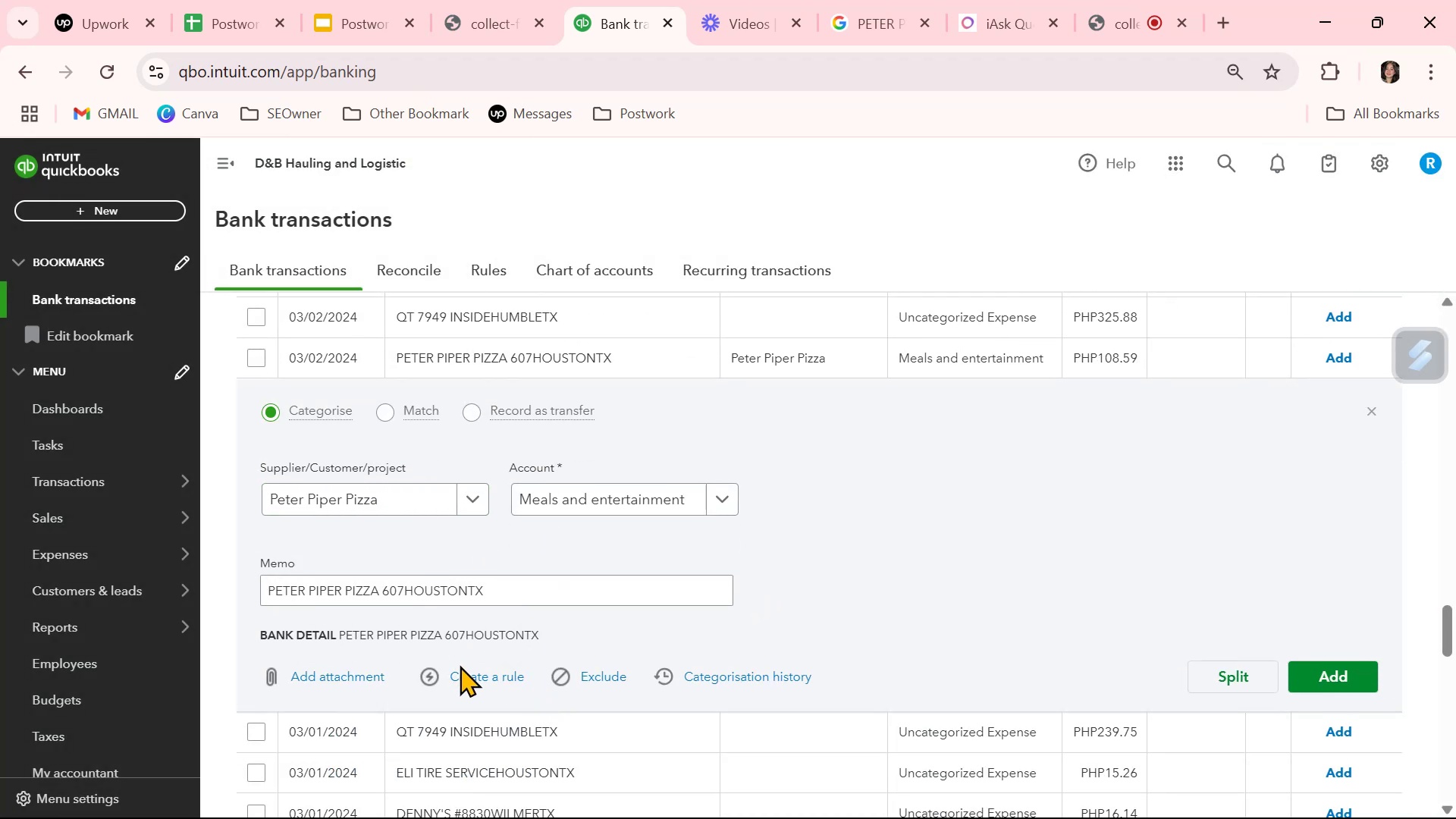 
double_click([460, 670])
 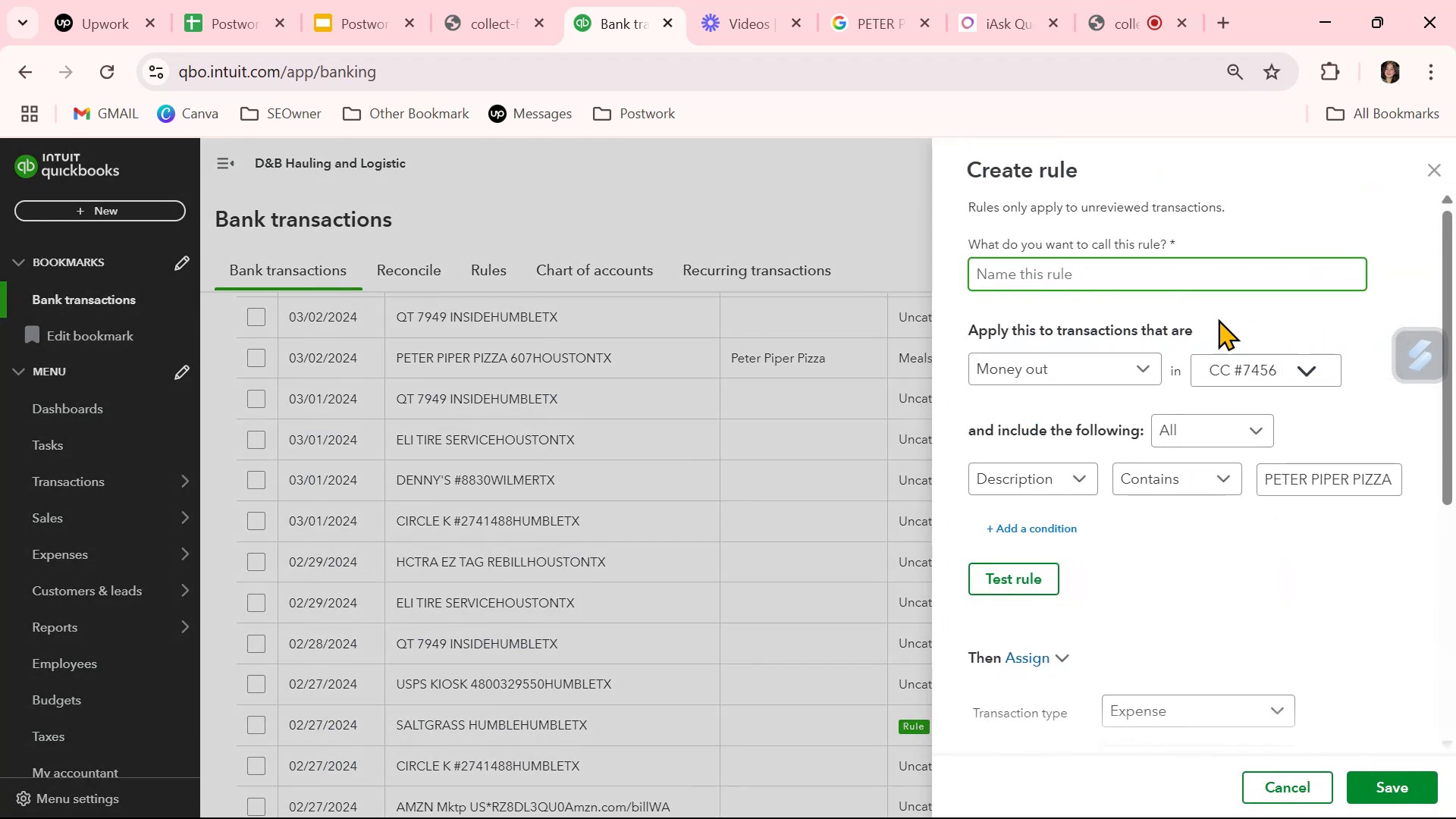 
key(Control+ControlLeft)
 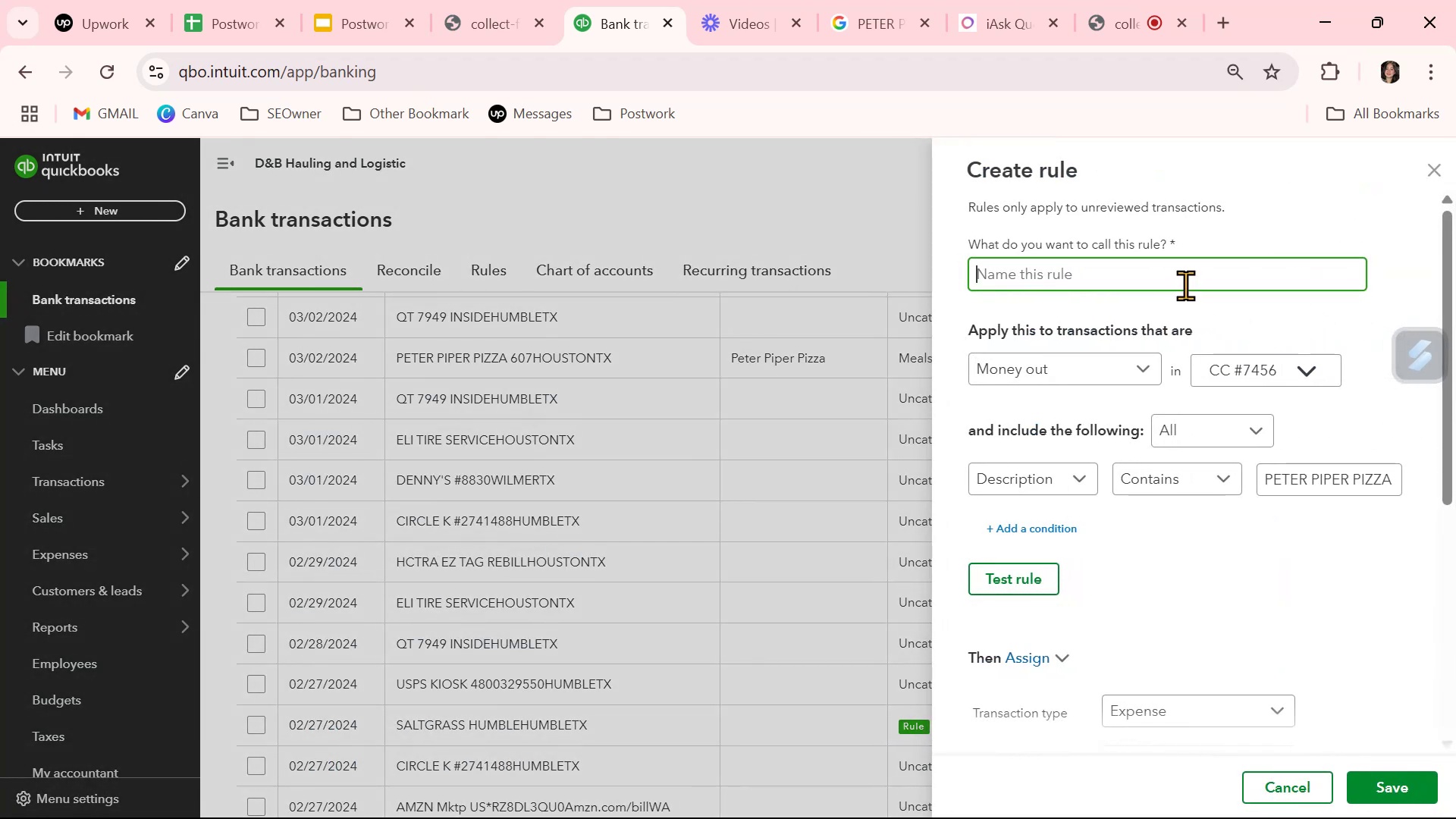 
key(Control+V)
 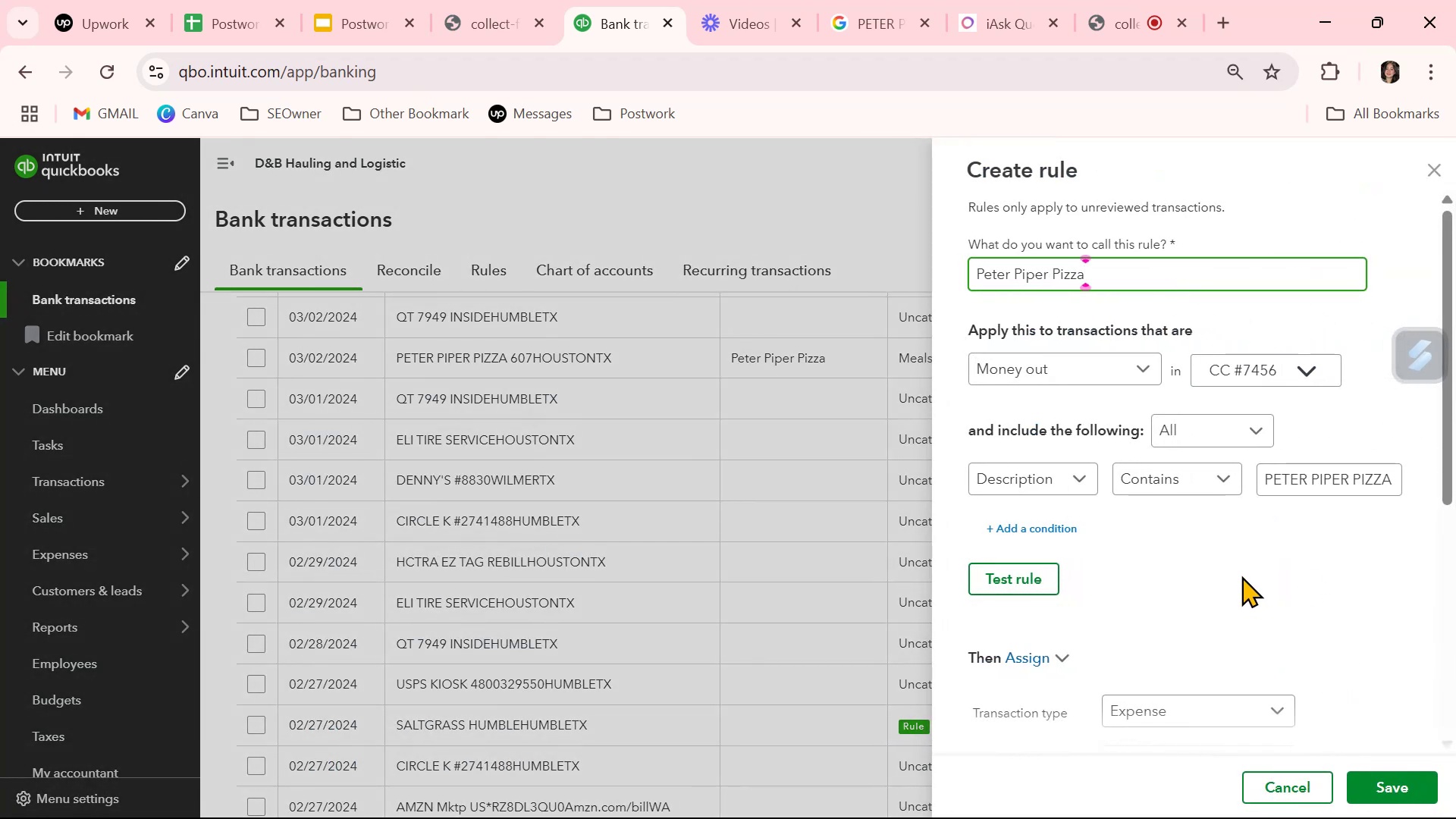 
left_click([1241, 576])
 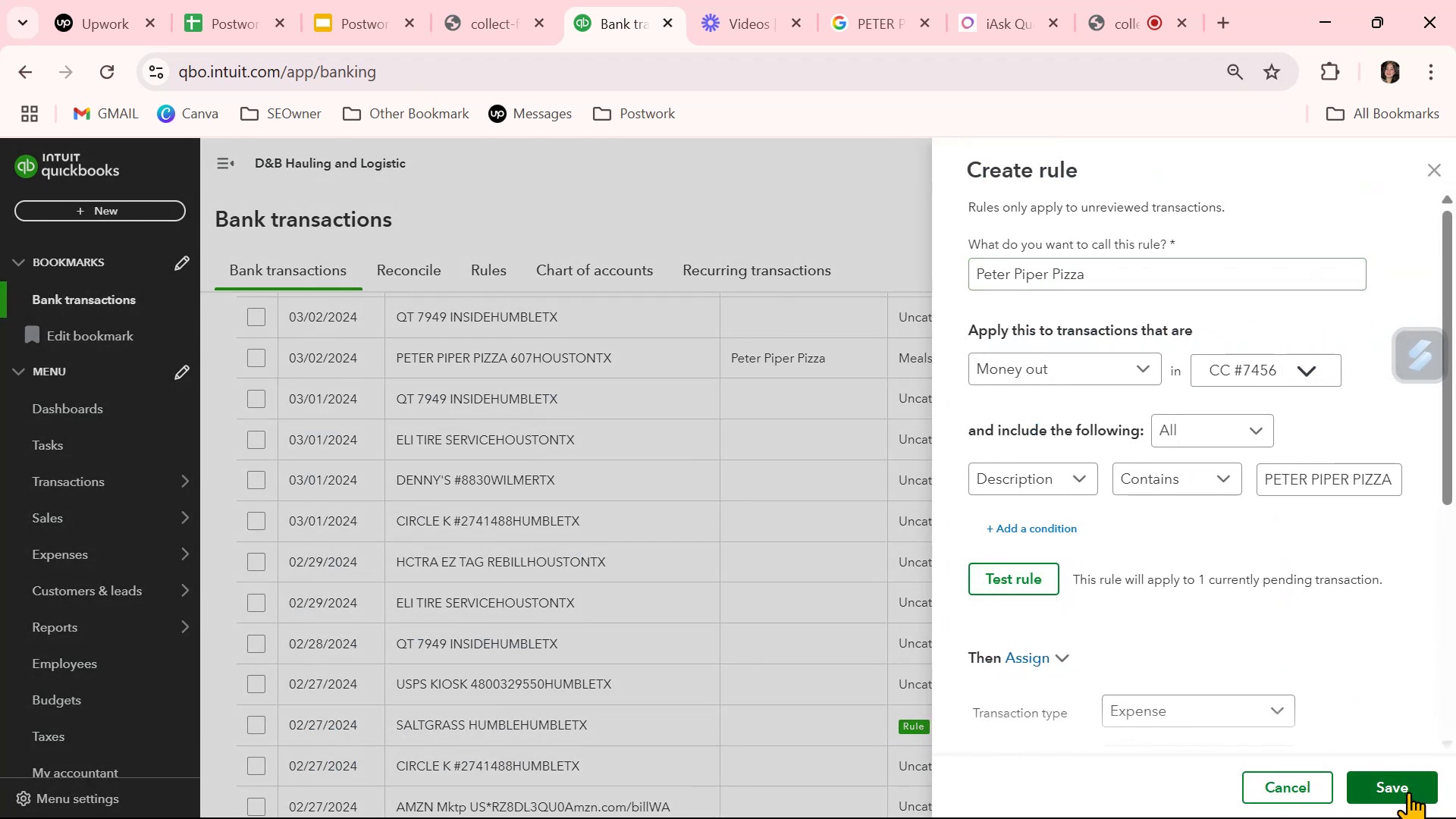 
left_click([1408, 792])
 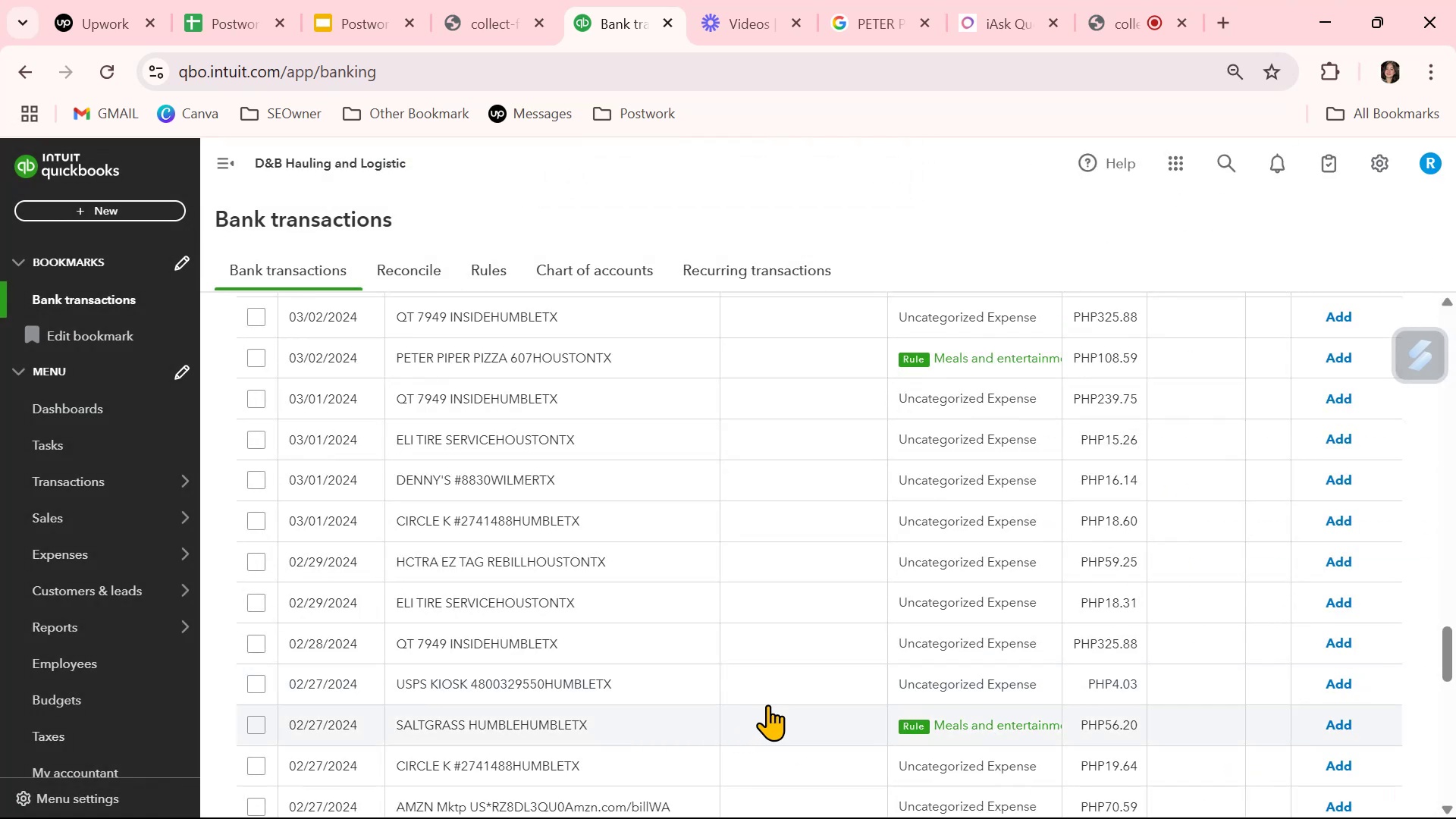 
wait(5.08)
 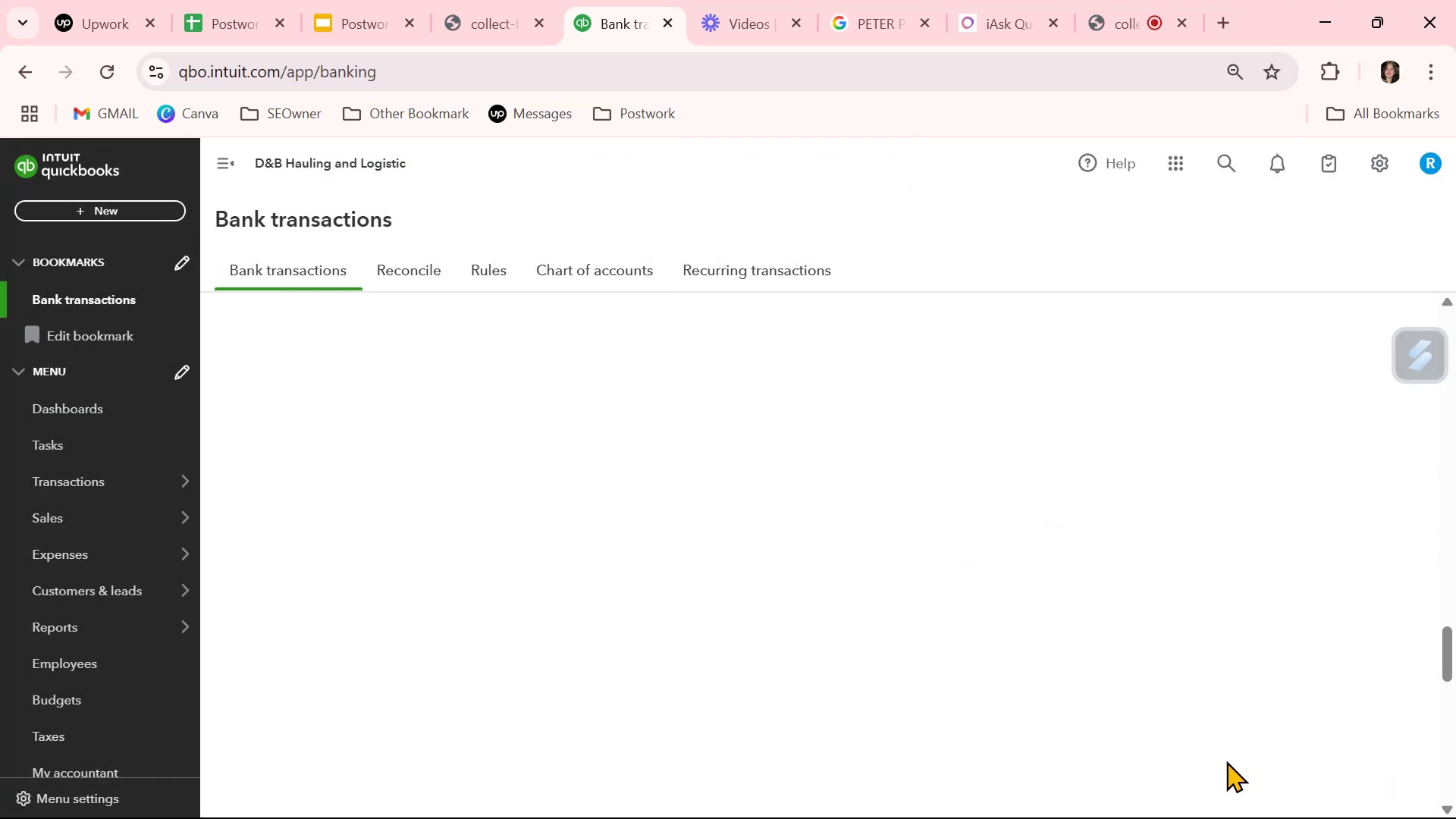 
left_click([820, 356])
 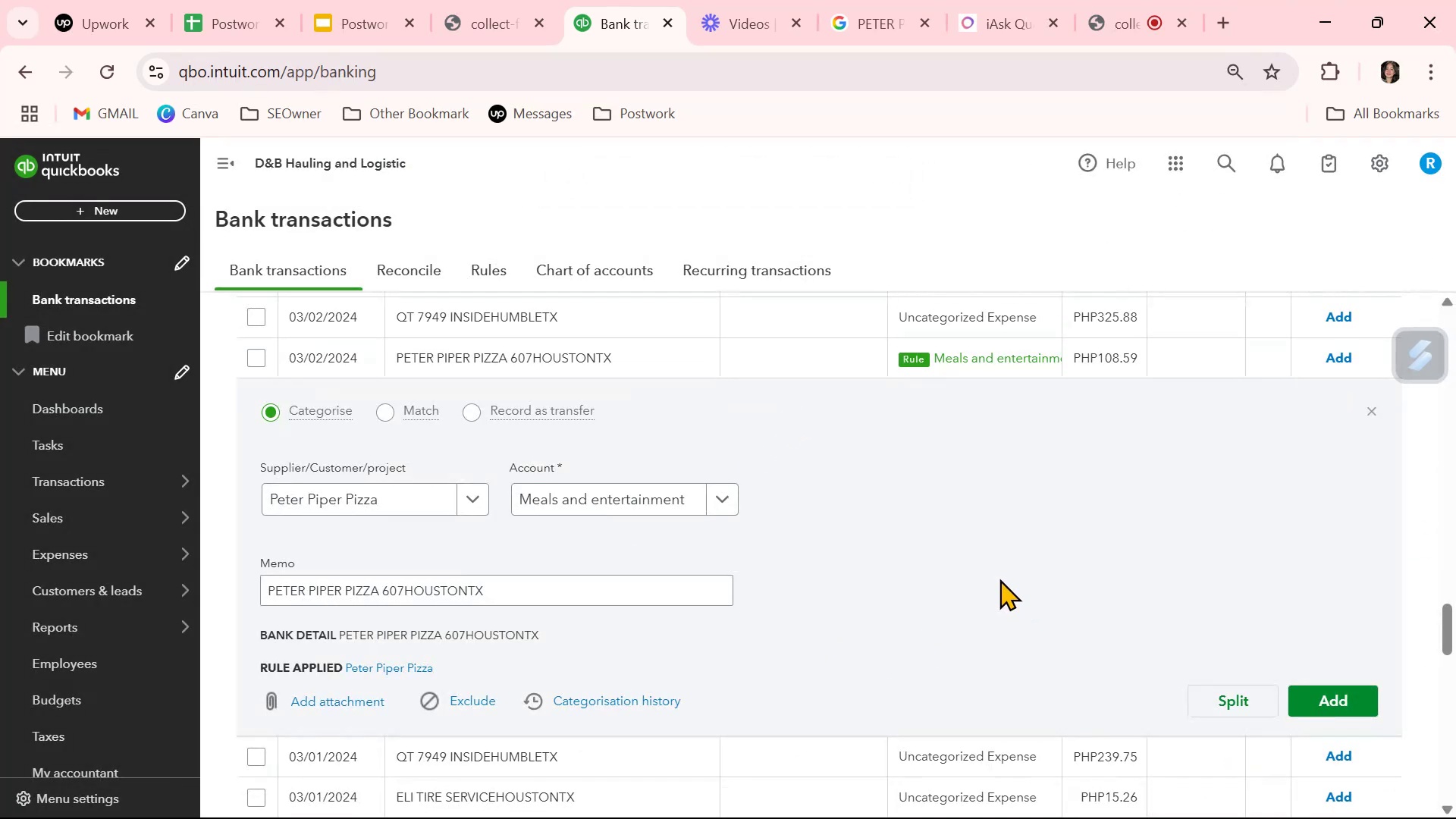 
left_click([935, 559])
 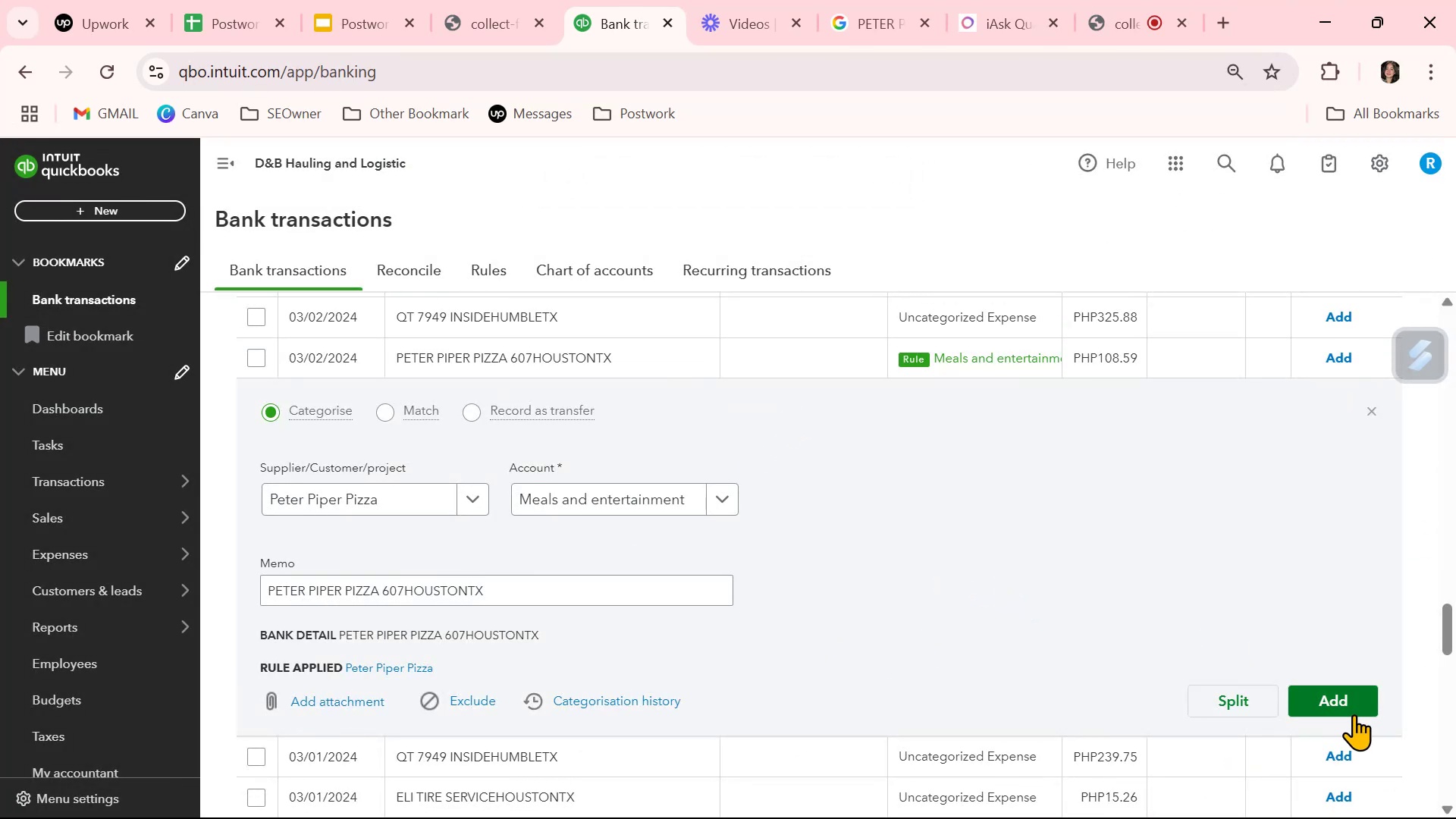 
left_click([1346, 697])
 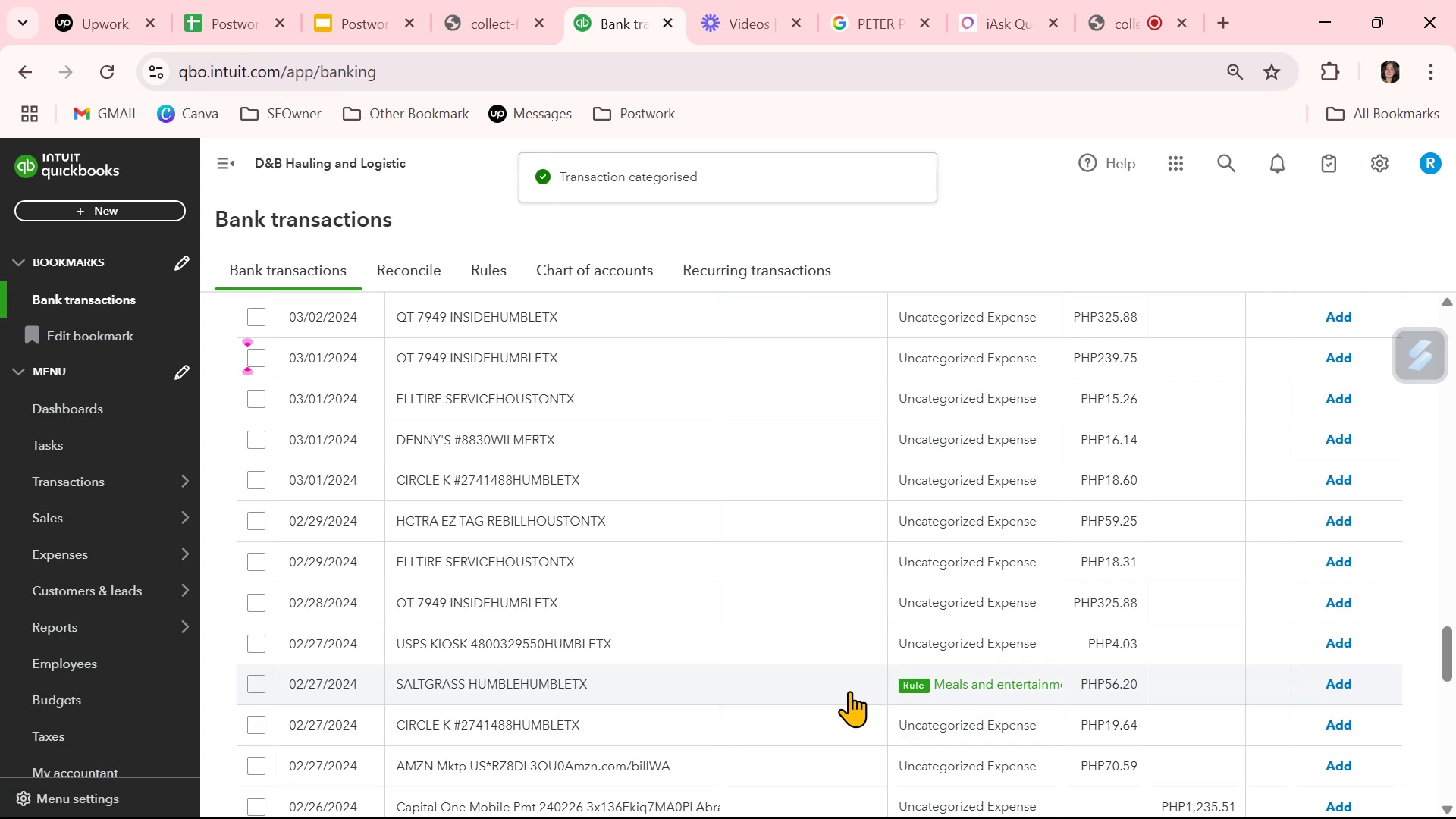 
left_click([849, 691])
 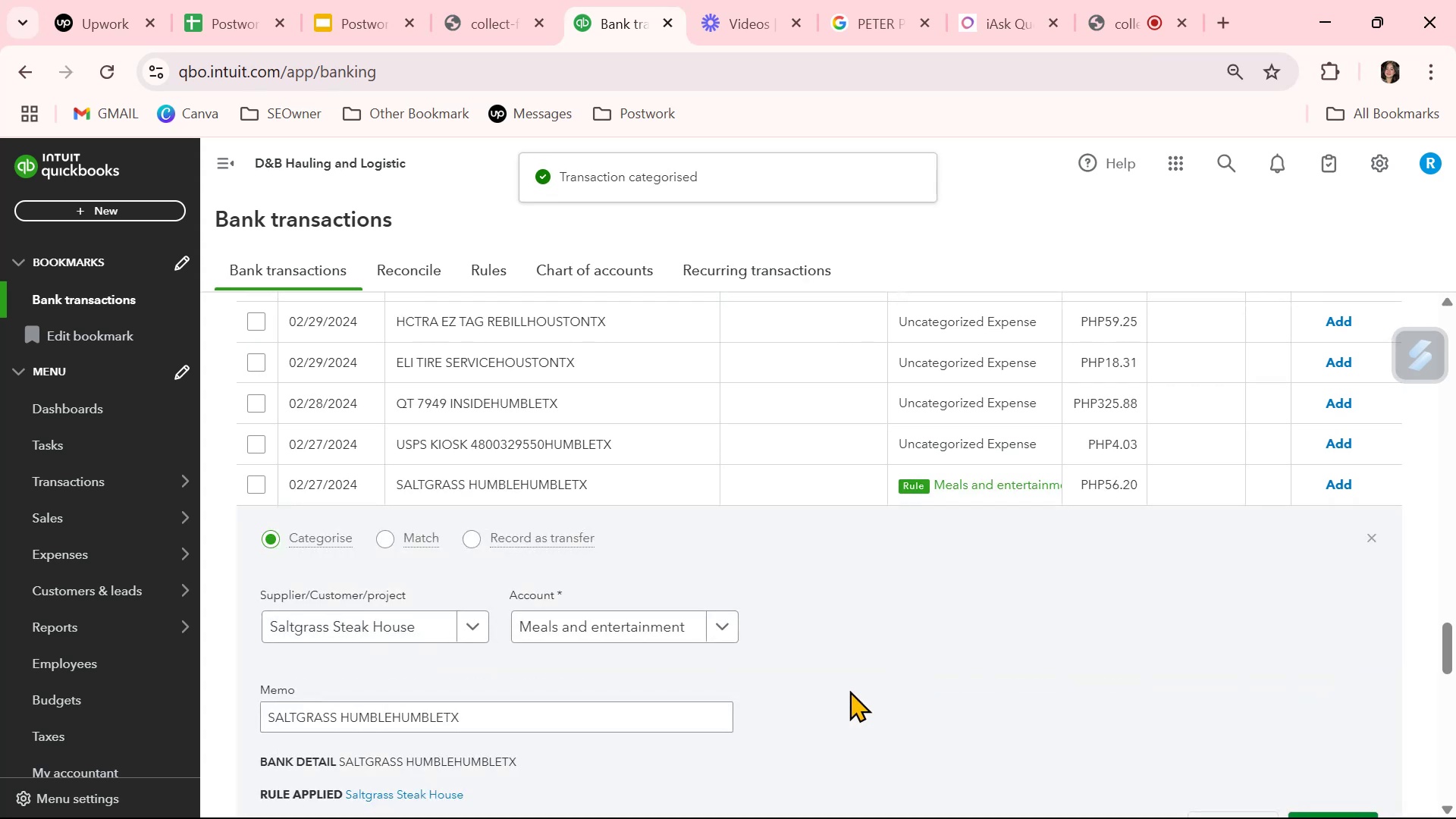 
left_click([946, 681])
 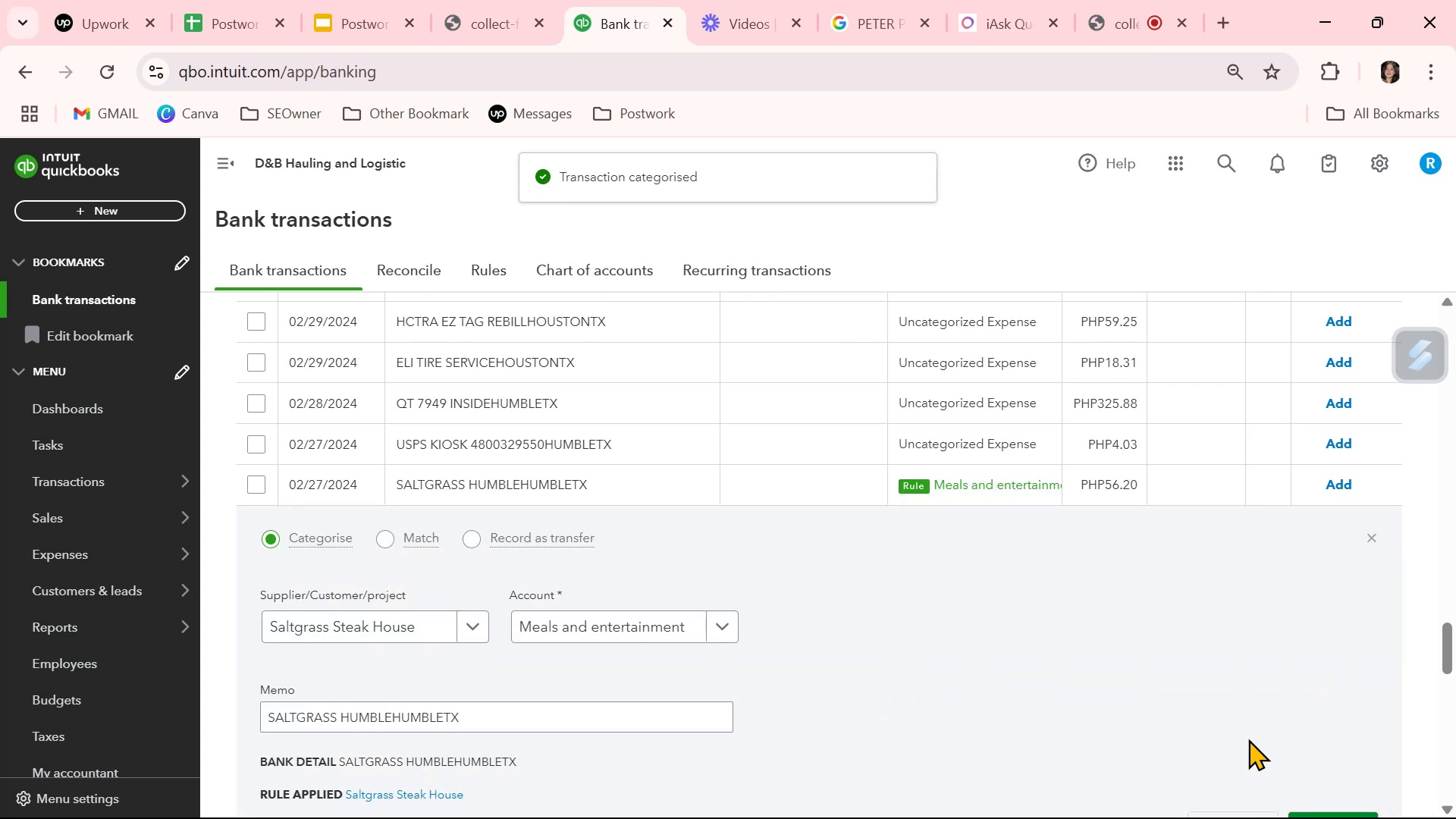 
scroll: coordinate [1268, 737], scroll_direction: down, amount: 1.0
 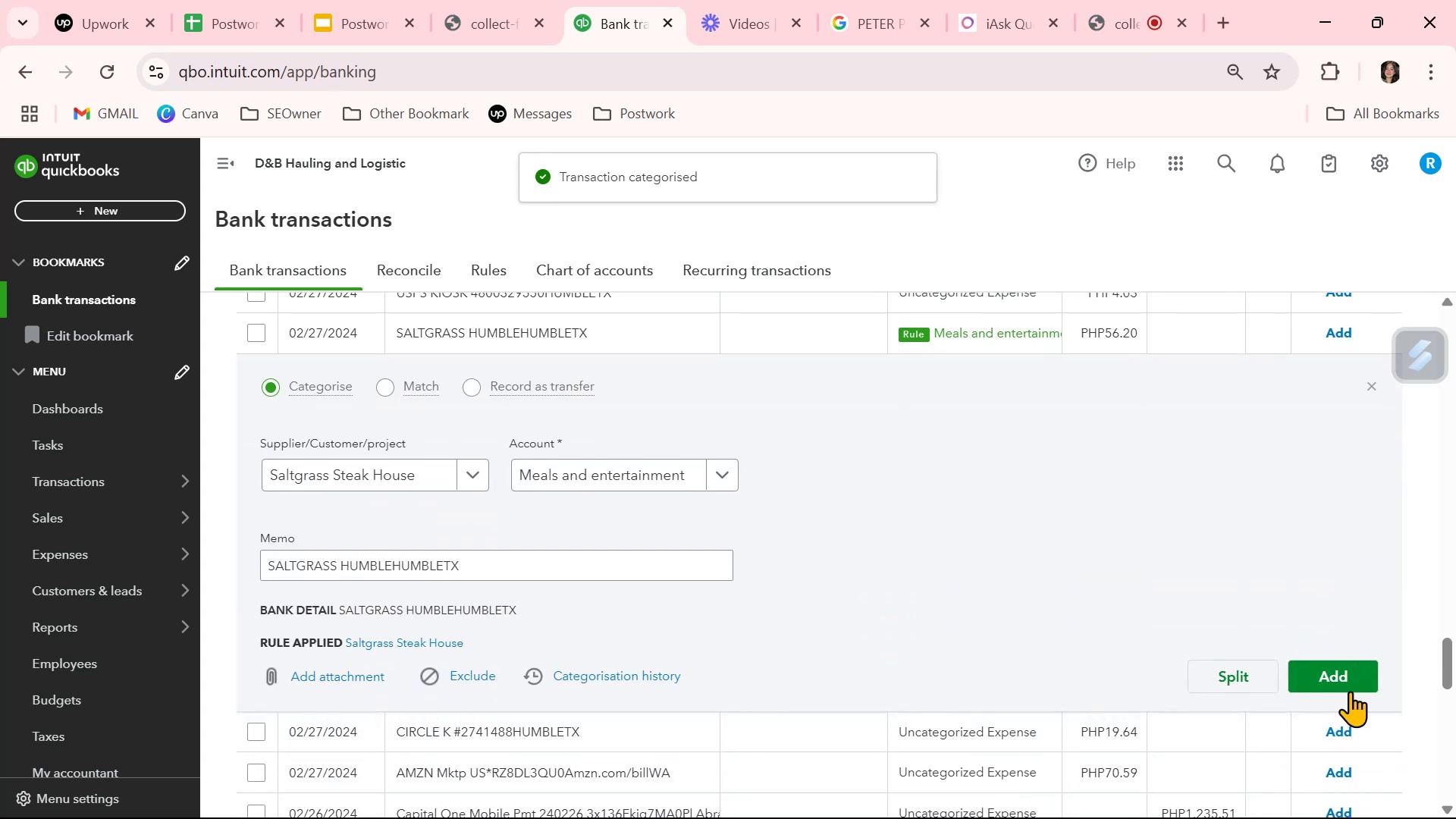 
left_click([1351, 685])
 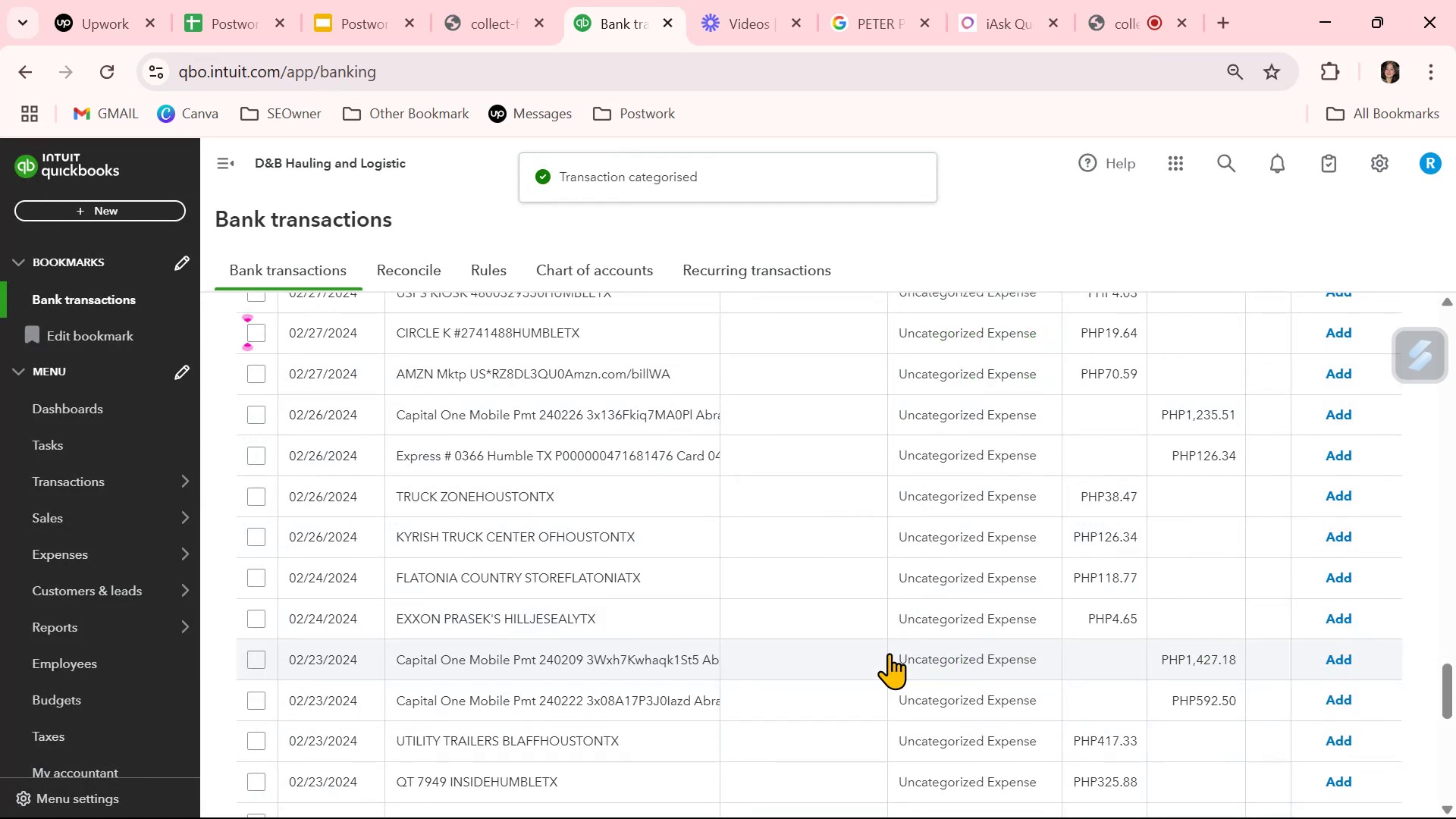 
scroll: coordinate [889, 653], scroll_direction: up, amount: 4.0
 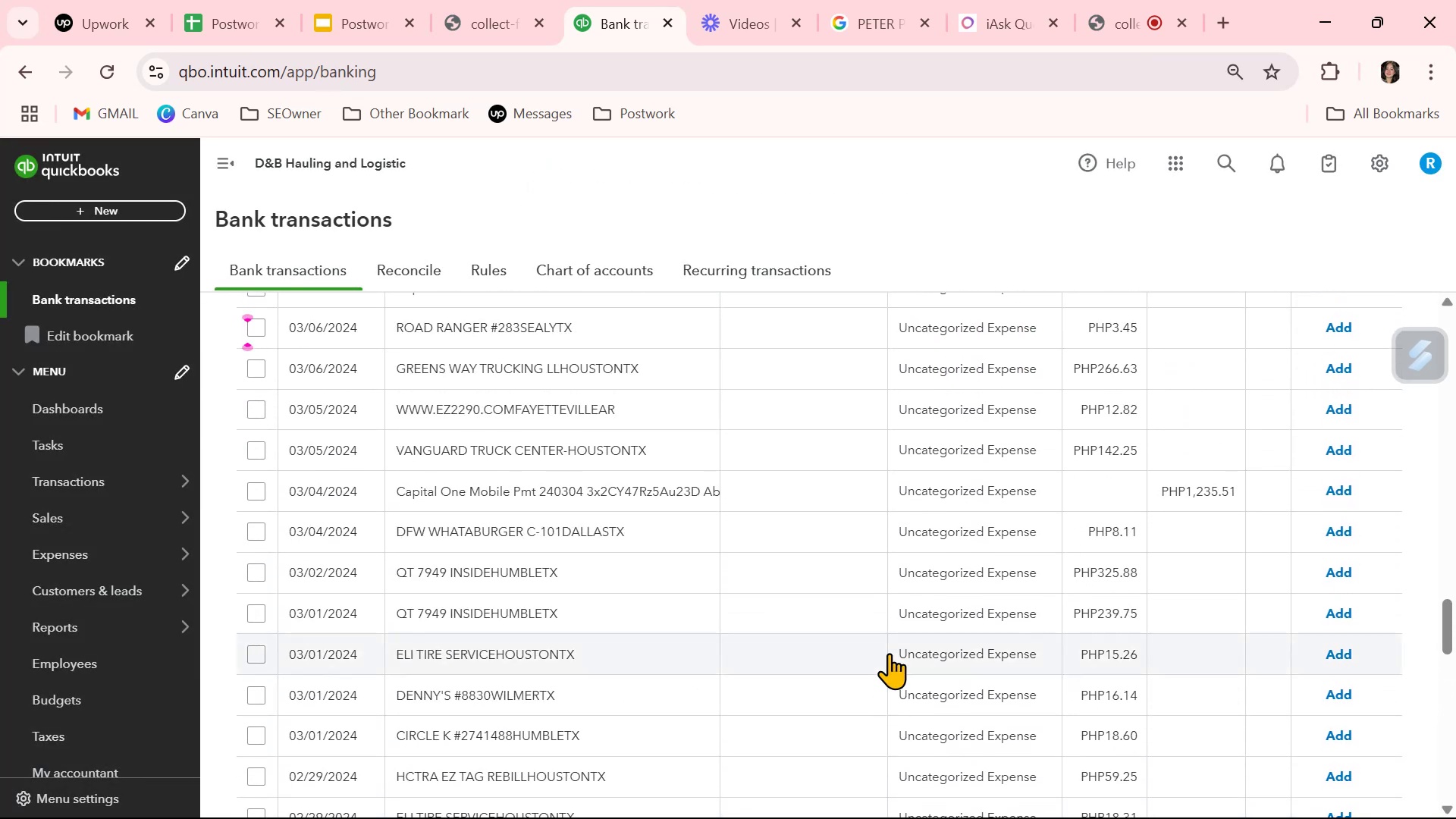 
scroll: coordinate [889, 653], scroll_direction: down, amount: 2.0
 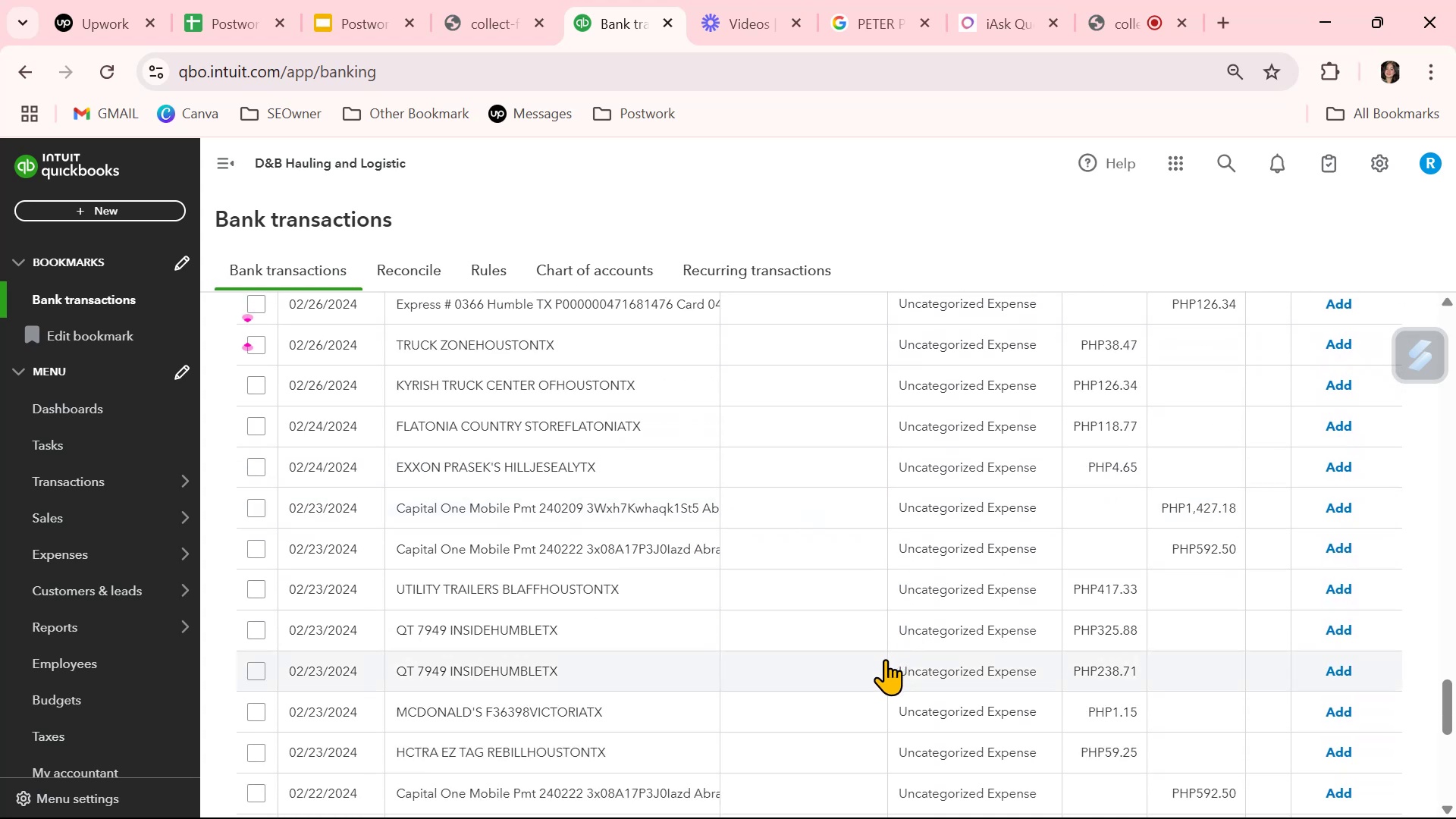 
wait(5.85)
 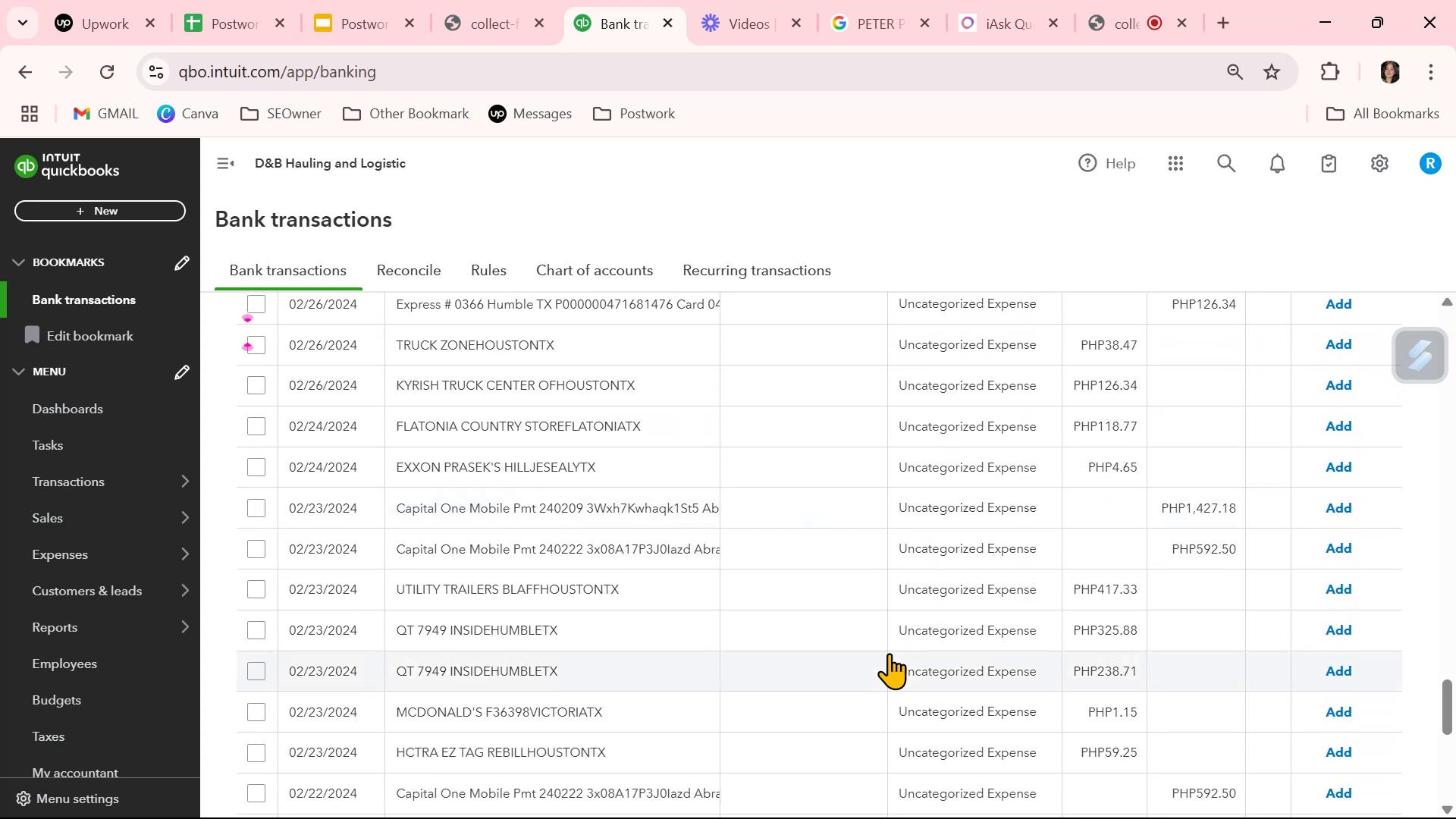 
left_click([821, 701])
 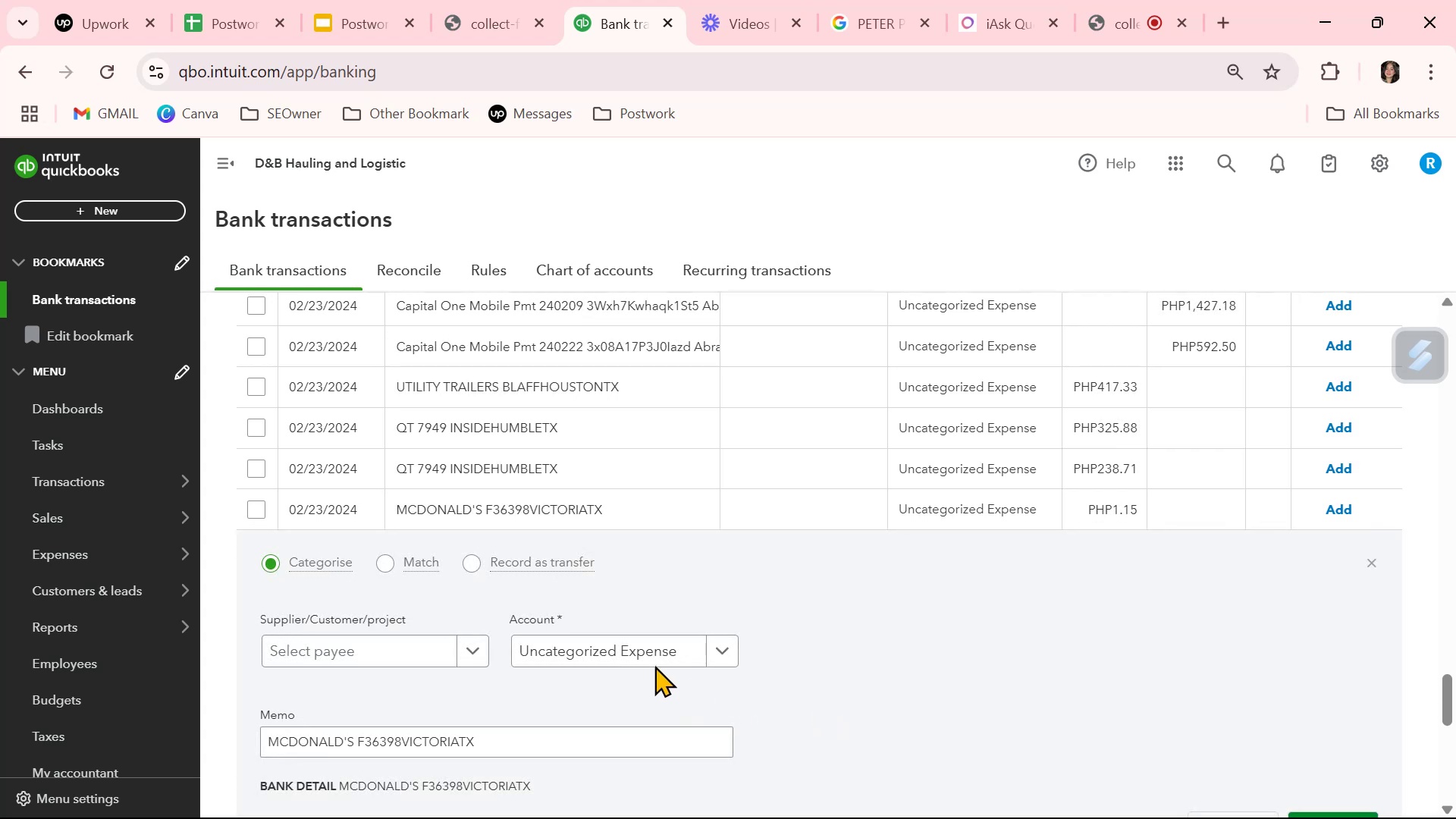 
left_click([372, 646])
 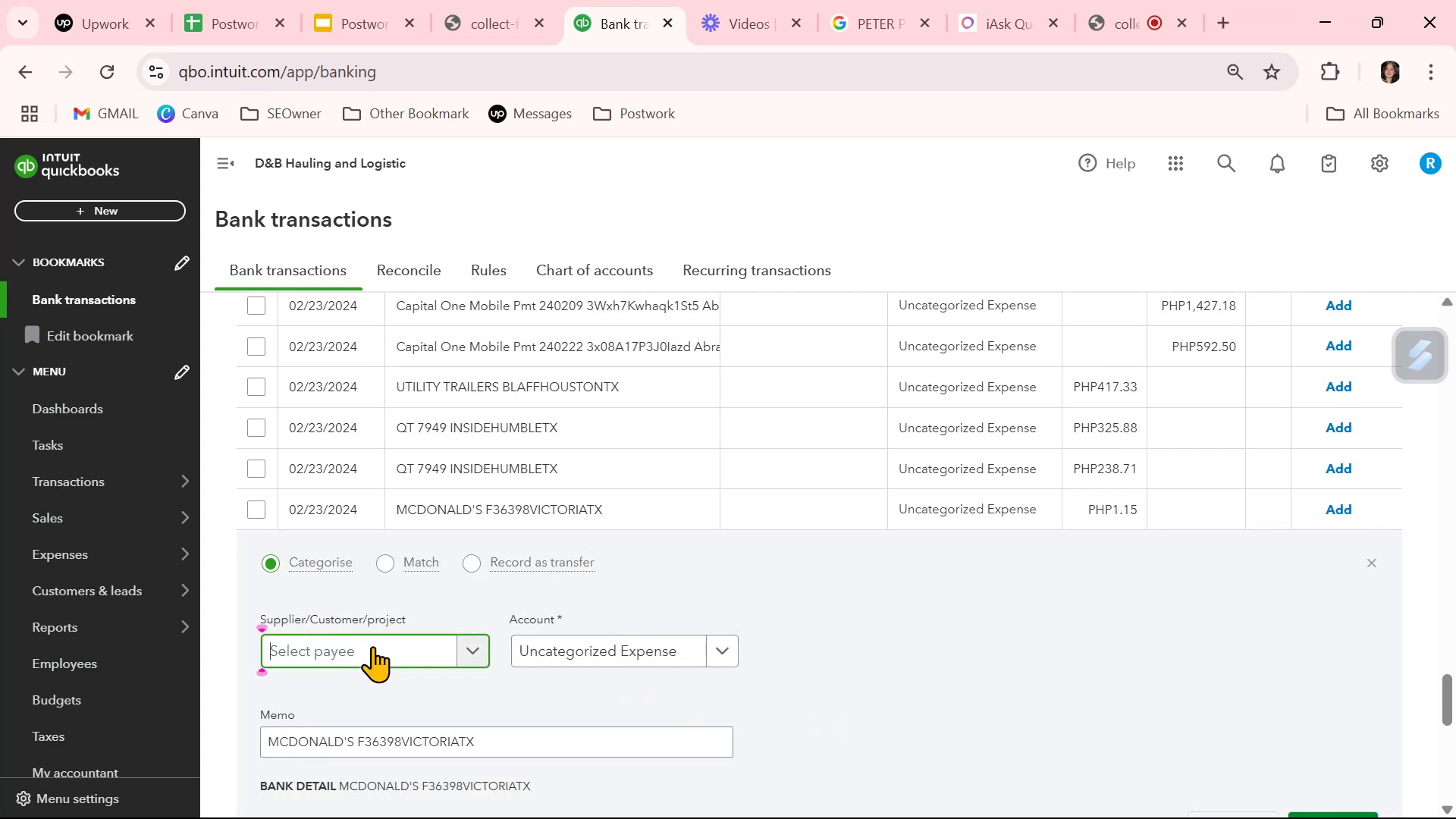 
mouse_move([384, 613])
 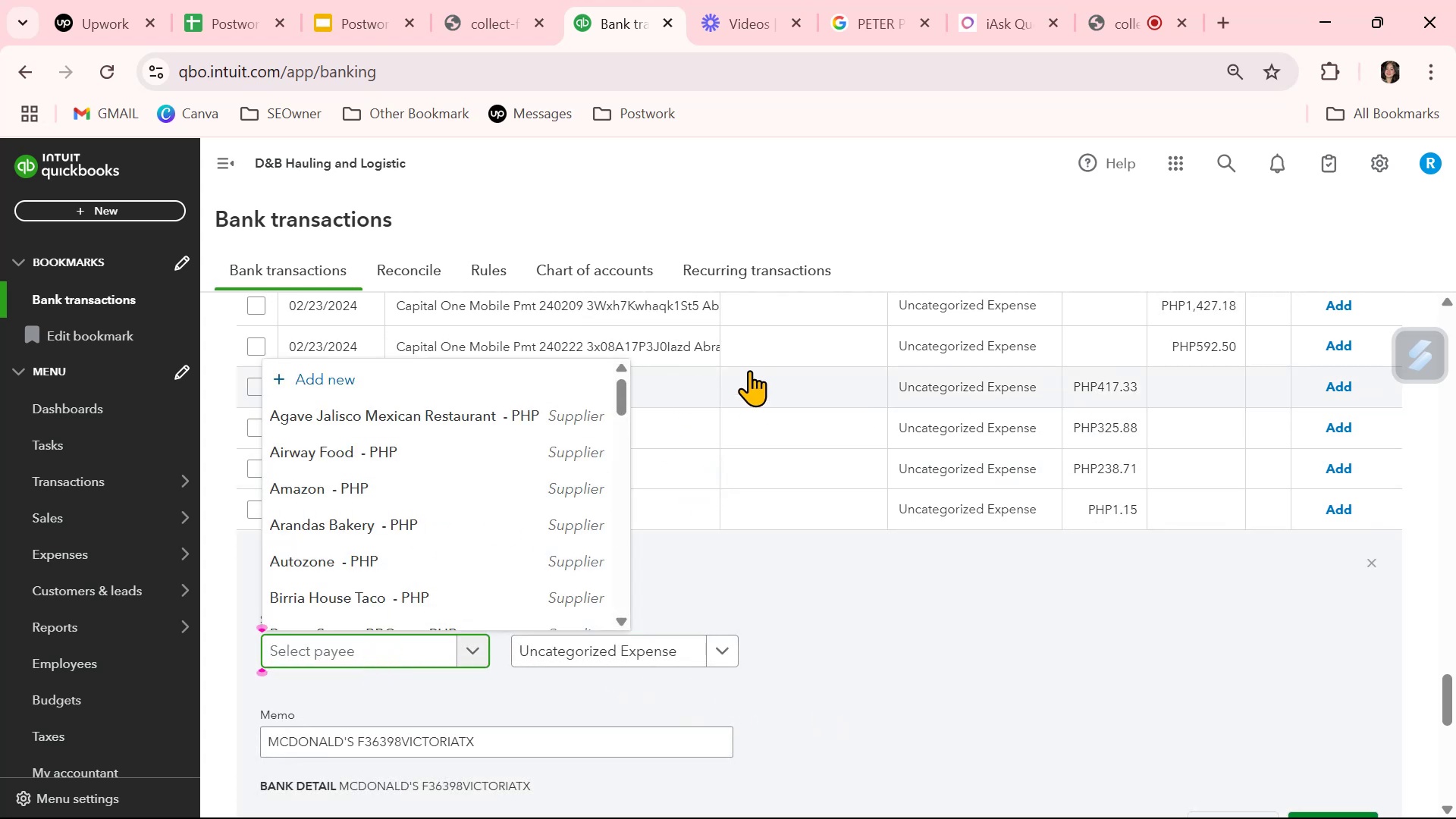 
left_click([899, 224])
 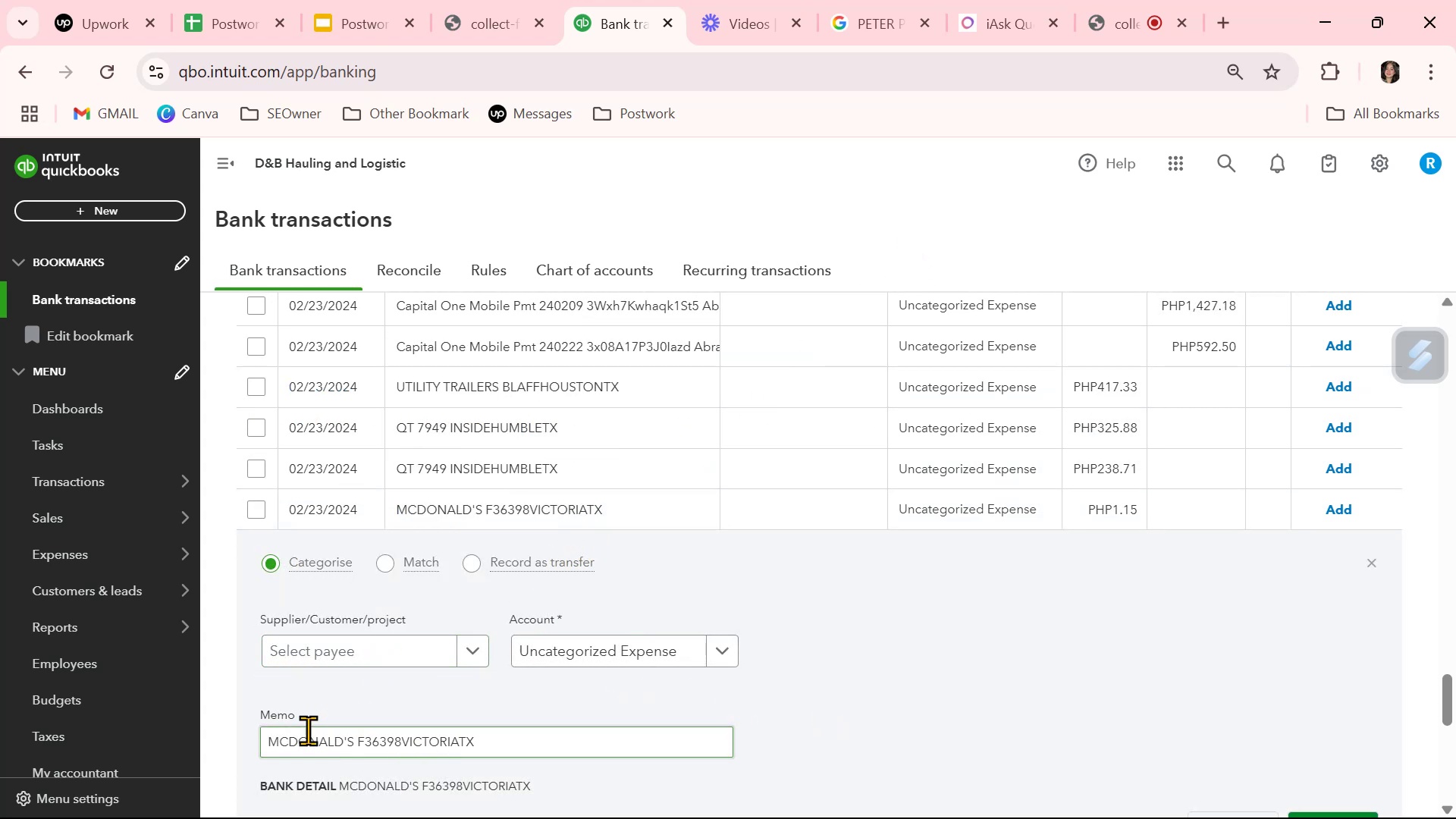 
double_click([347, 739])
 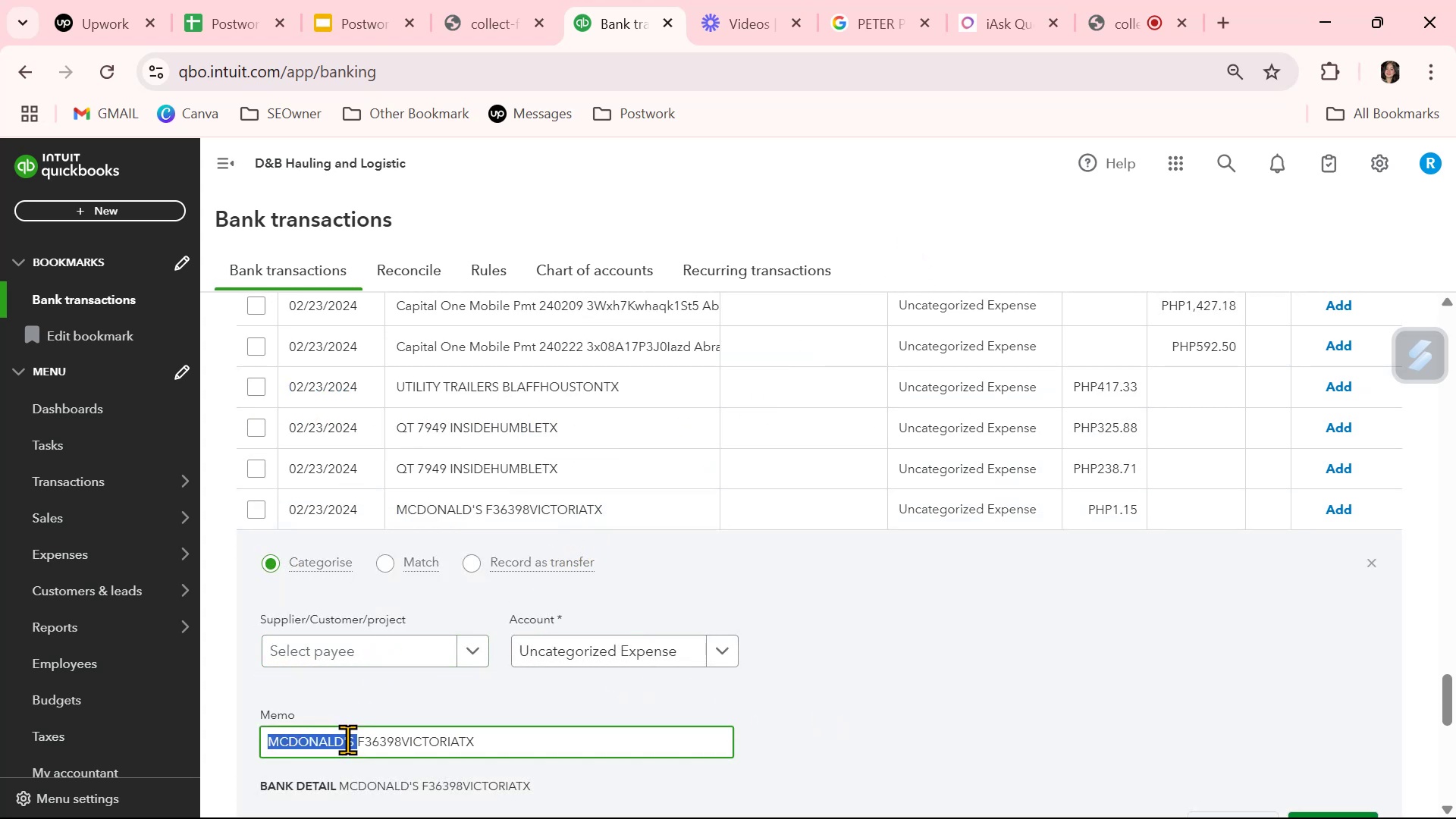 
triple_click([347, 739])
 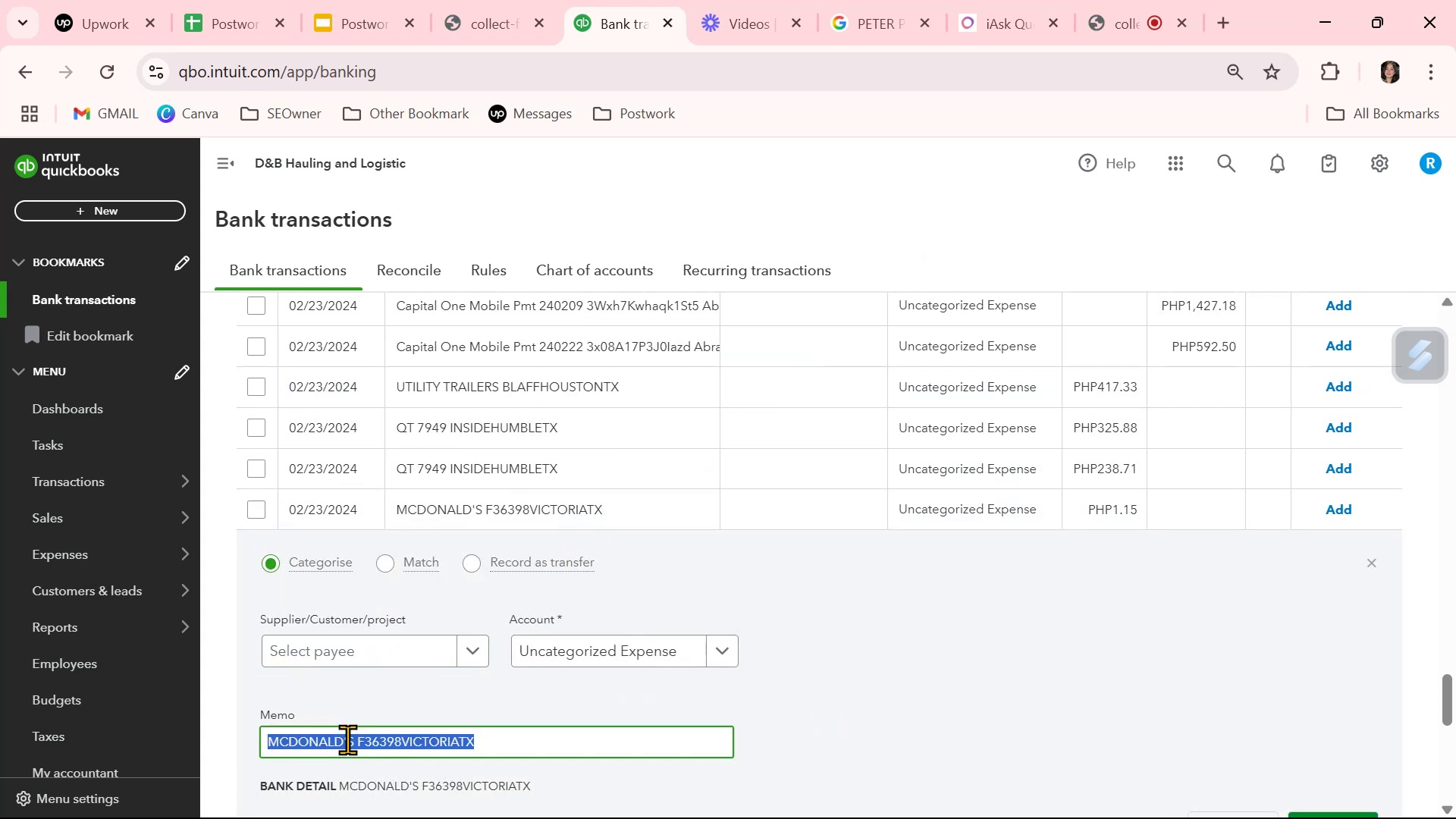 
key(Control+ControlLeft)
 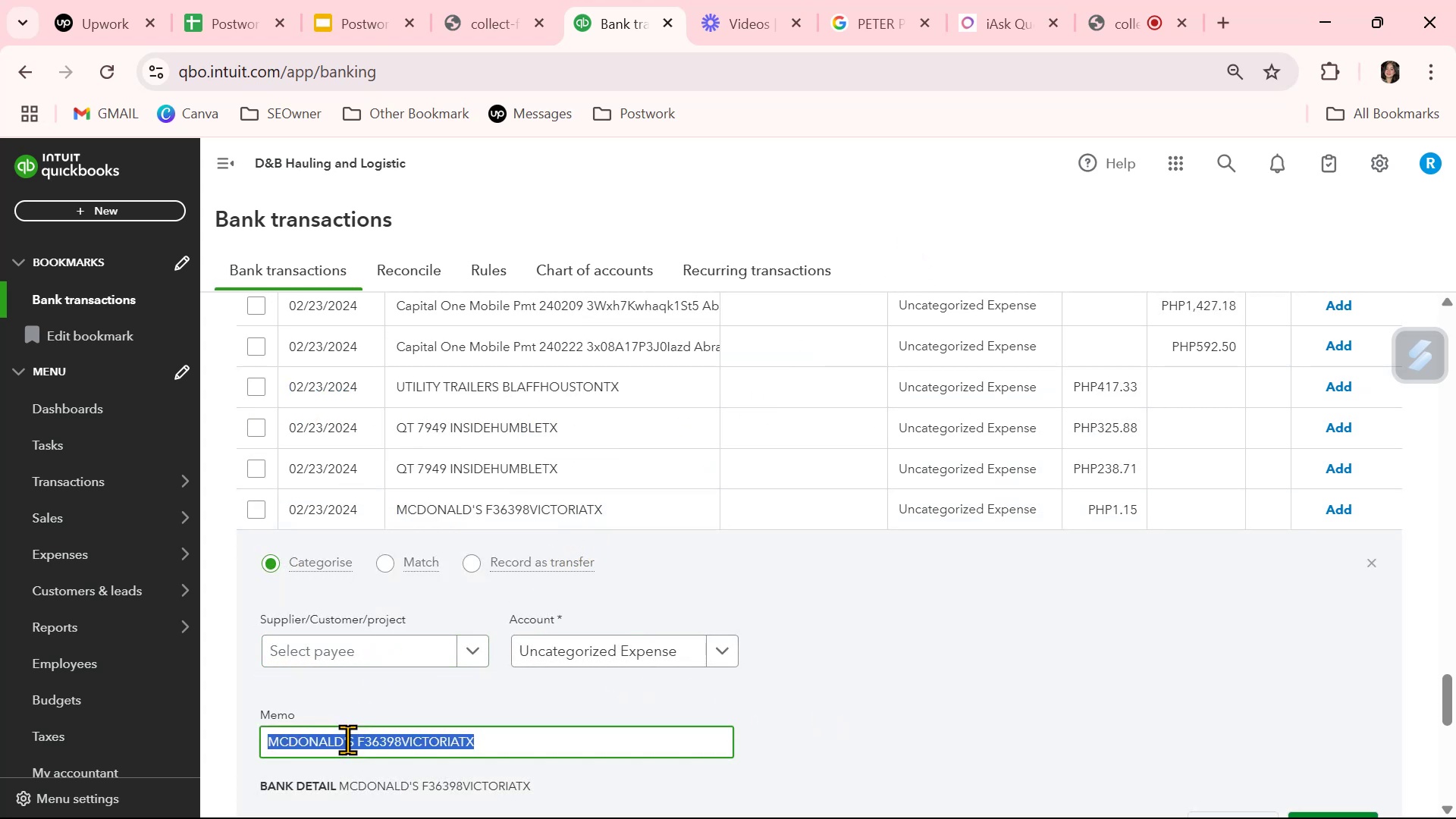 
key(Control+C)
 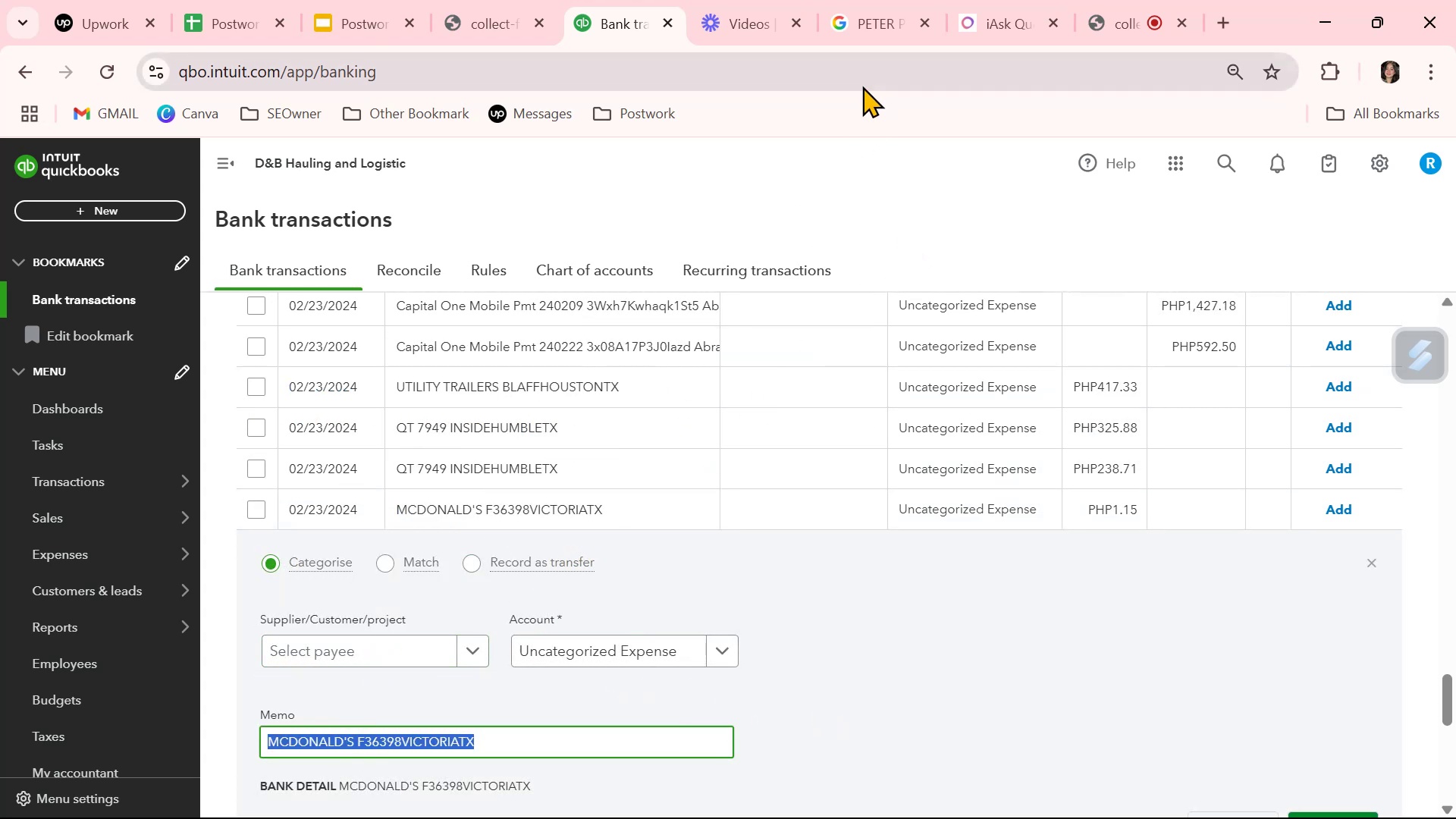 
left_click([853, 24])
 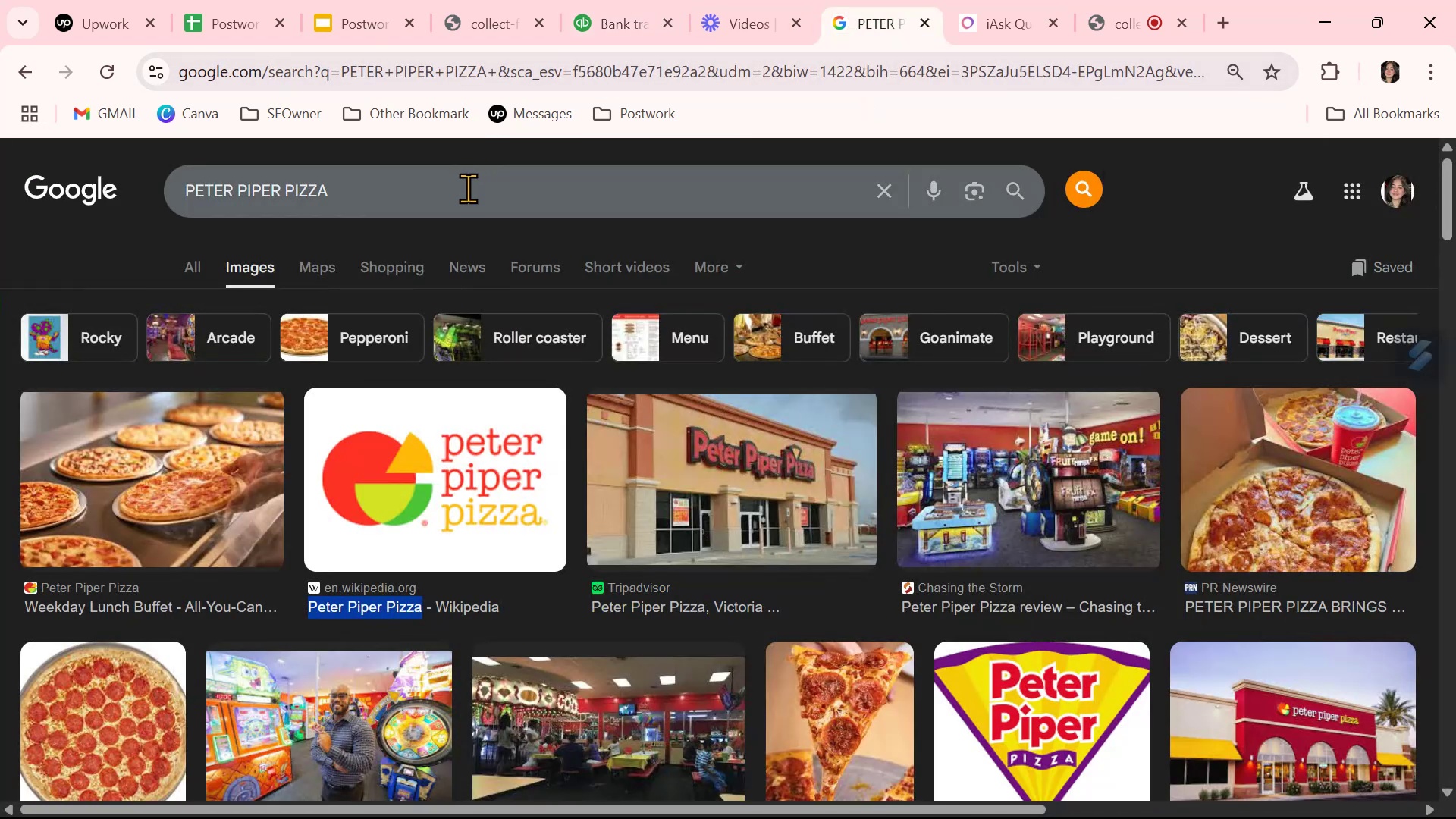 
double_click([467, 188])
 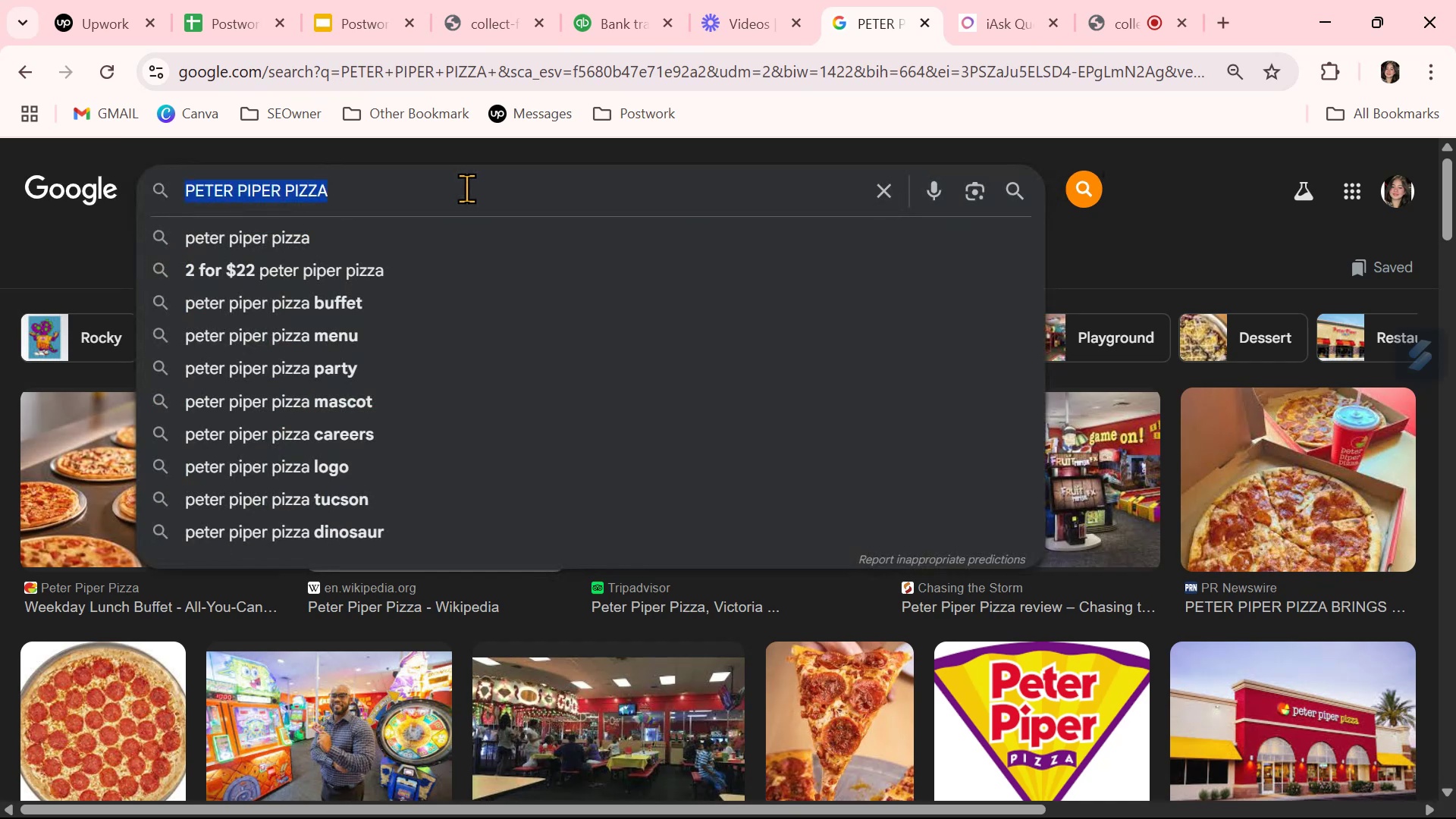 
key(Control+ControlLeft)
 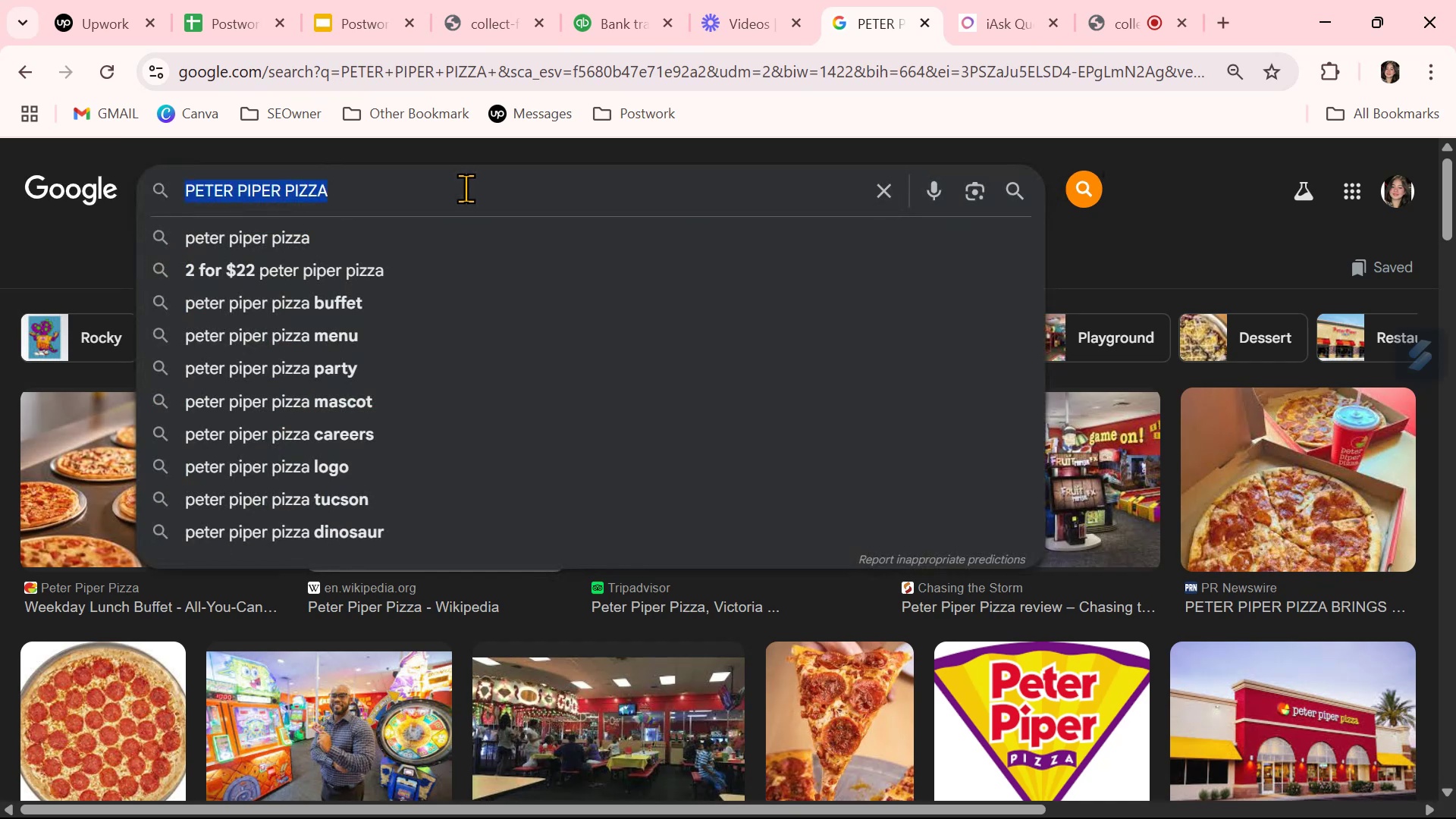 
key(Control+V)
 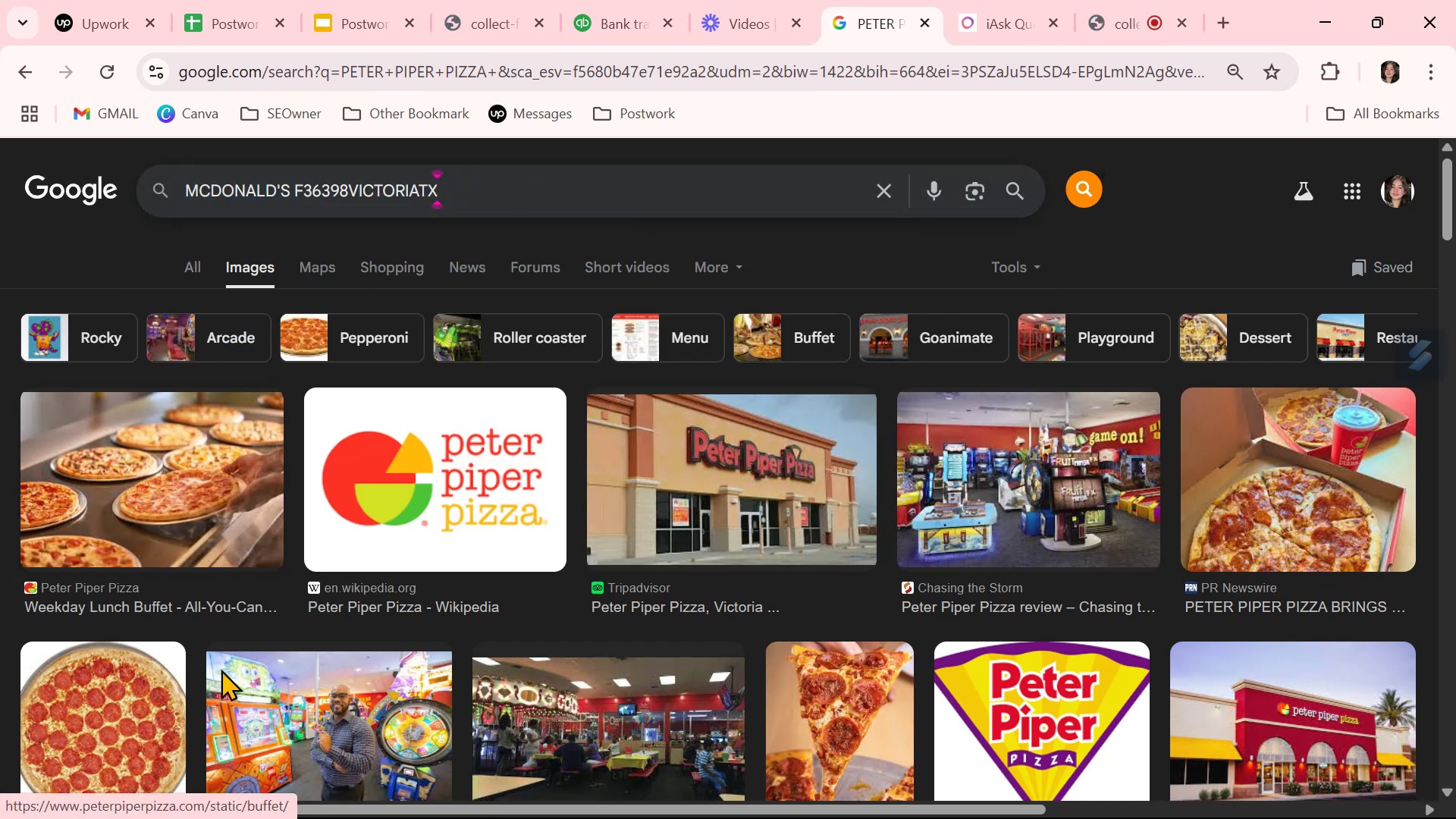 
key(NumpadEnter)
 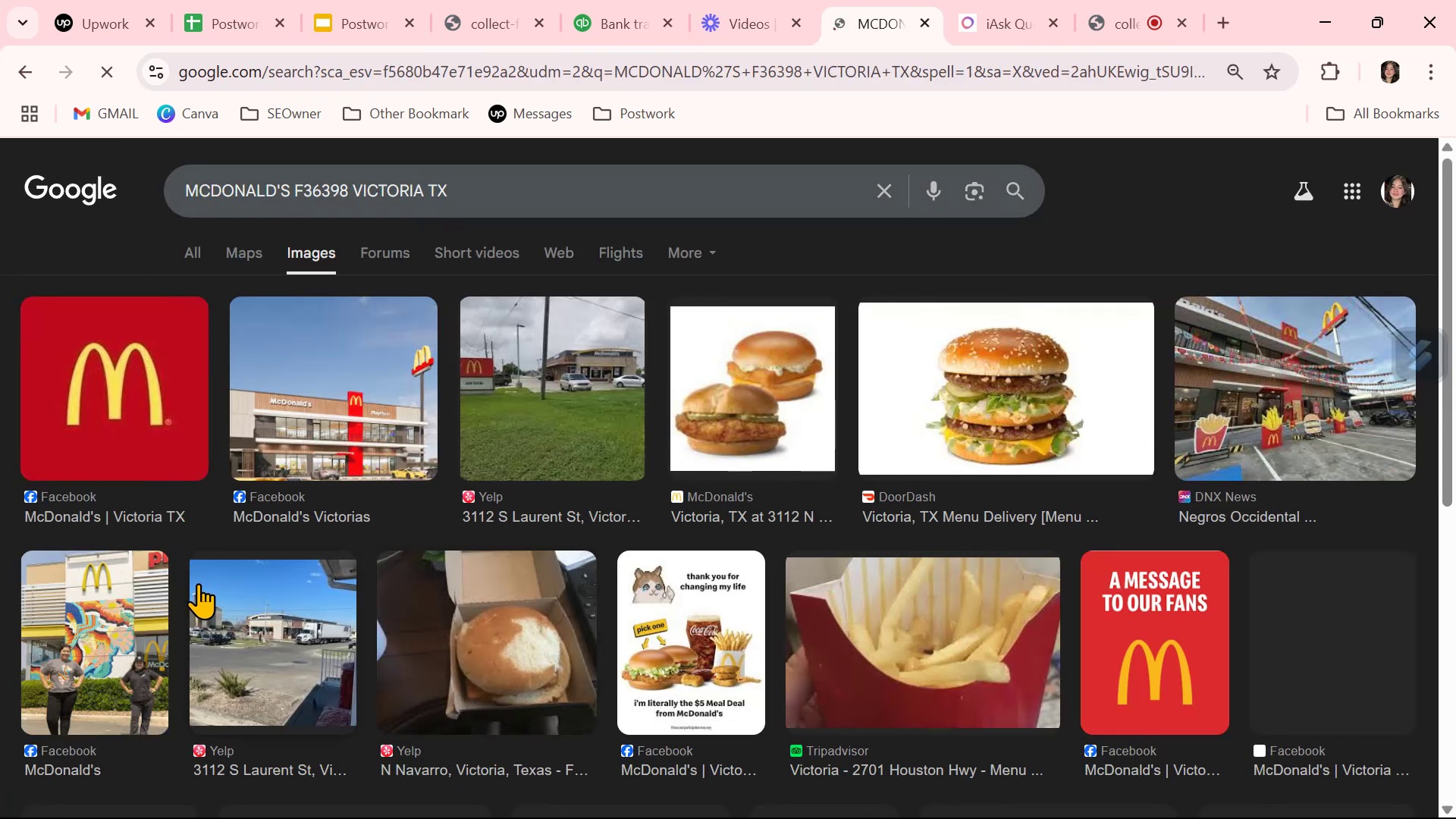 
wait(5.46)
 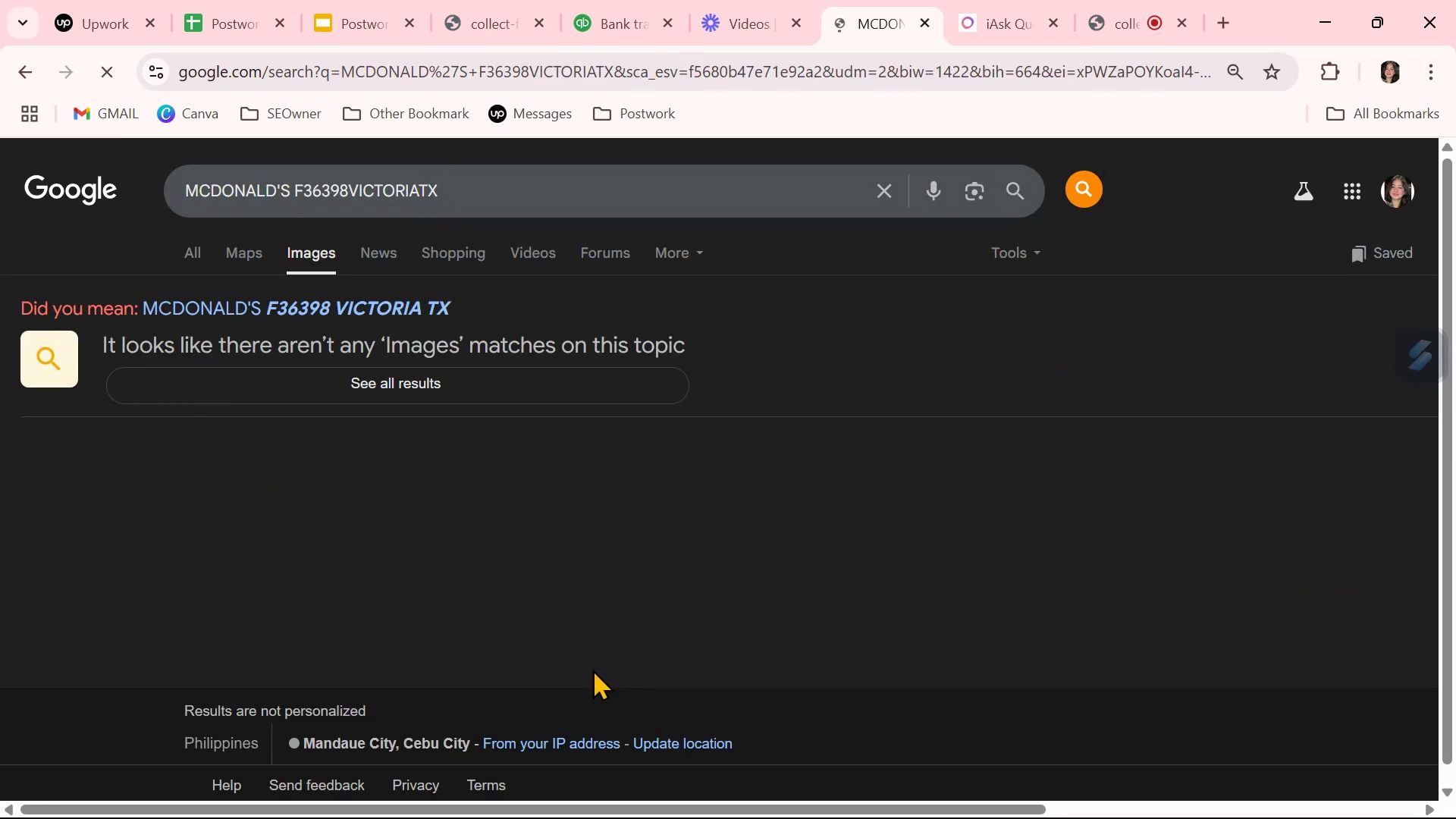 
left_click_drag(start_coordinate=[19, 522], to_coordinate=[101, 519])
 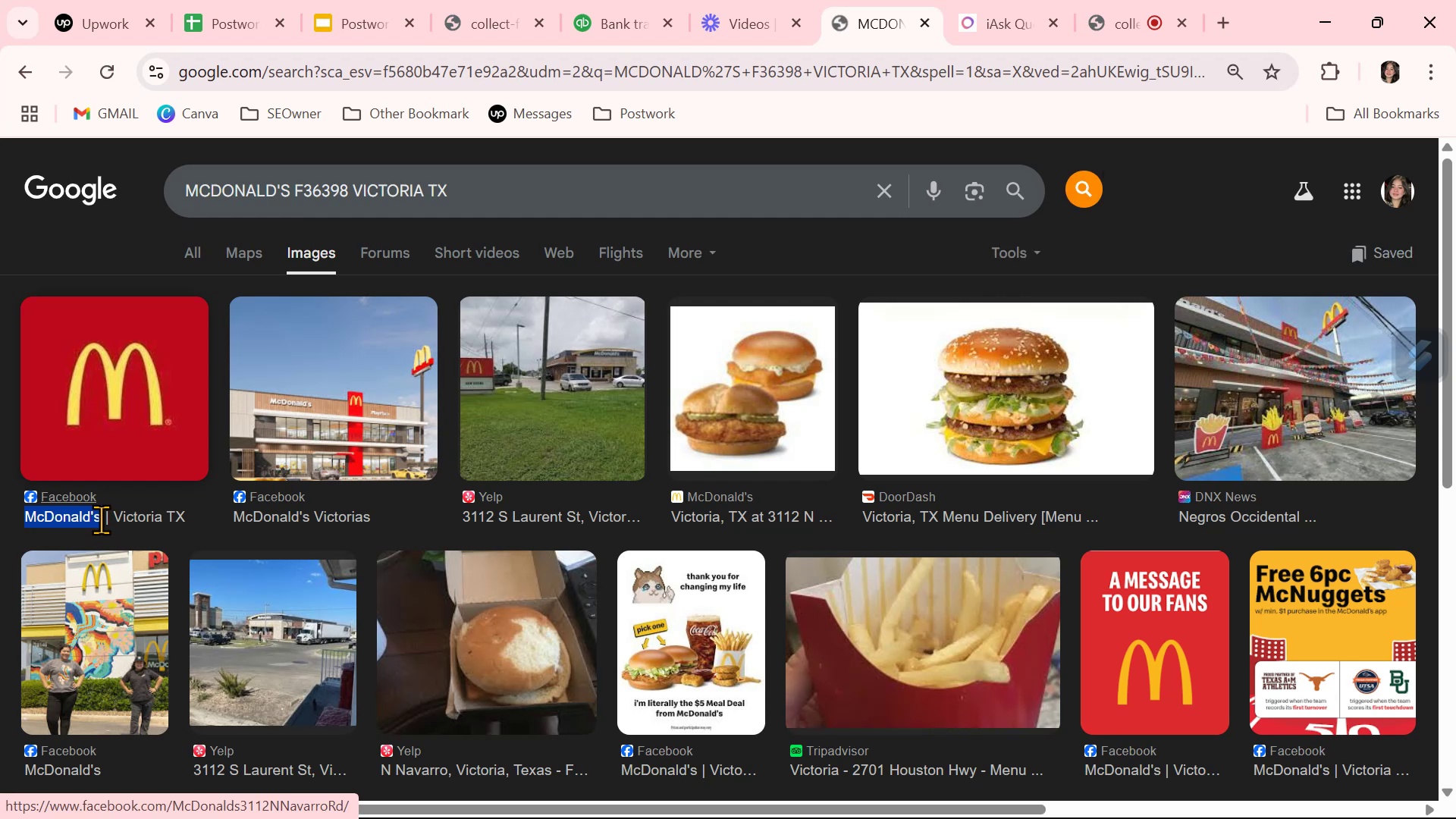 
key(Control+ControlLeft)
 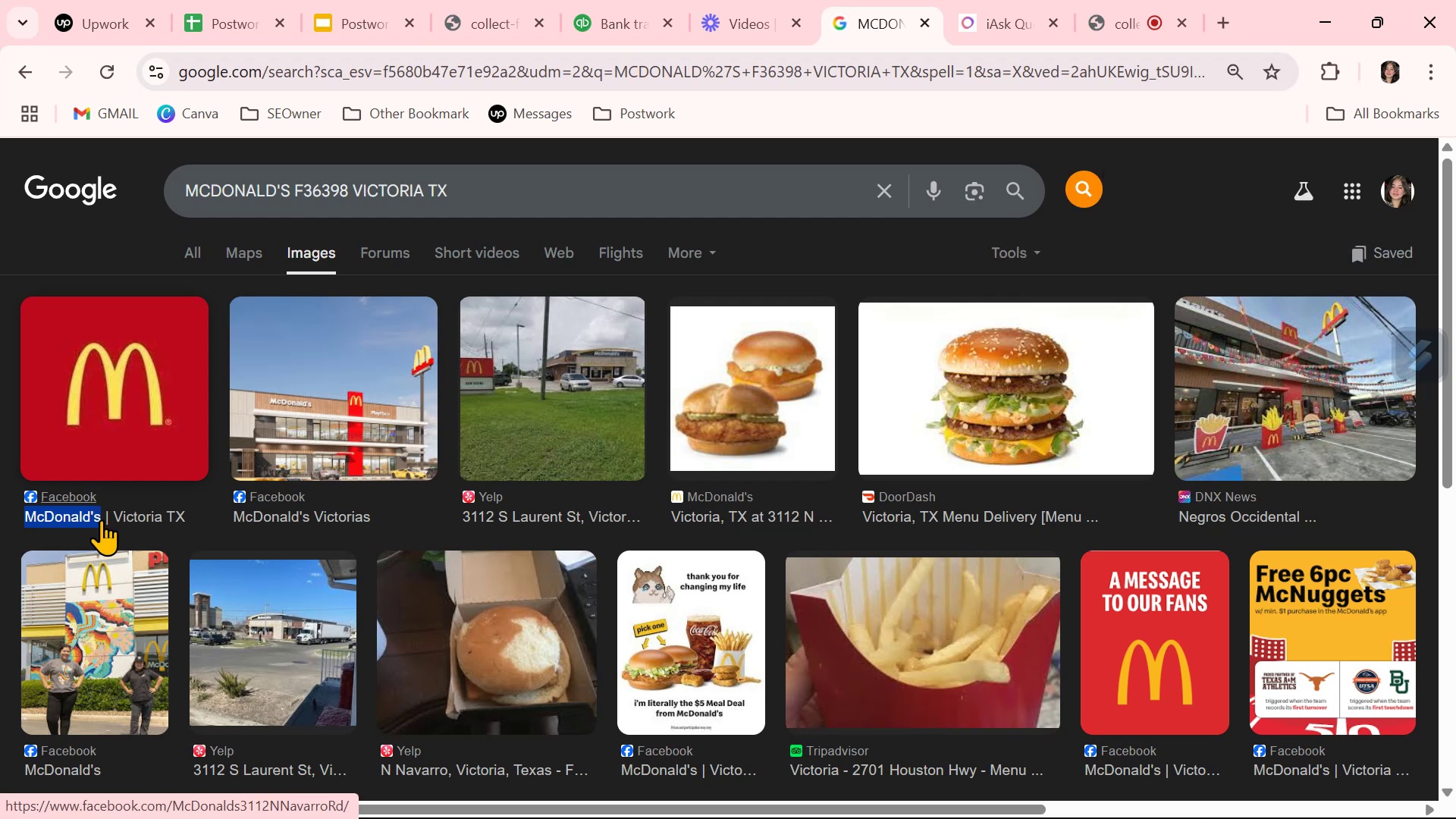 
key(Control+C)
 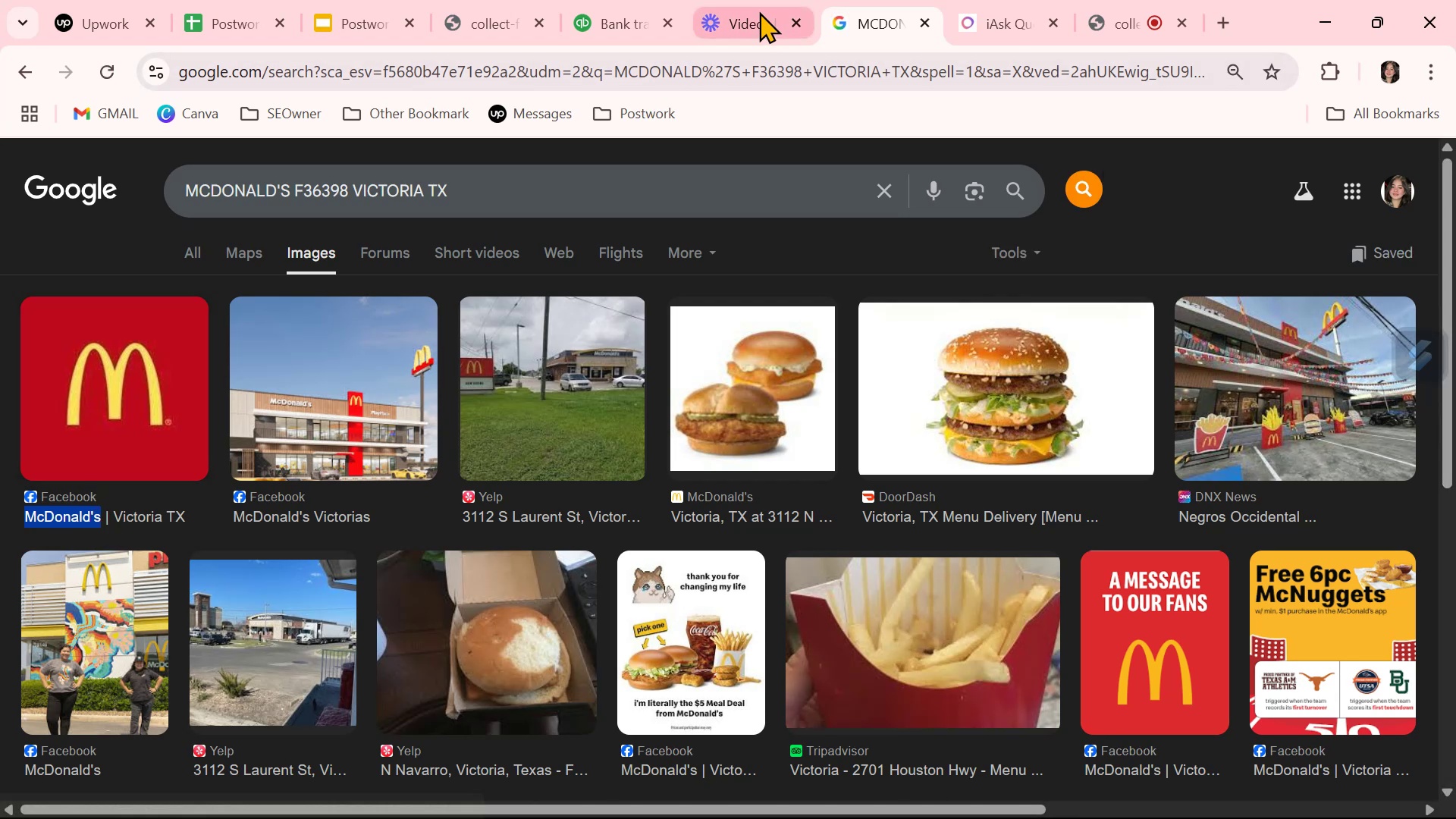 
left_click([610, 10])
 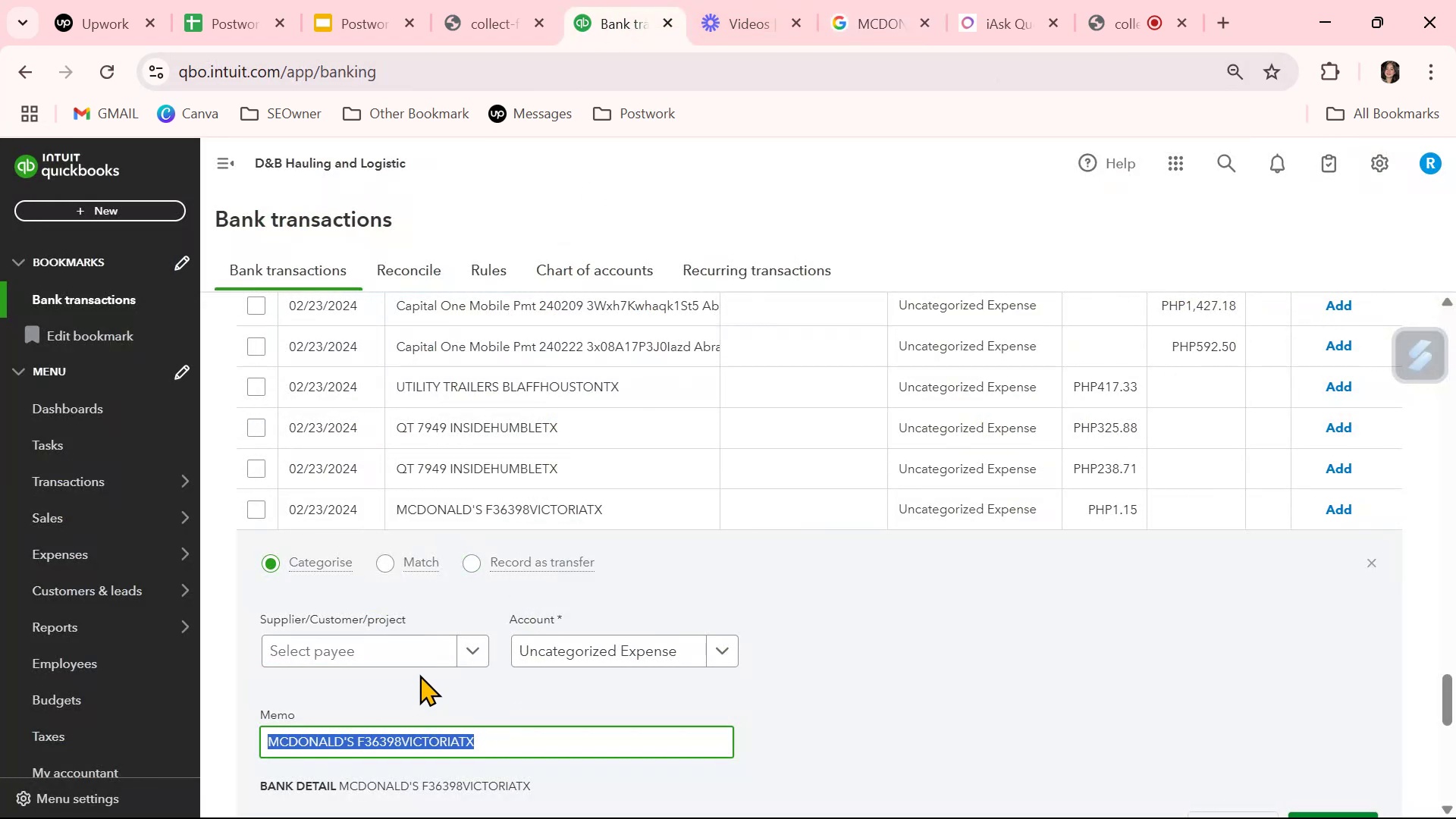 
left_click([617, 662])
 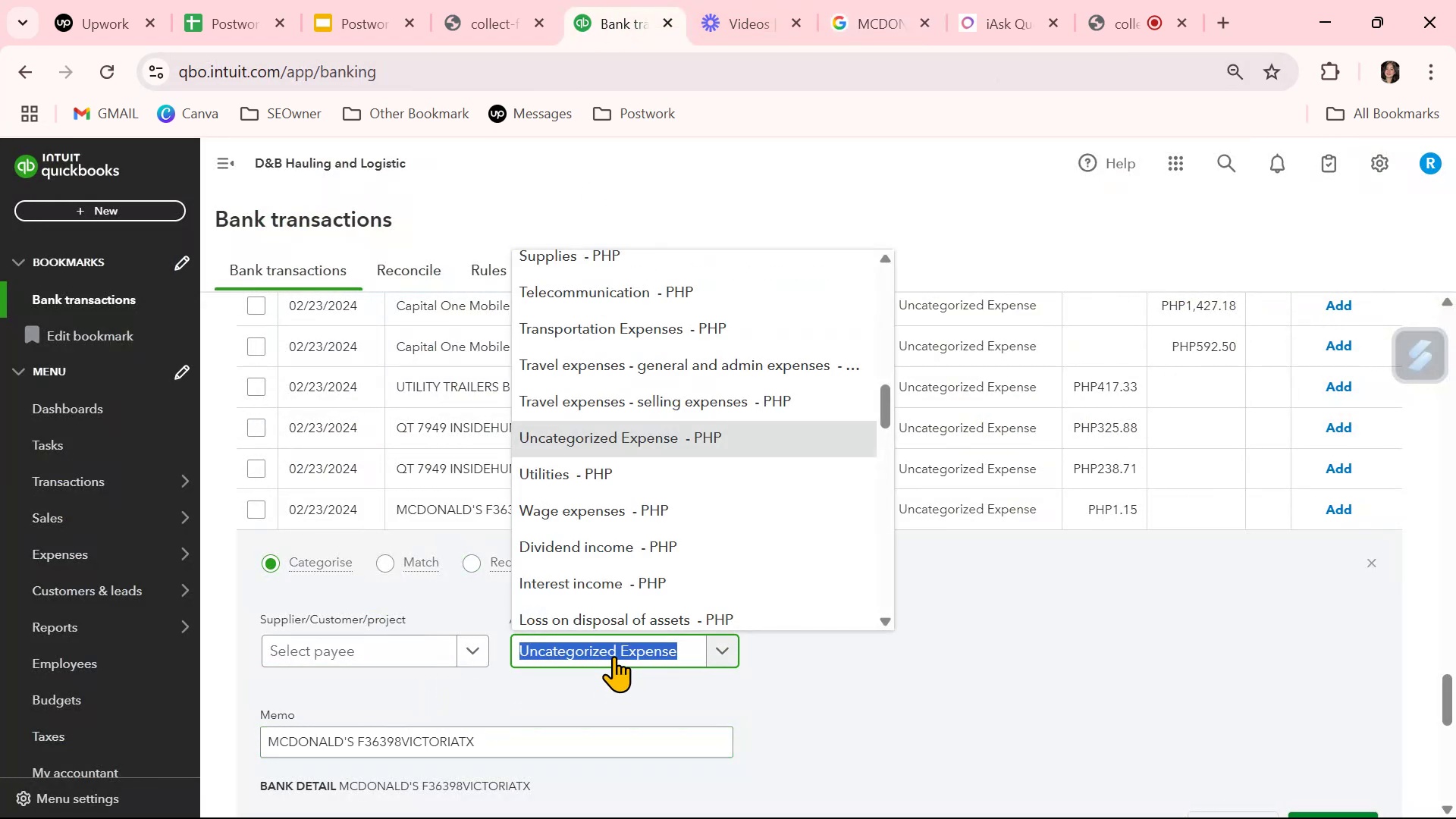 
type(meal)
 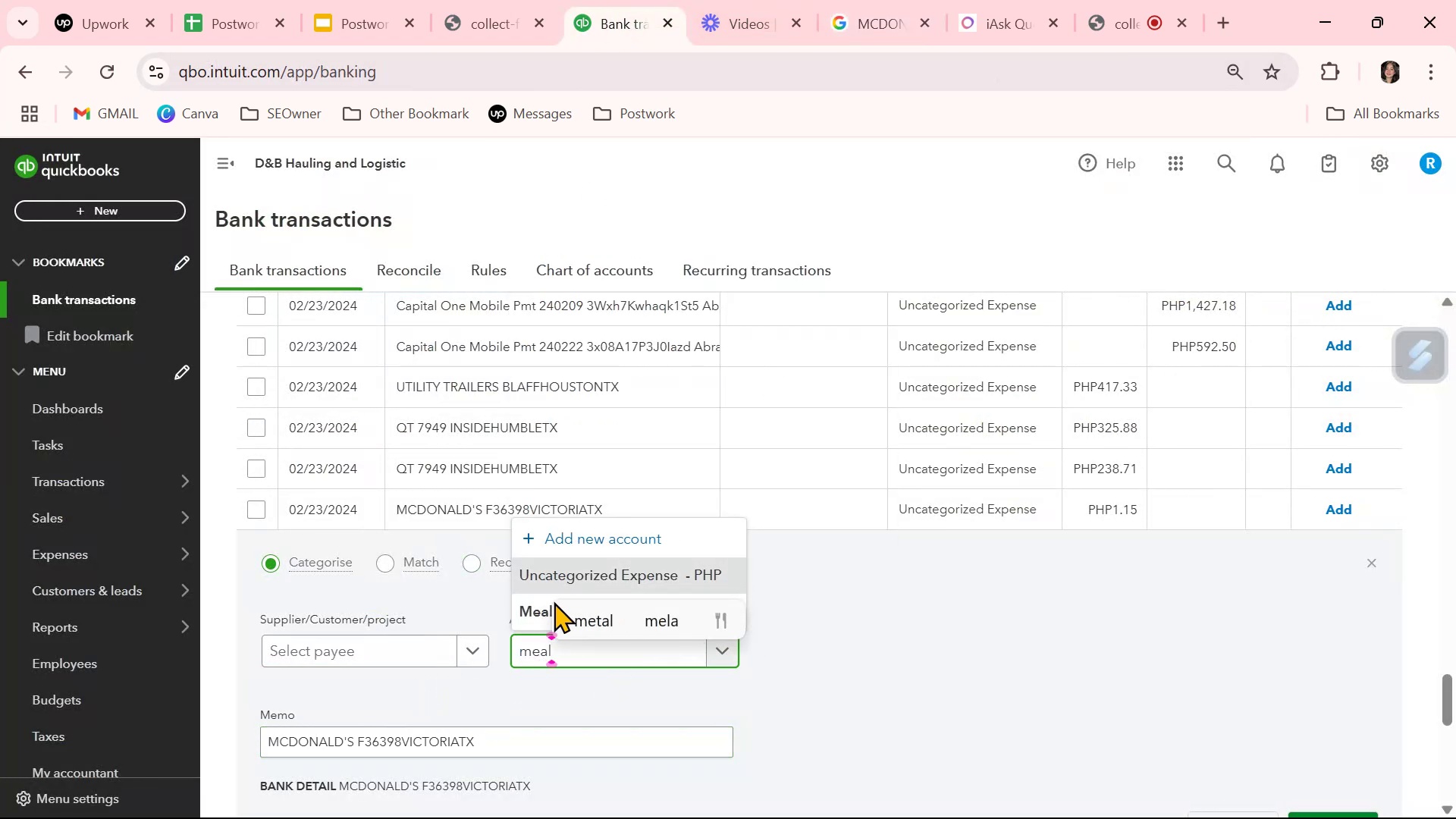 
left_click([530, 615])
 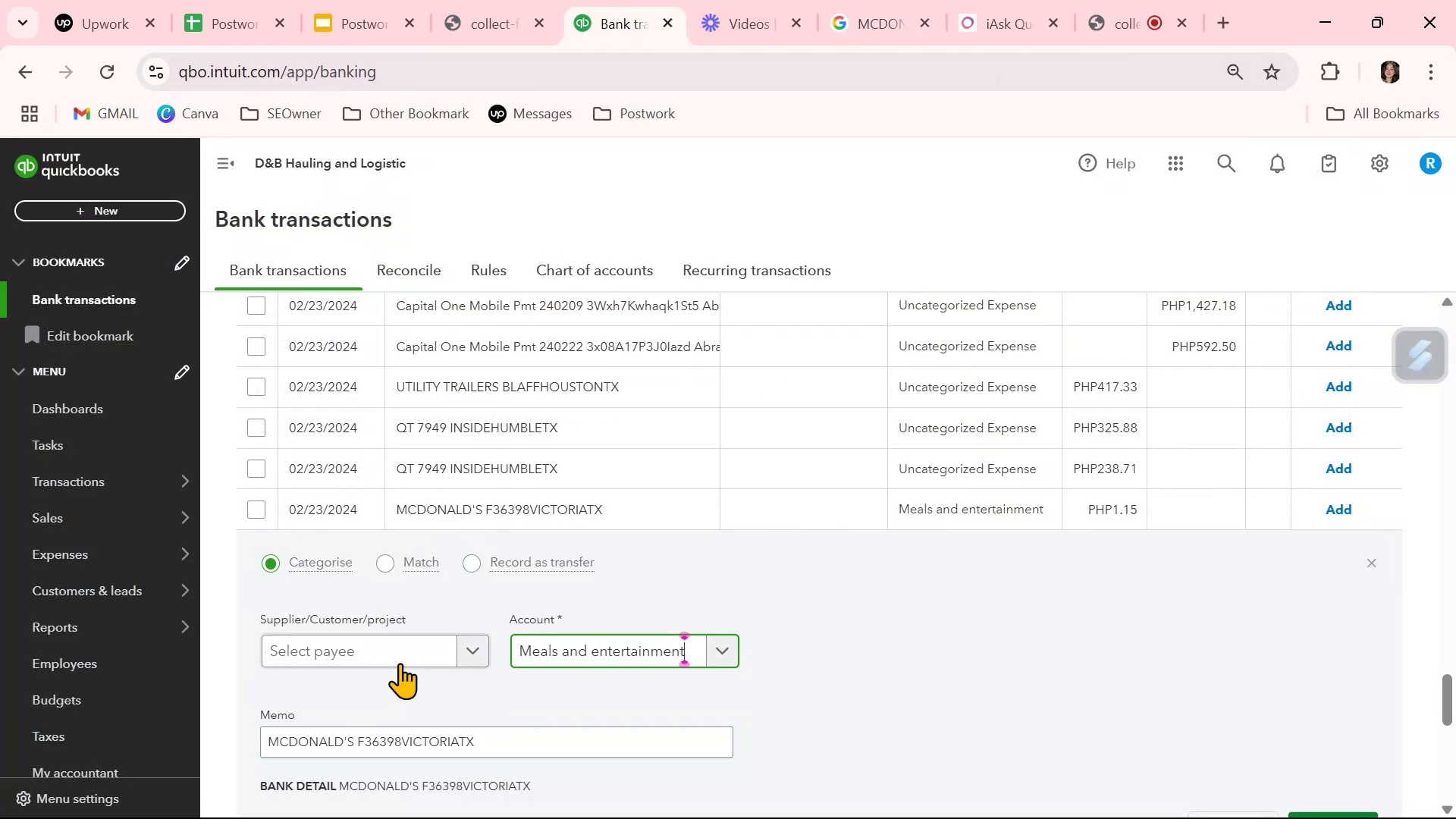 
left_click([404, 660])
 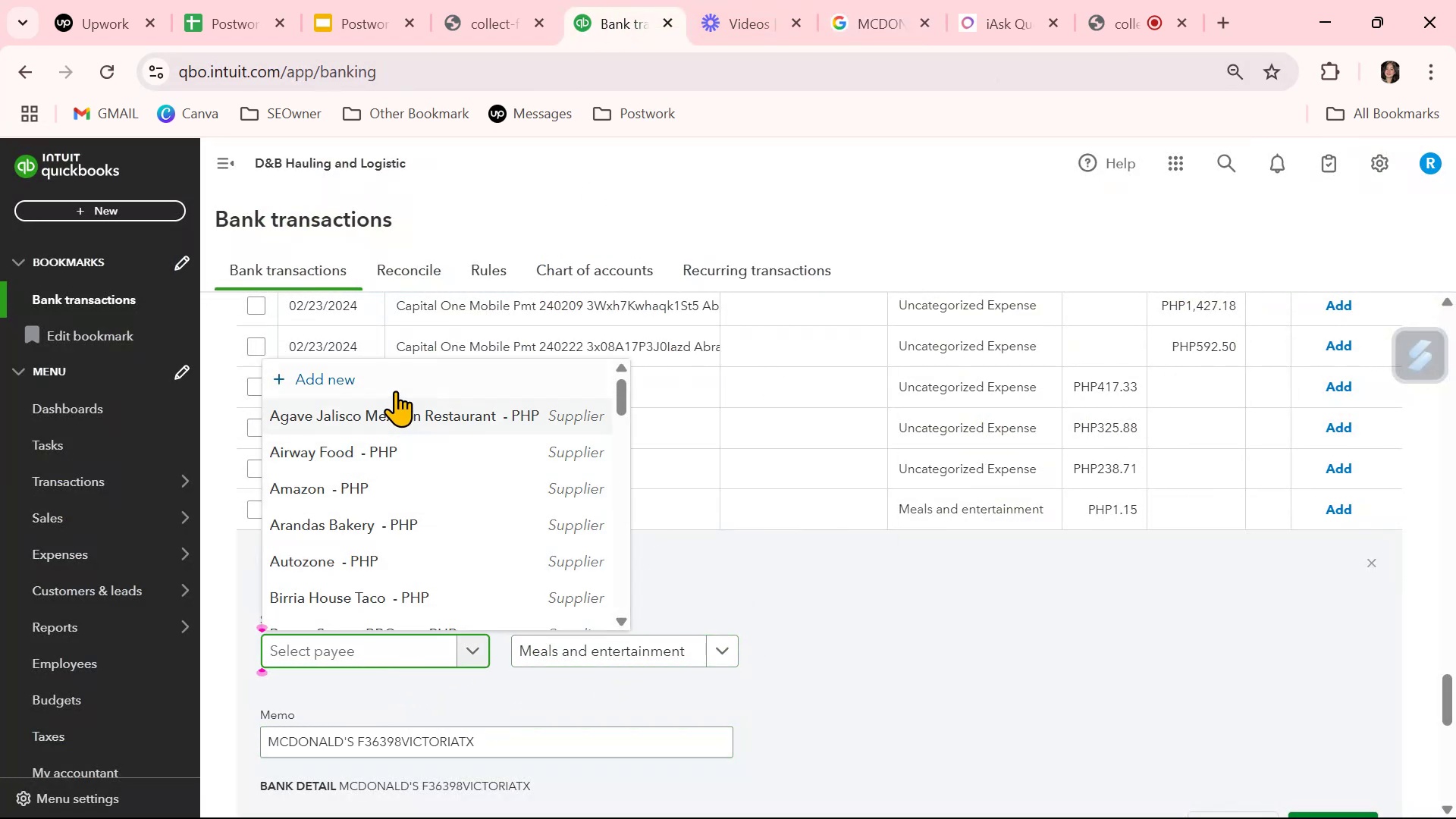 
left_click([327, 375])
 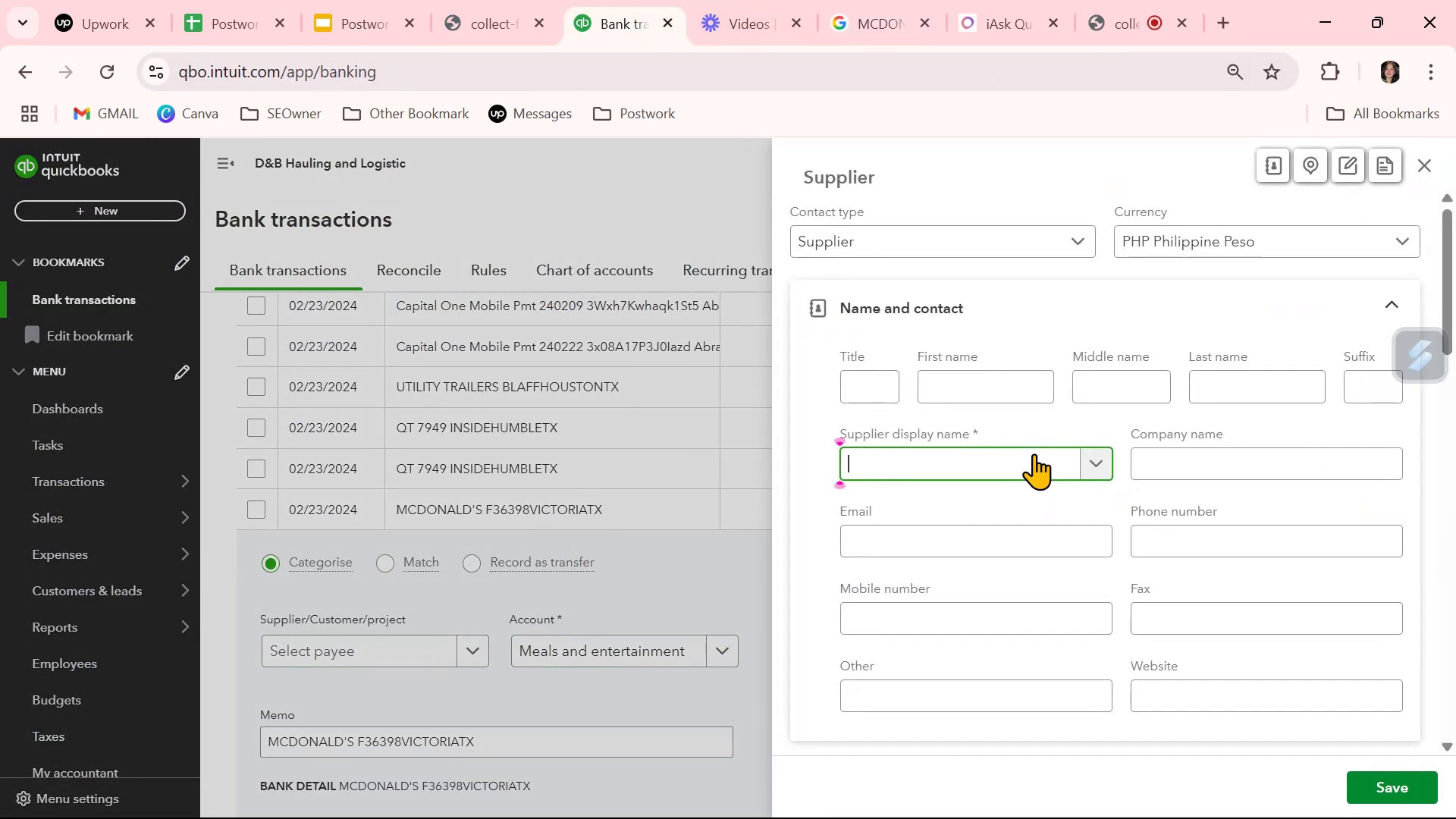 
key(Control+ControlLeft)
 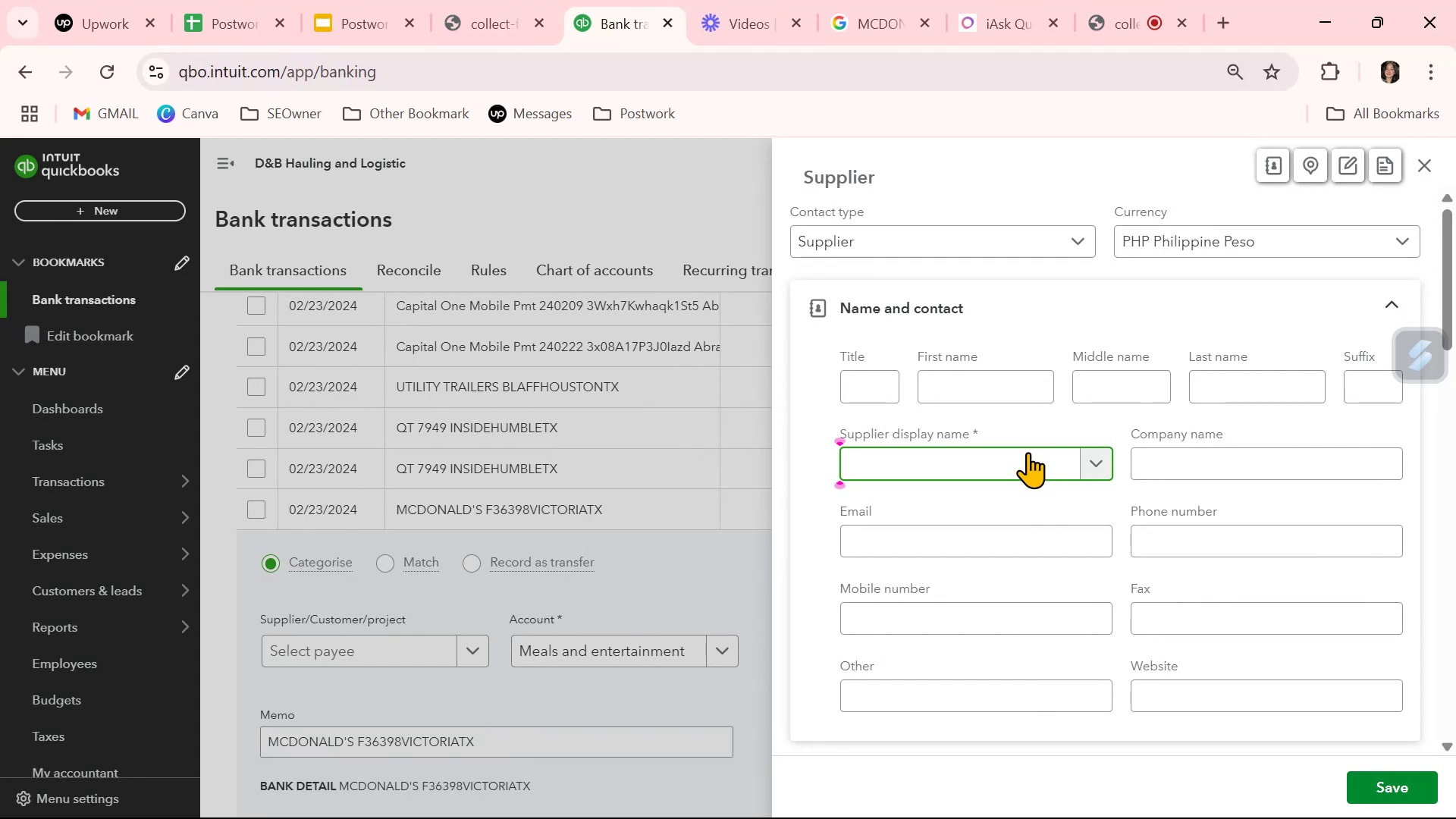 
key(Control+V)
 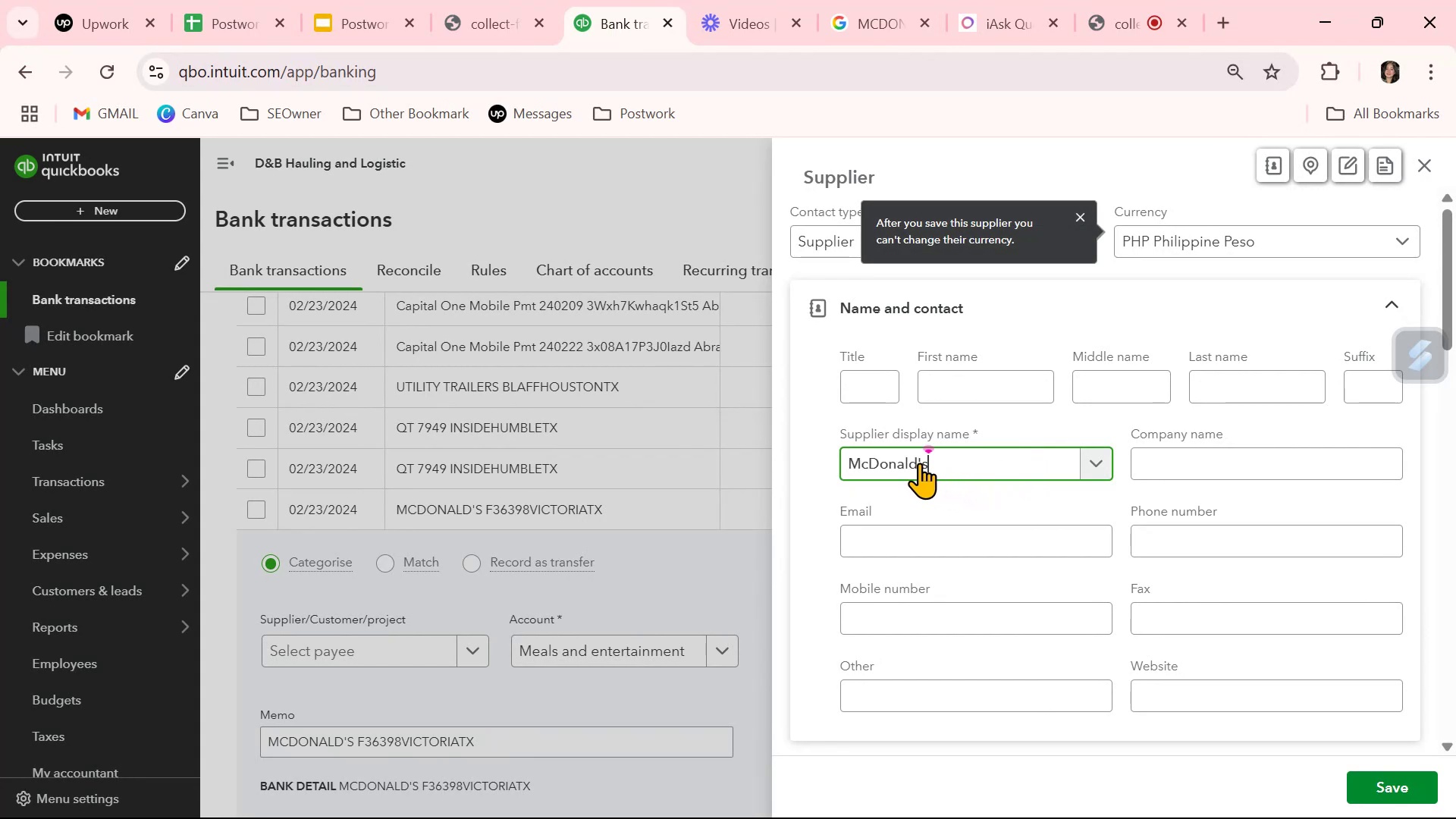 
left_click([921, 468])
 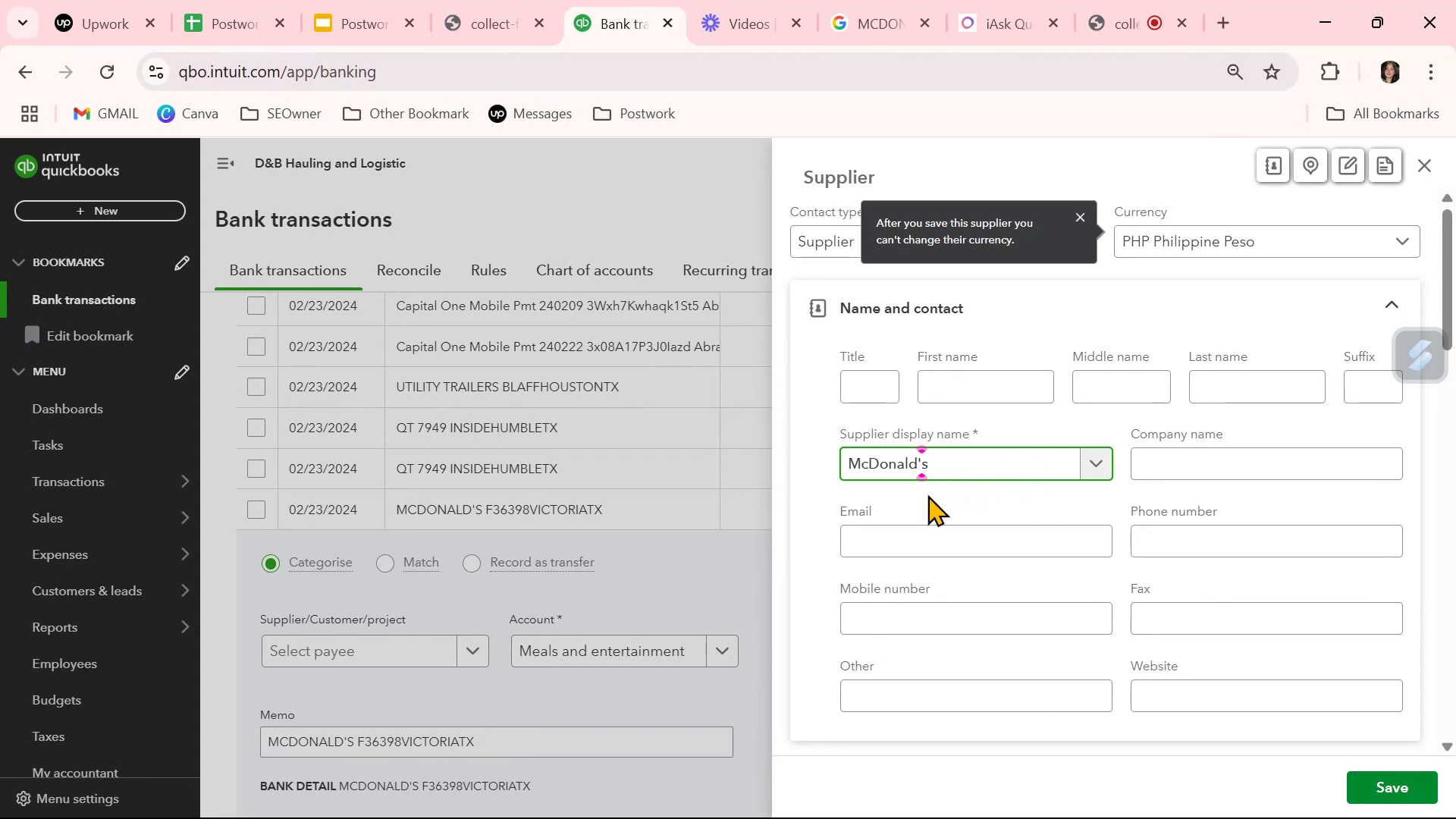 
key(Backspace)
 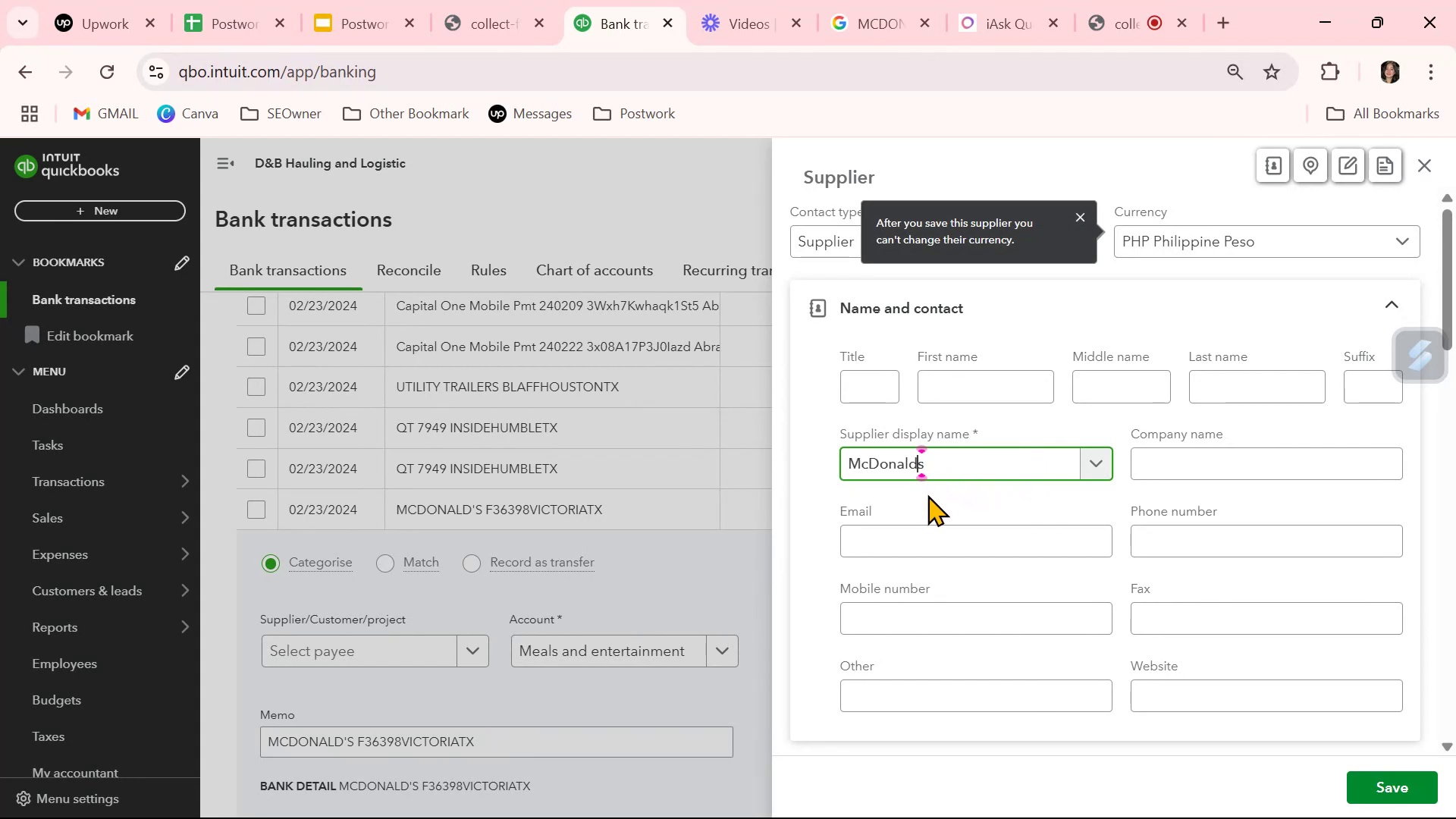 
key(Tab)
 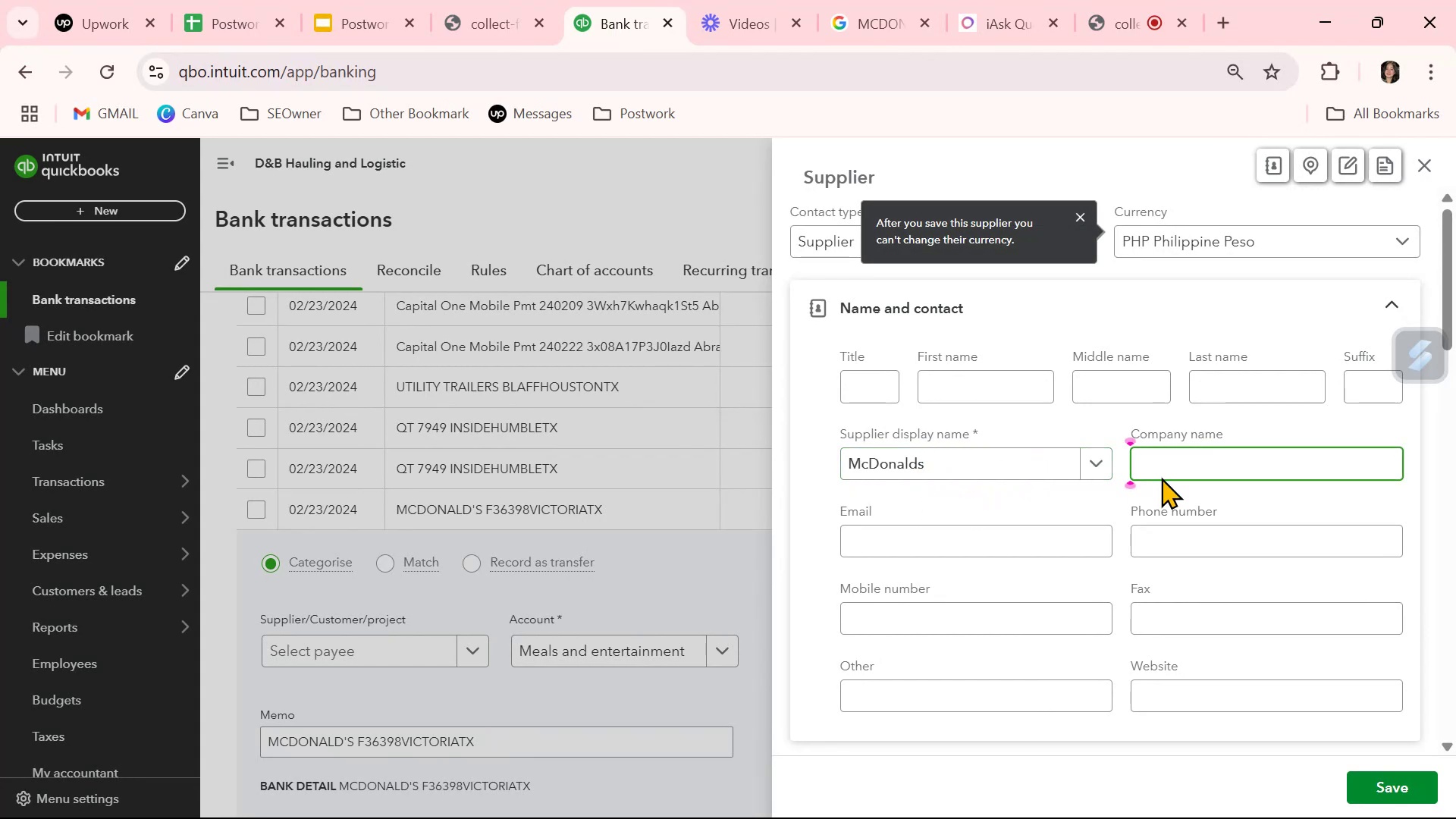 
key(Control+ControlLeft)
 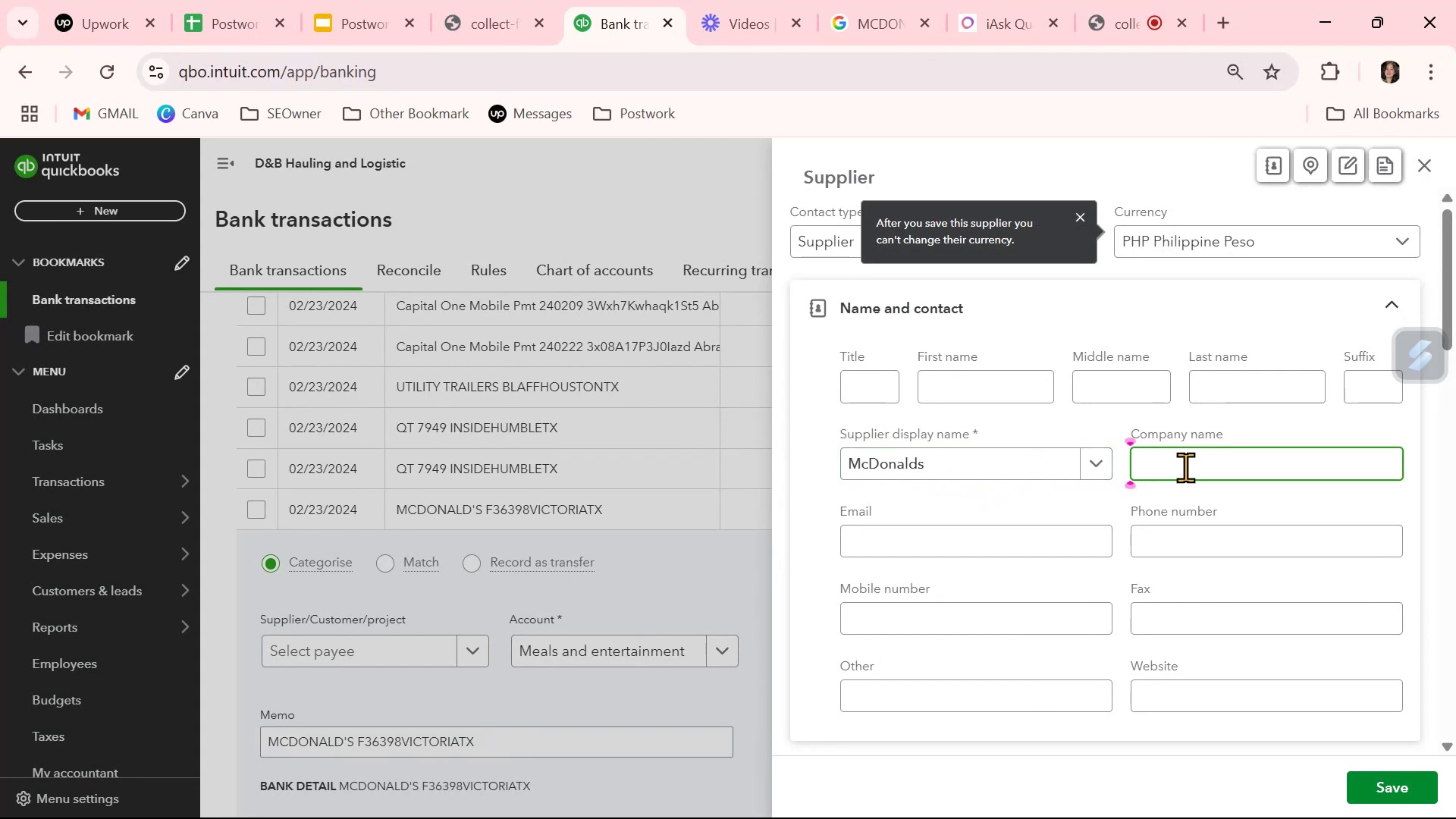 
key(Control+V)
 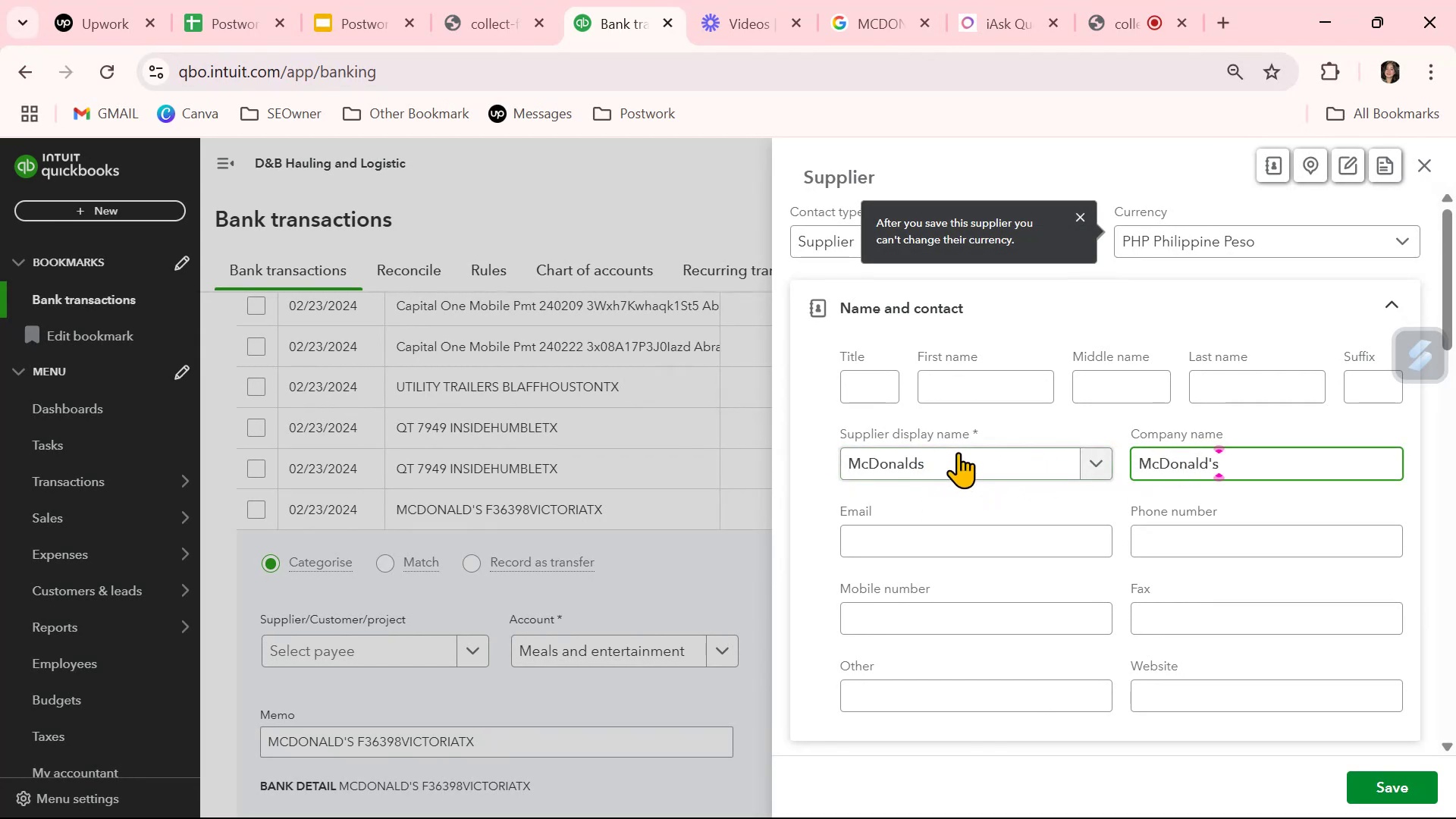 
double_click([957, 453])
 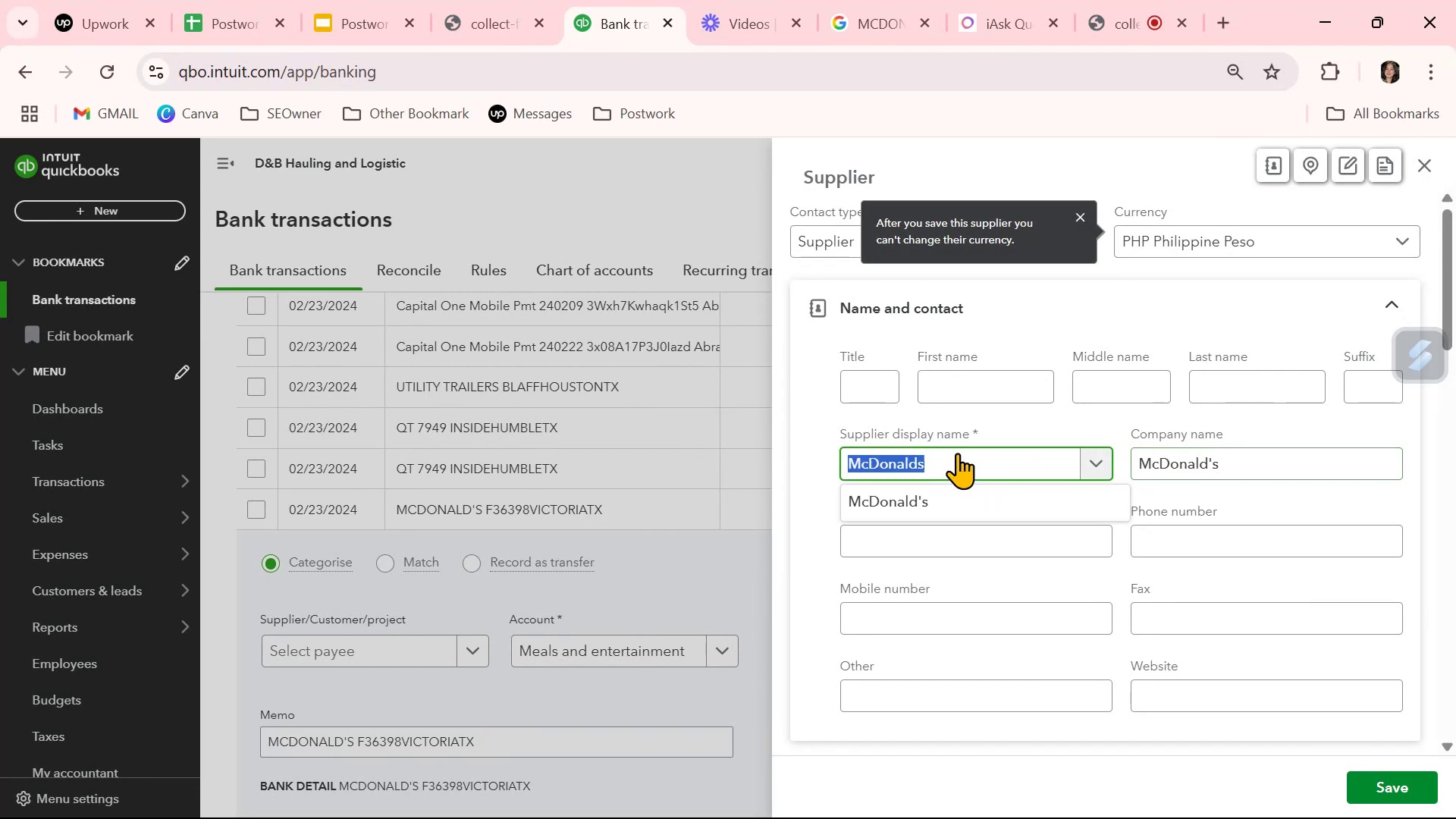 
triple_click([957, 453])
 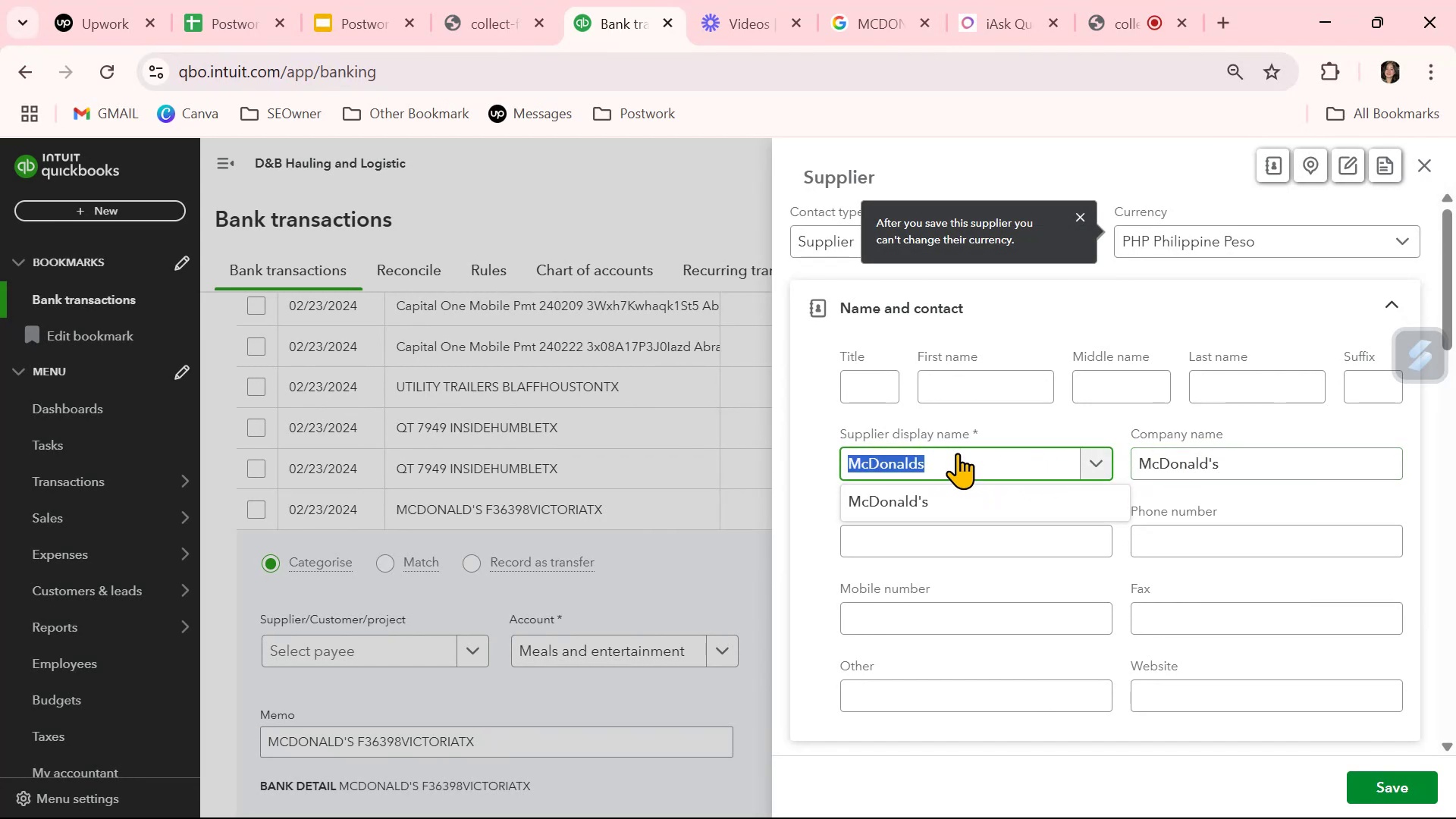 
key(Control+ControlLeft)
 